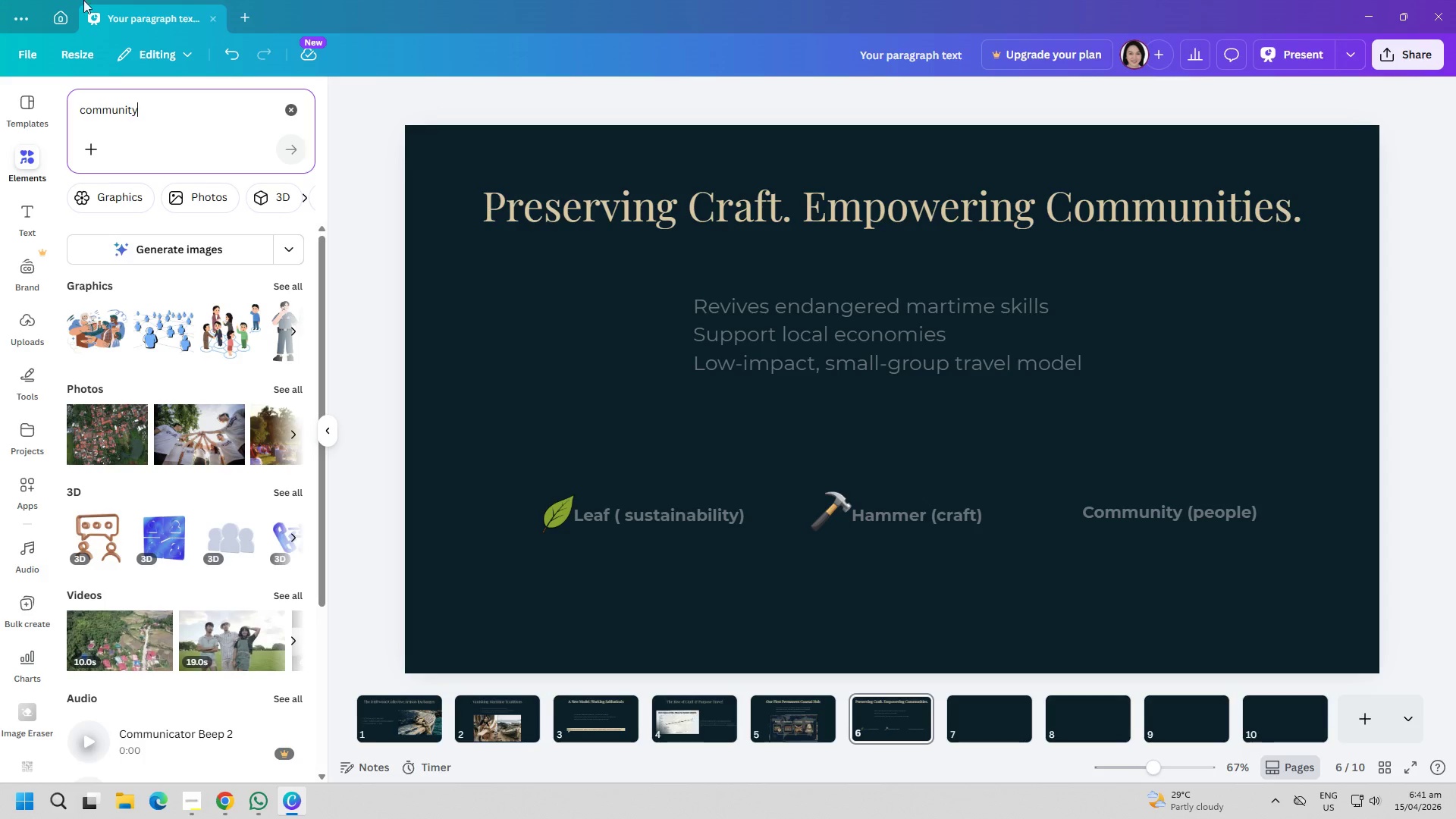 
wait(5.48)
 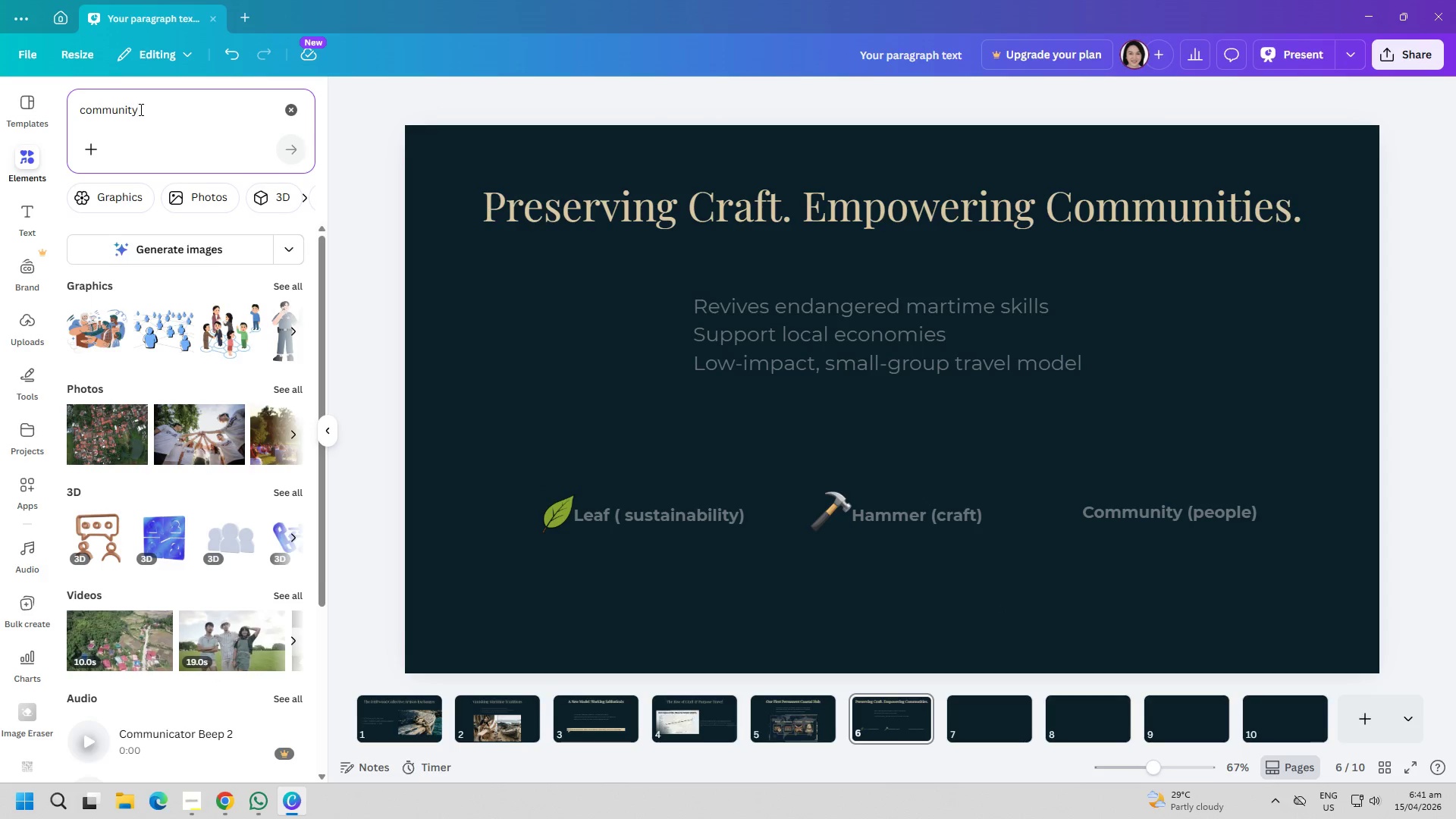 
left_click([174, 334])
 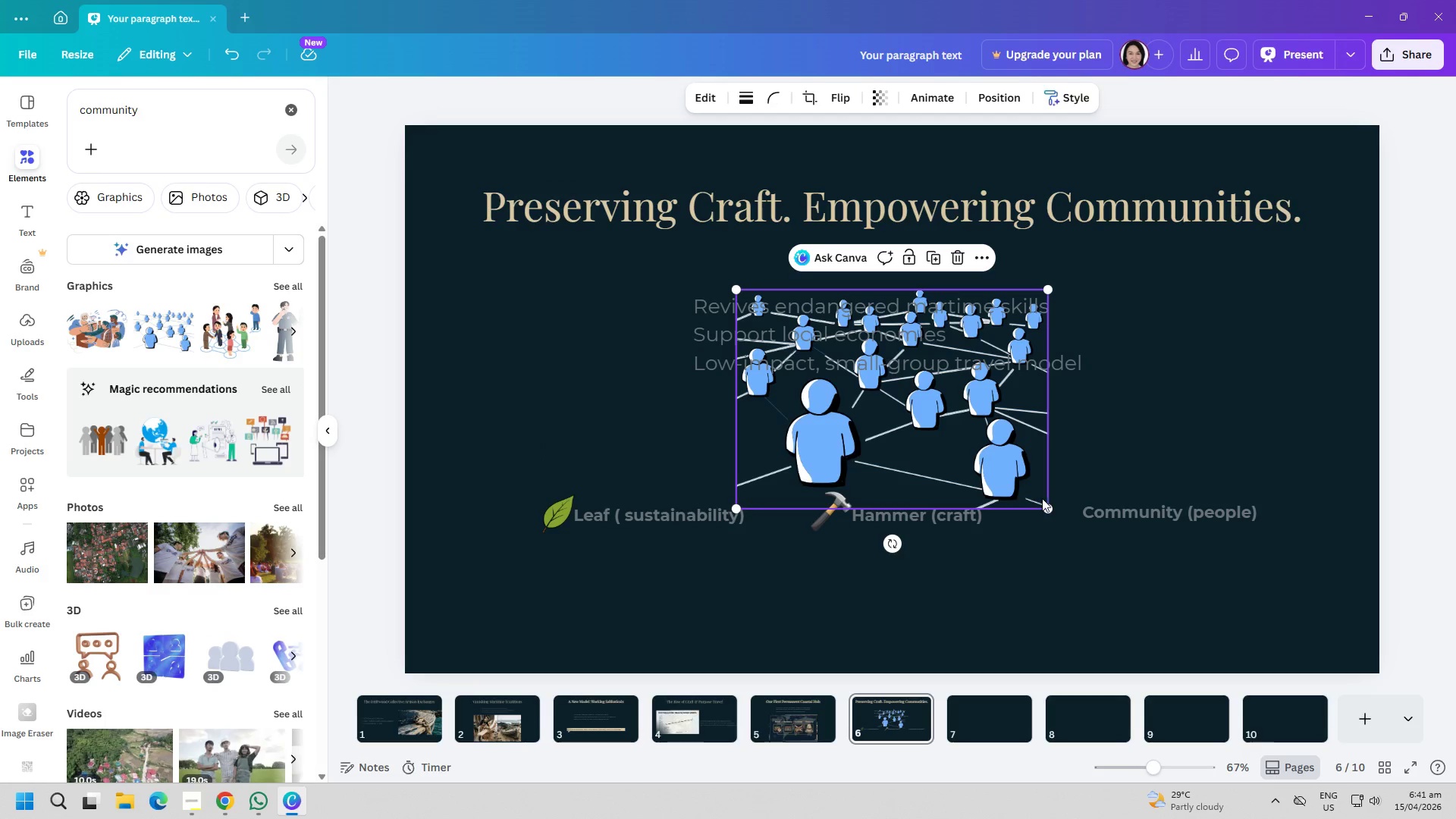 
left_click_drag(start_coordinate=[1050, 507], to_coordinate=[996, 431])
 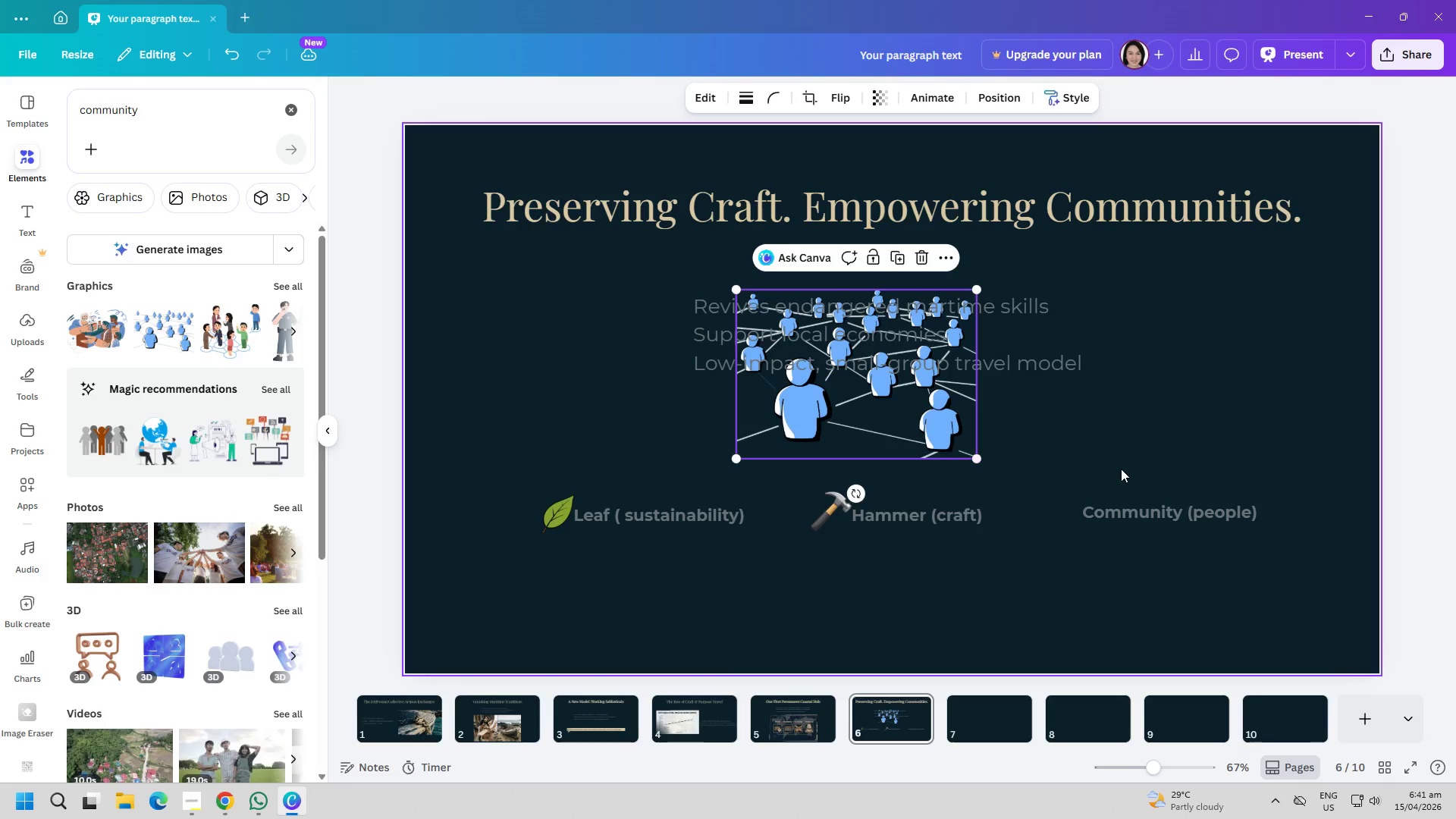 
left_click([1122, 471])
 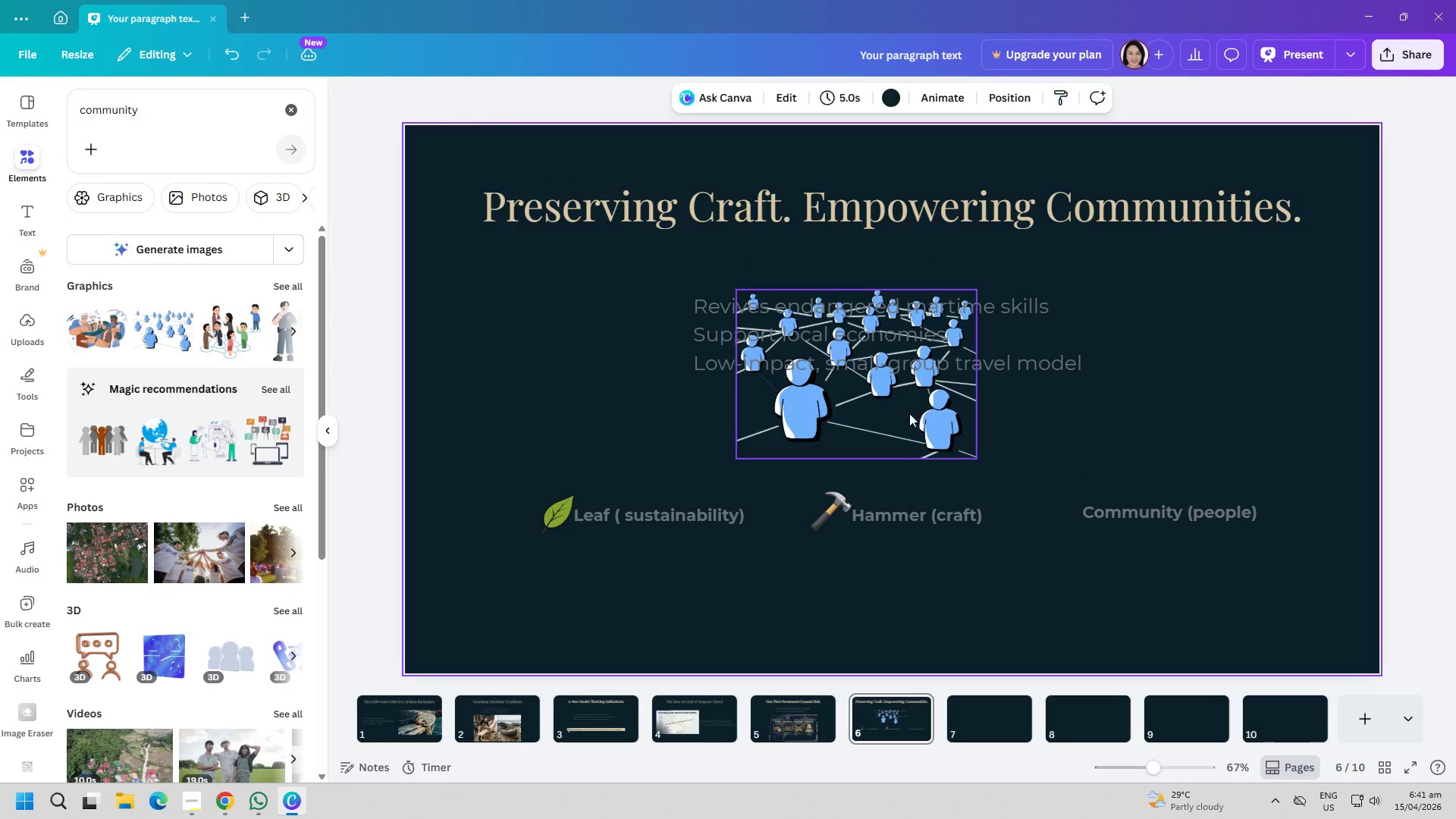 
left_click_drag(start_coordinate=[893, 412], to_coordinate=[1053, 516])
 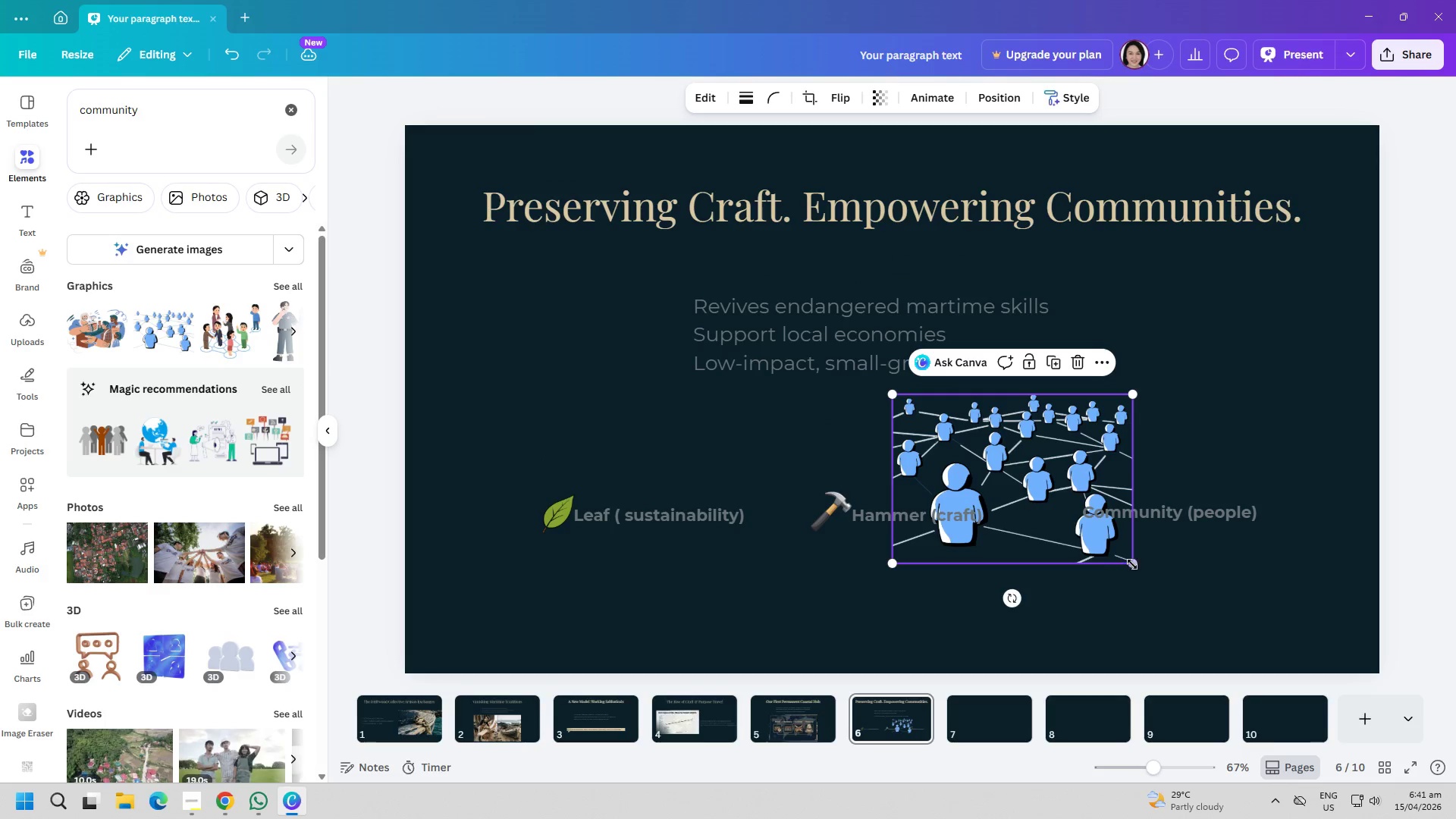 
left_click_drag(start_coordinate=[1132, 564], to_coordinate=[935, 456])
 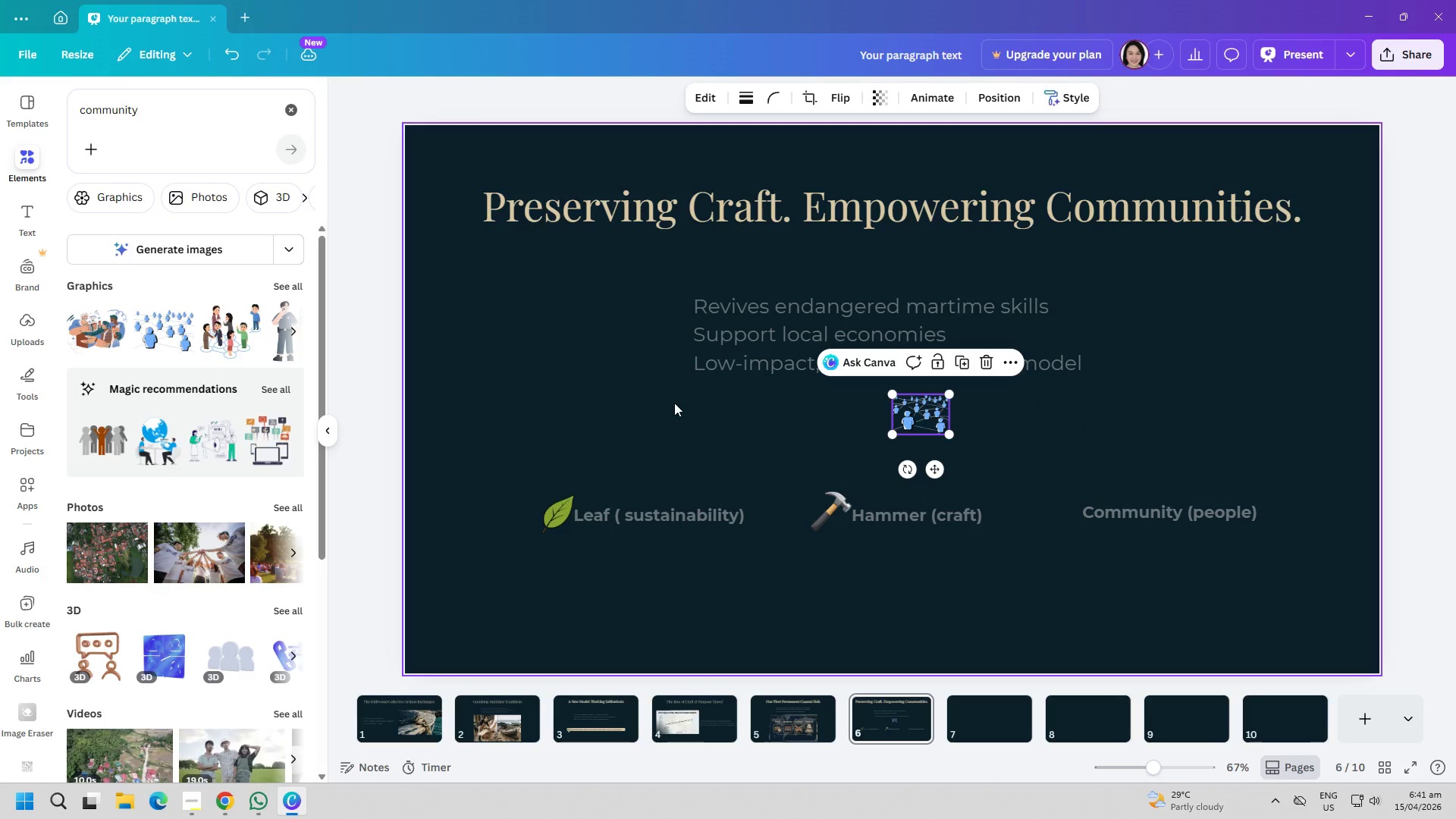 
left_click([674, 403])
 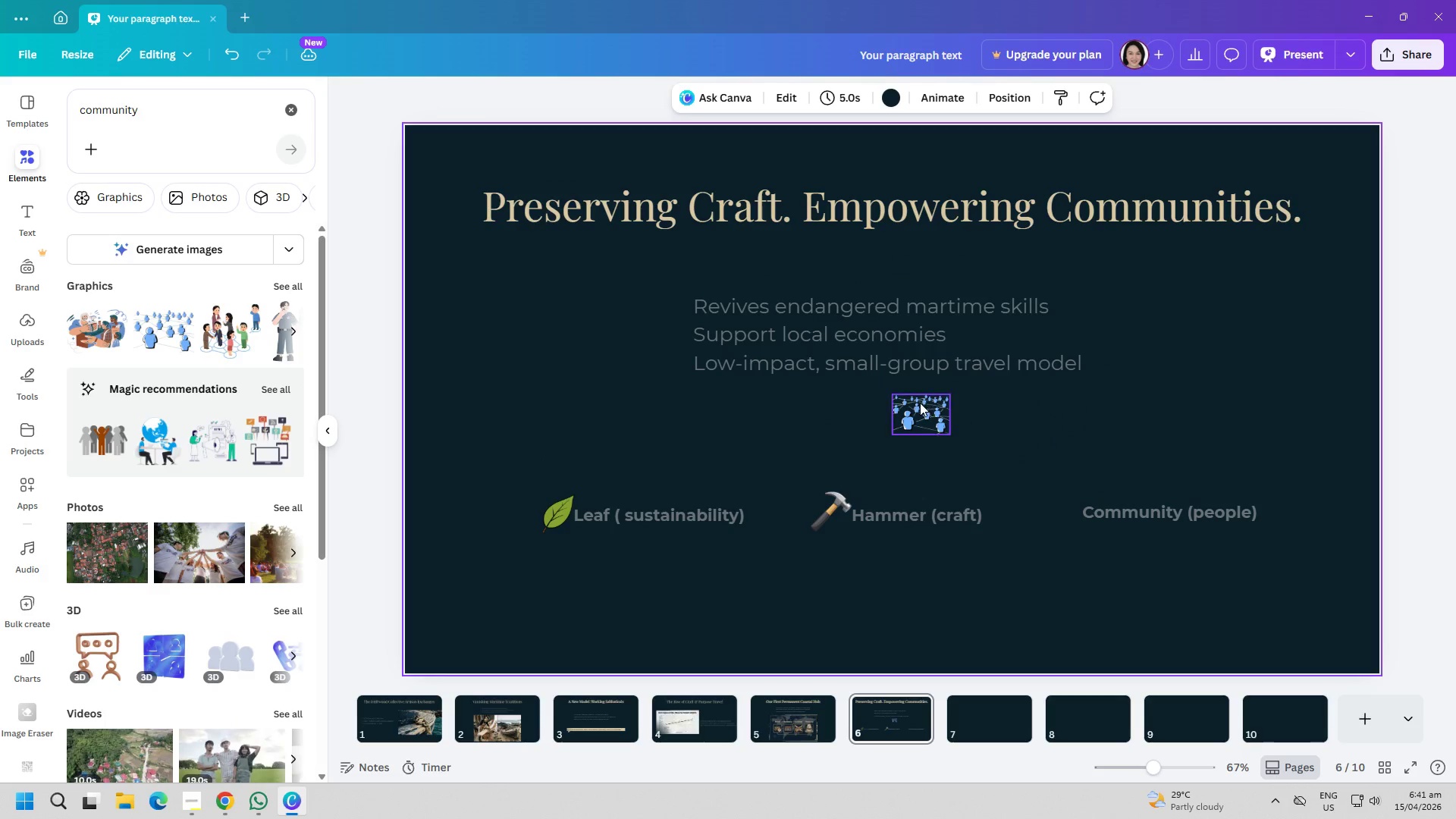 
left_click_drag(start_coordinate=[920, 404], to_coordinate=[1056, 500])
 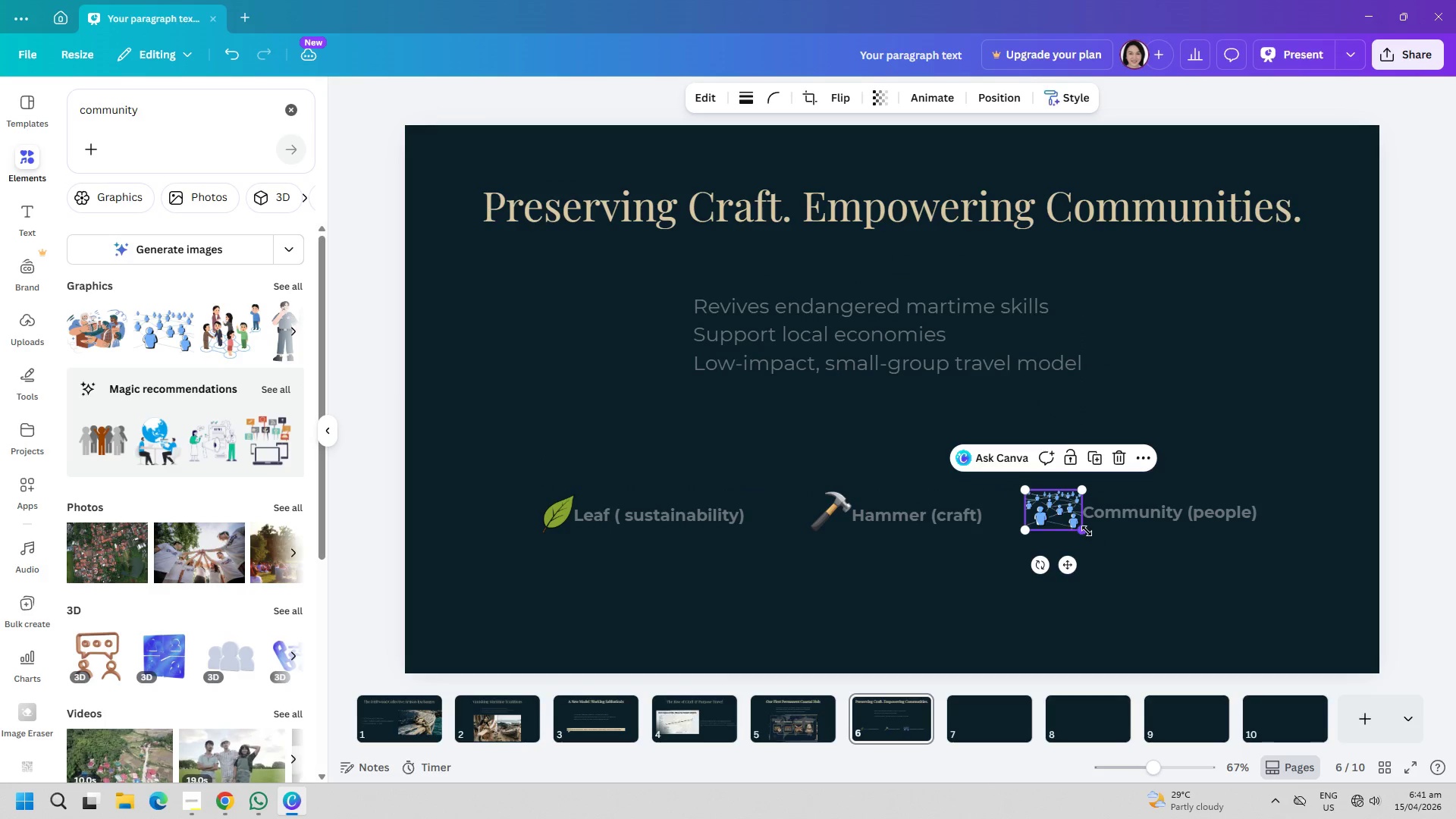 
left_click_drag(start_coordinate=[1087, 531], to_coordinate=[1070, 529])
 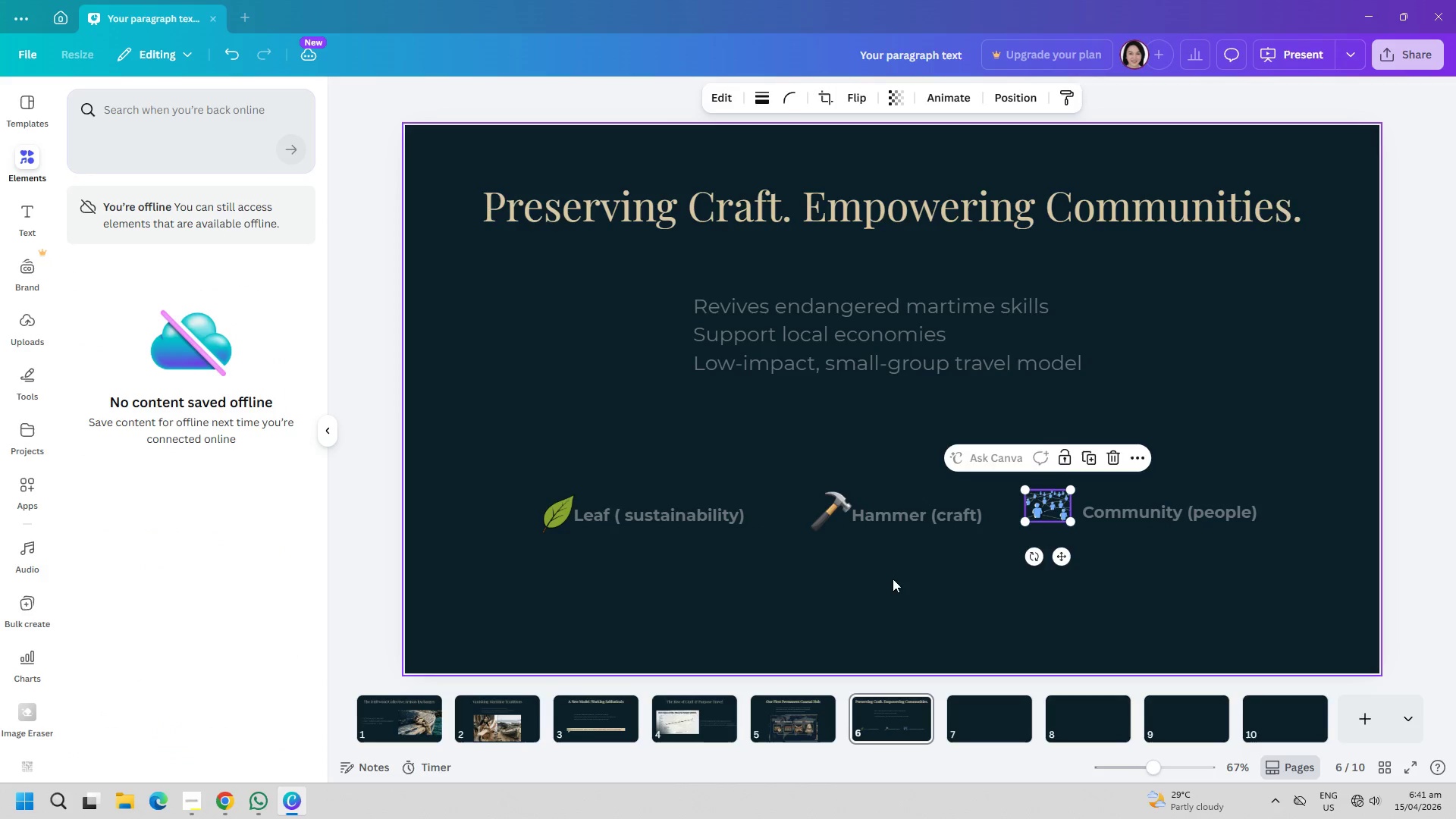 
left_click_drag(start_coordinate=[886, 577], to_coordinate=[897, 576])
 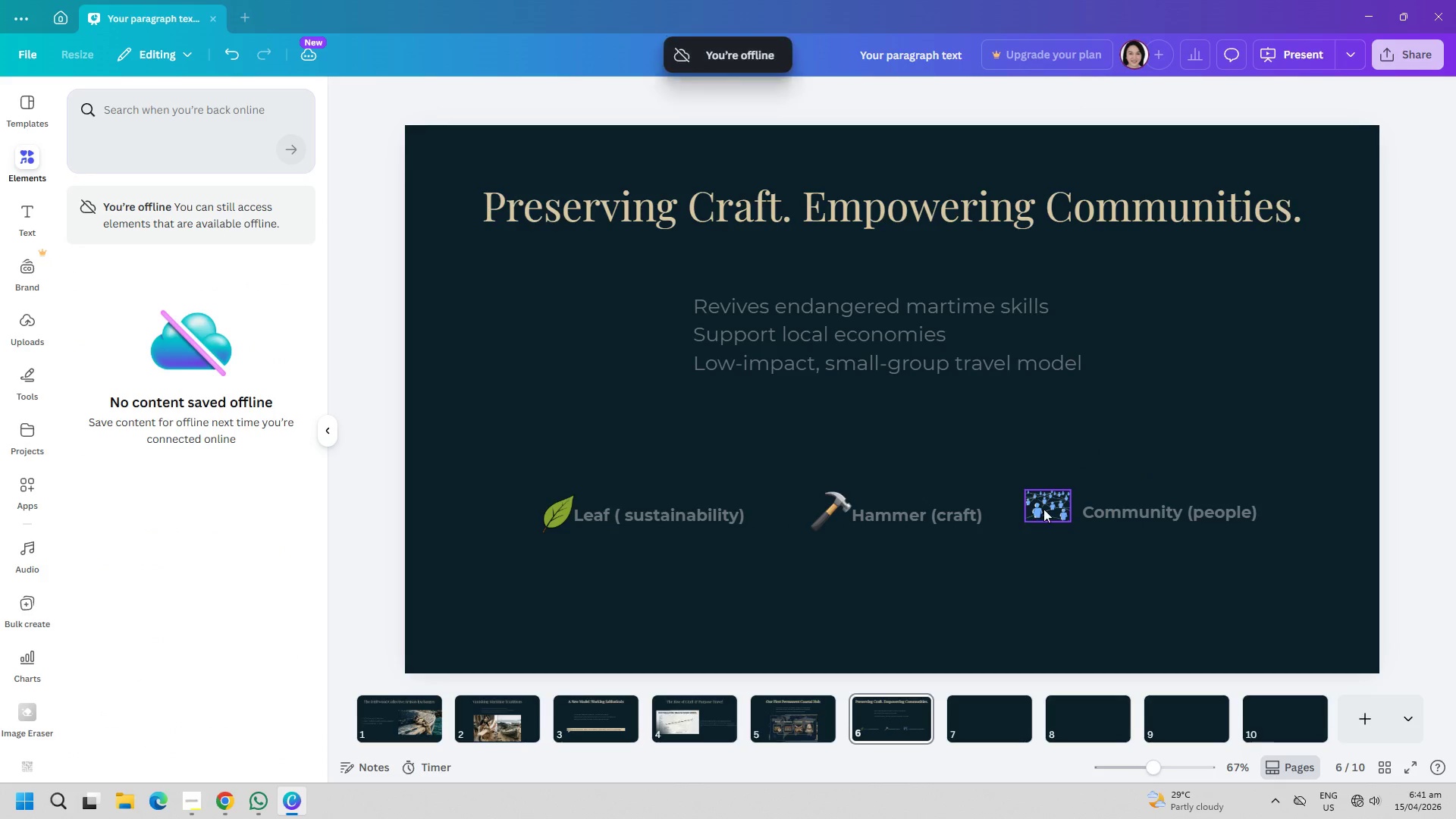 
left_click_drag(start_coordinate=[1046, 509], to_coordinate=[1054, 515])
 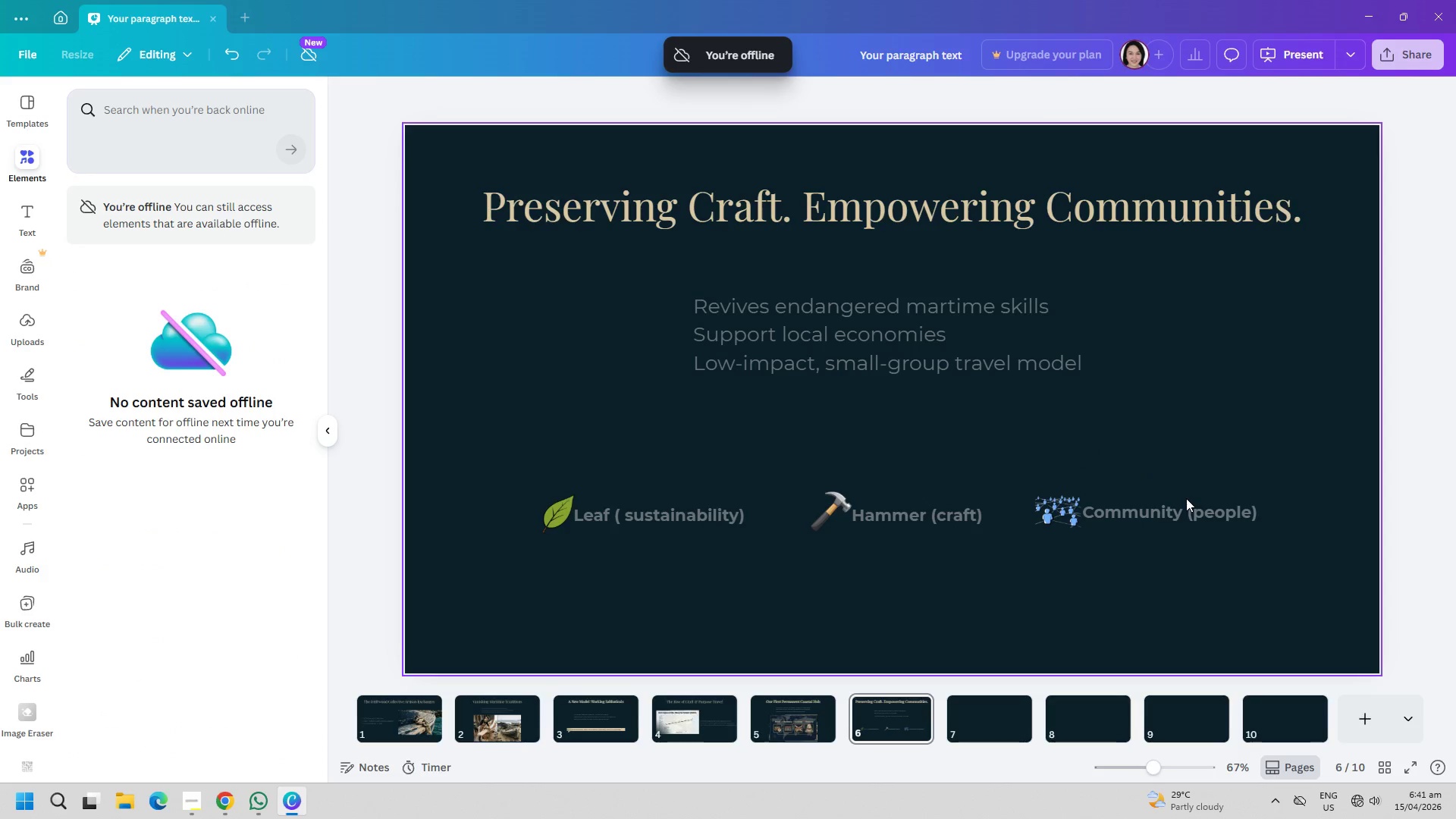 
left_click_drag(start_coordinate=[1191, 507], to_coordinate=[1196, 508])
 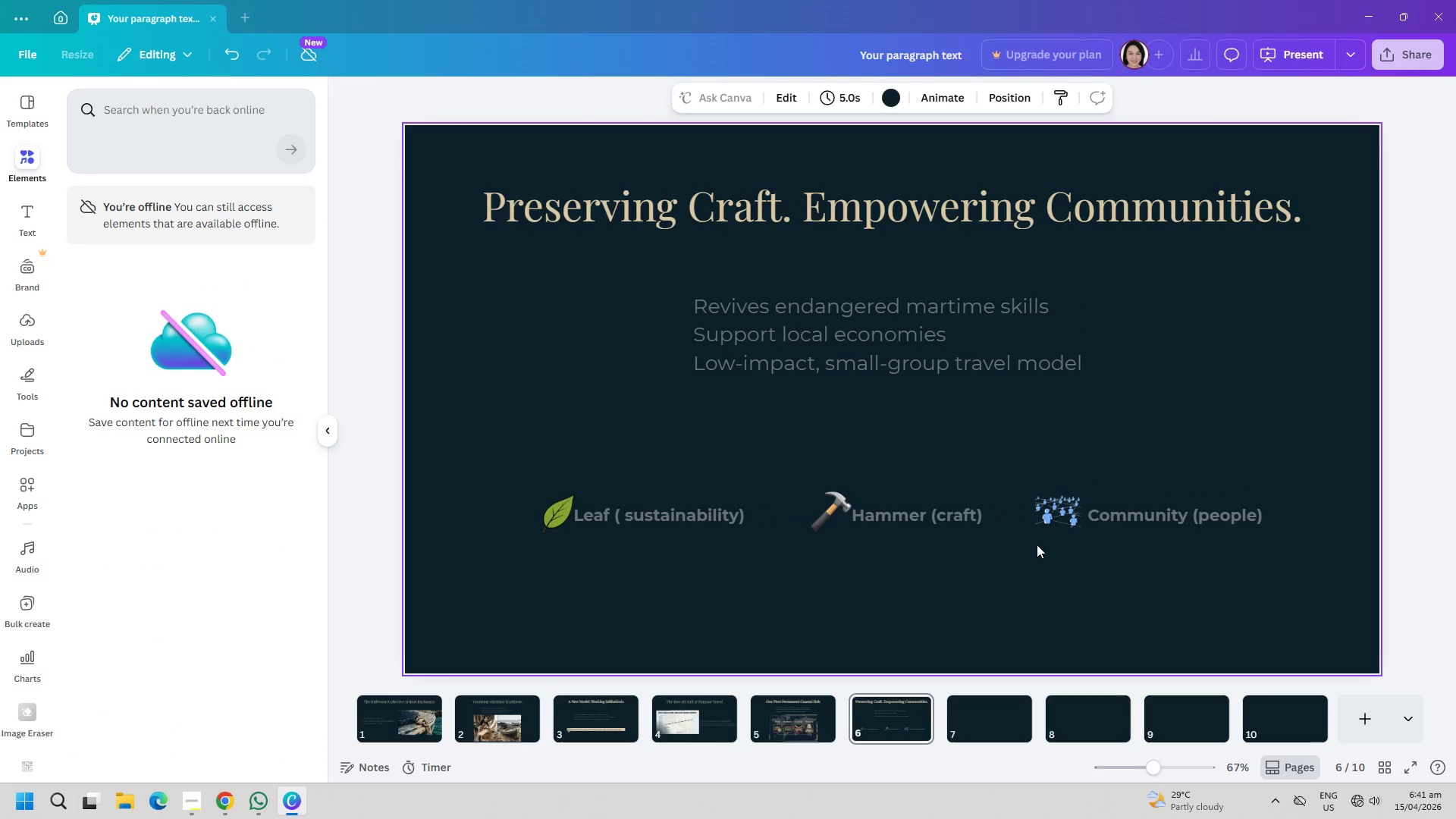 
left_click_drag(start_coordinate=[1062, 519], to_coordinate=[1068, 523])
 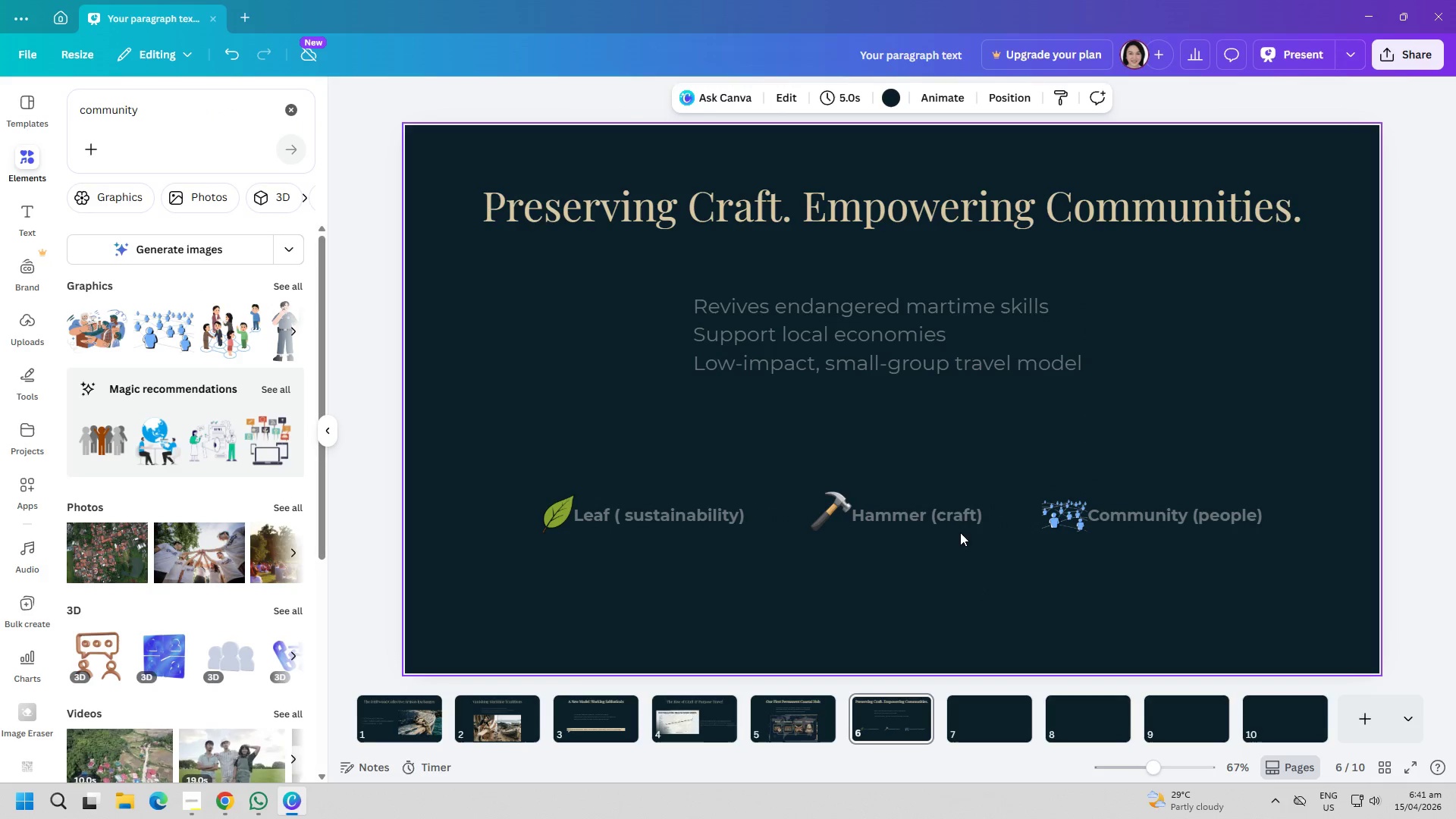 
left_click_drag(start_coordinate=[1185, 515], to_coordinate=[1189, 516])
 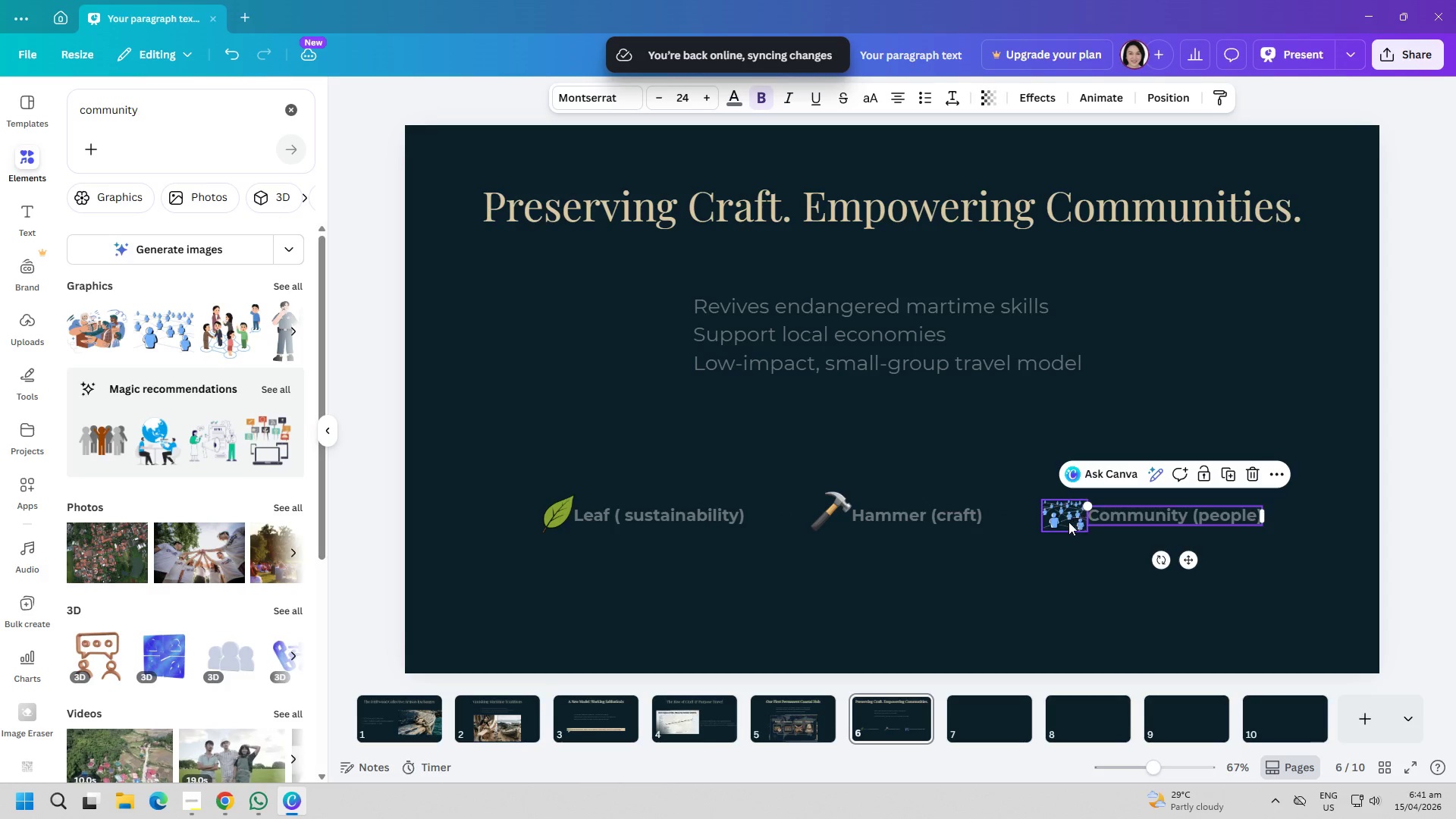 
left_click_drag(start_coordinate=[1066, 522], to_coordinate=[1059, 524])
 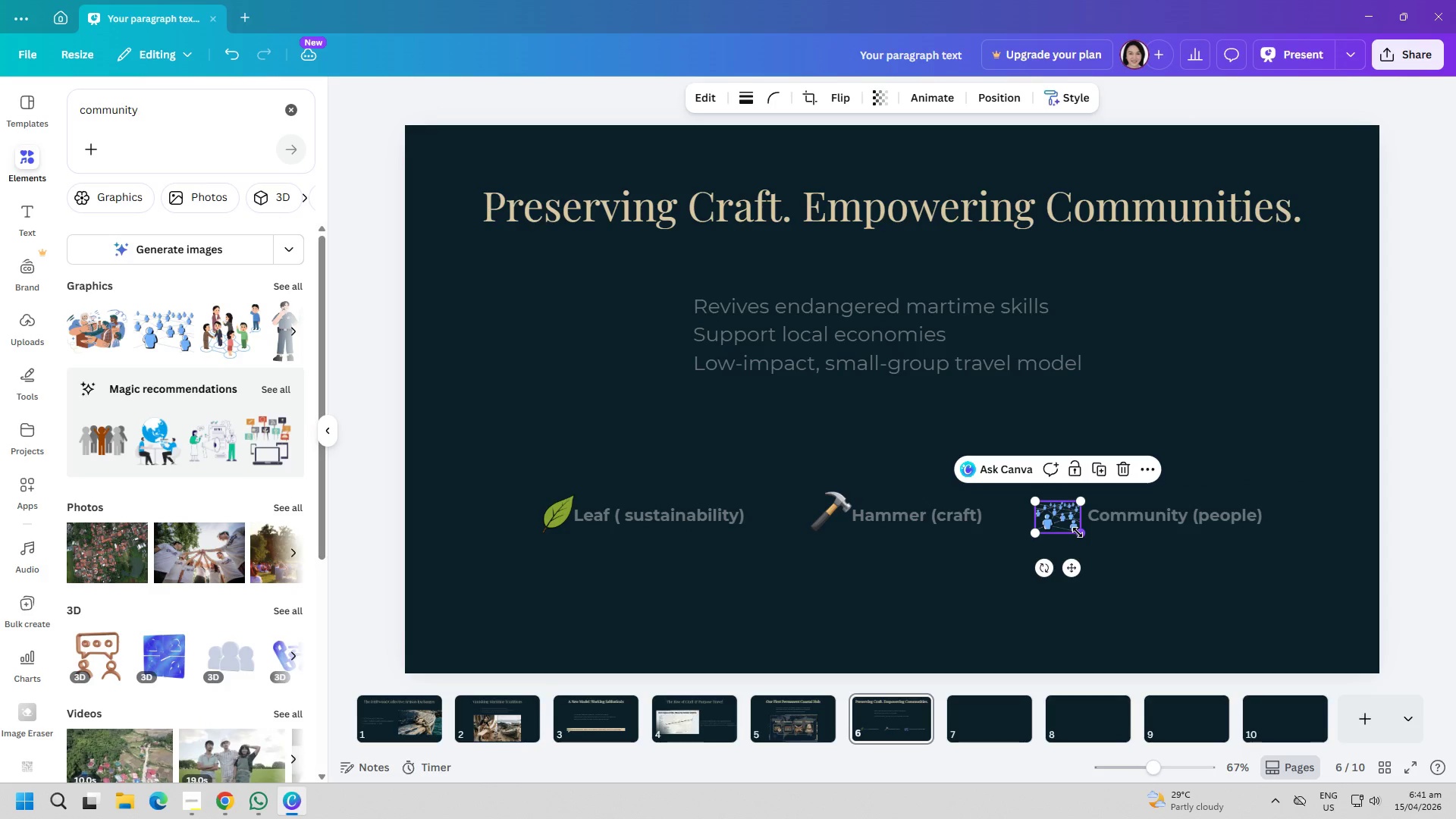 
left_click_drag(start_coordinate=[1078, 532], to_coordinate=[1082, 534])
 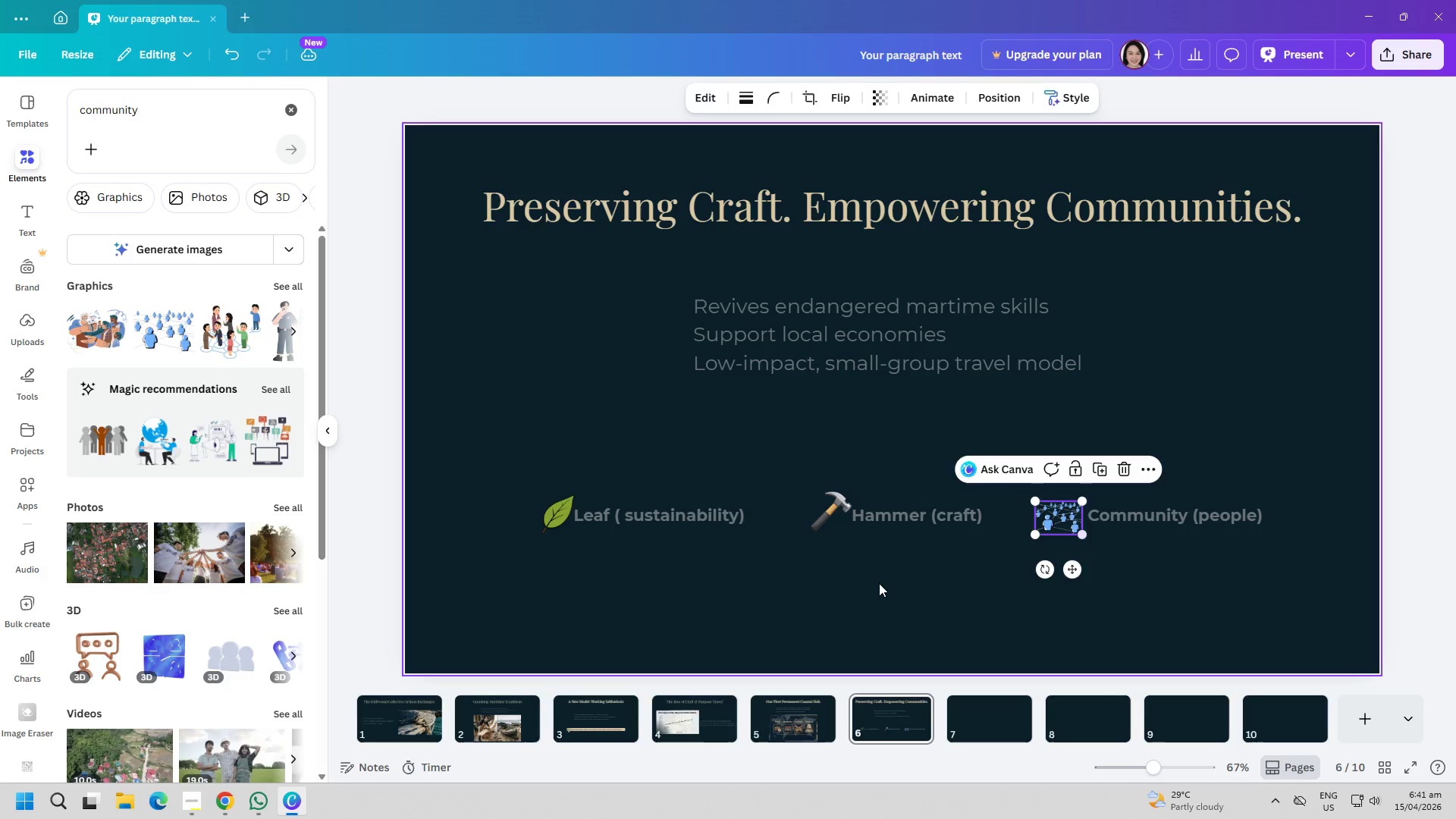 
left_click([879, 583])
 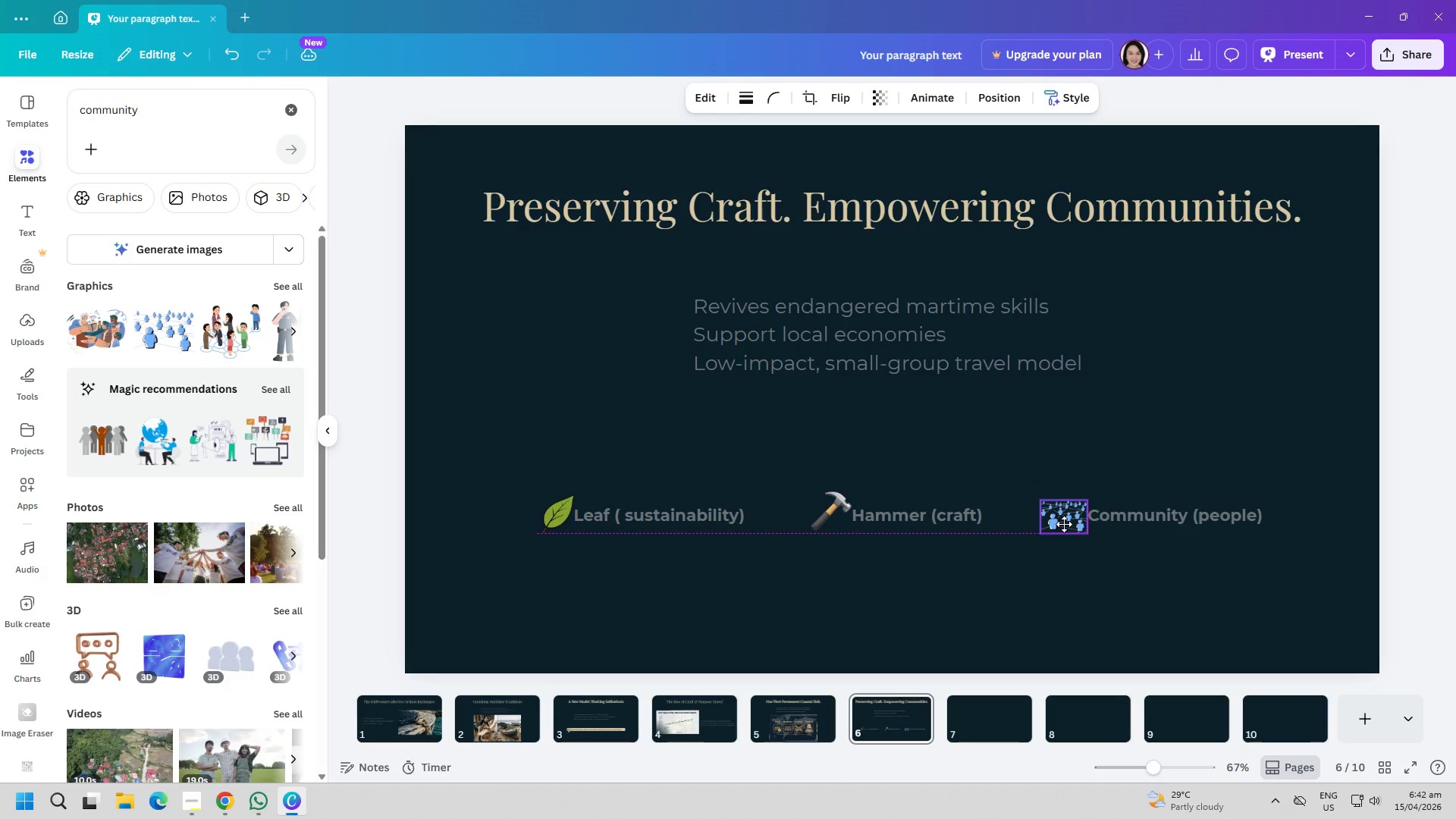 
left_click([896, 604])
 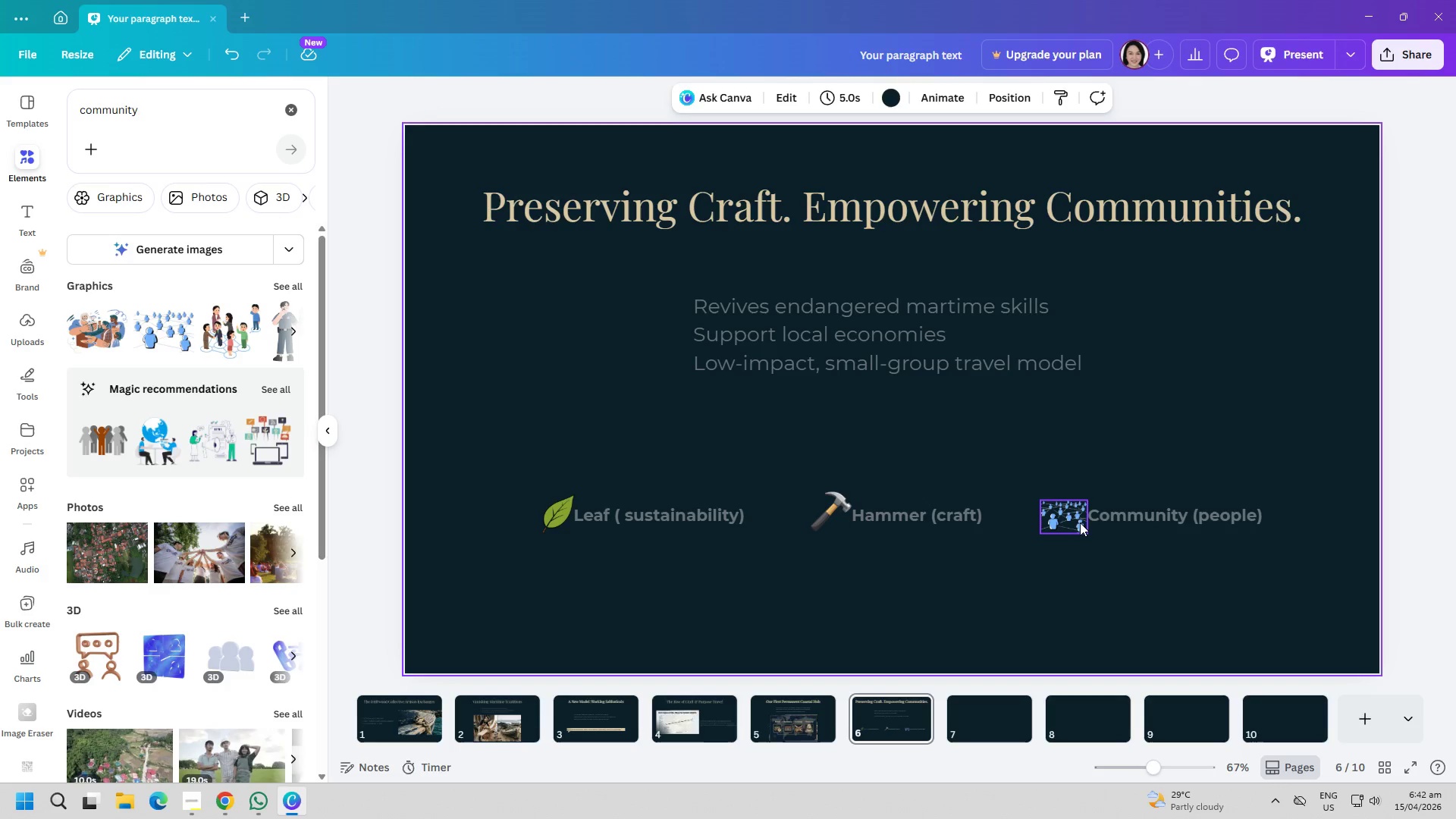 
left_click_drag(start_coordinate=[1077, 522], to_coordinate=[1077, 519])
 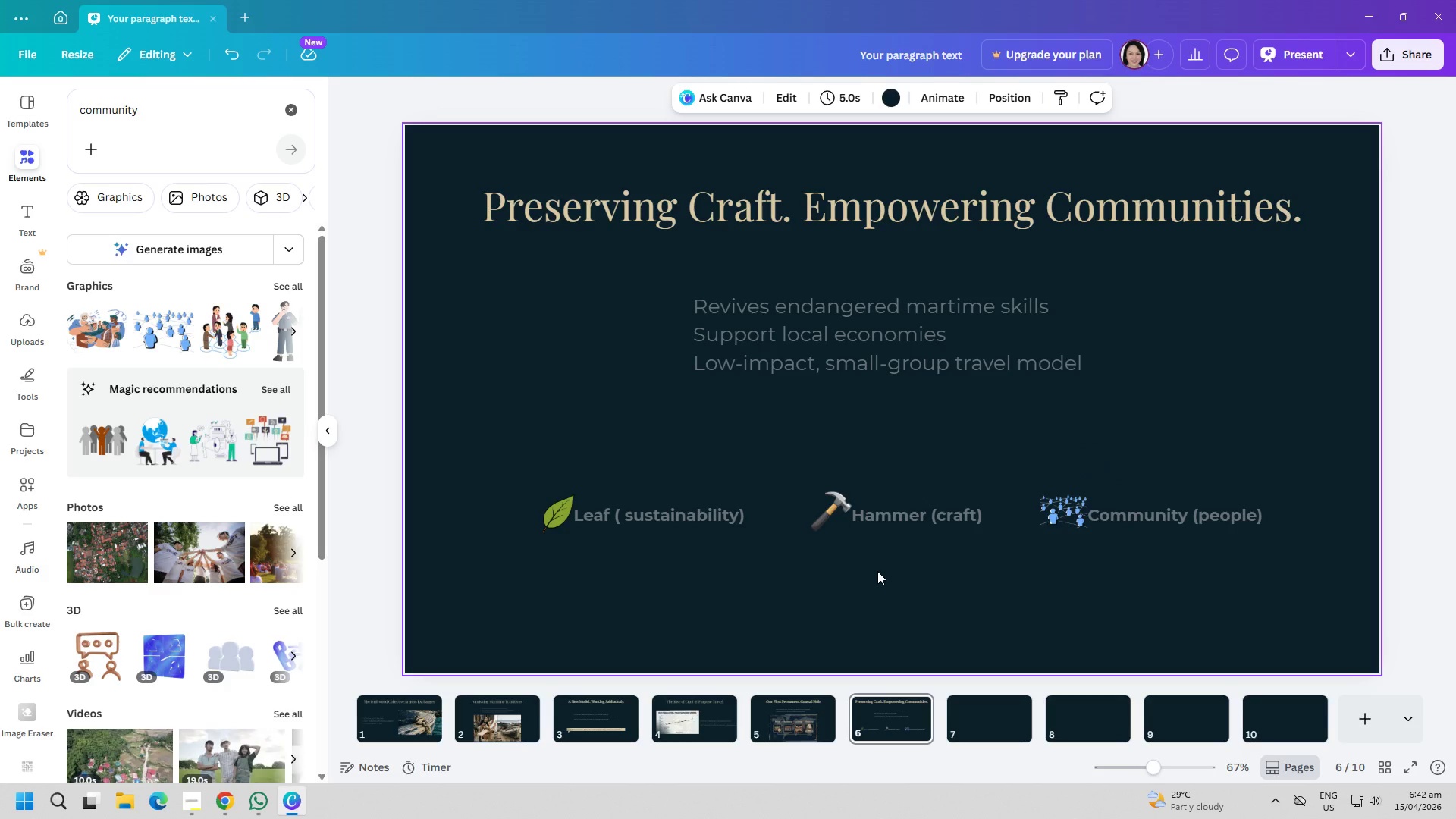 
left_click_drag(start_coordinate=[824, 508], to_coordinate=[819, 508])
 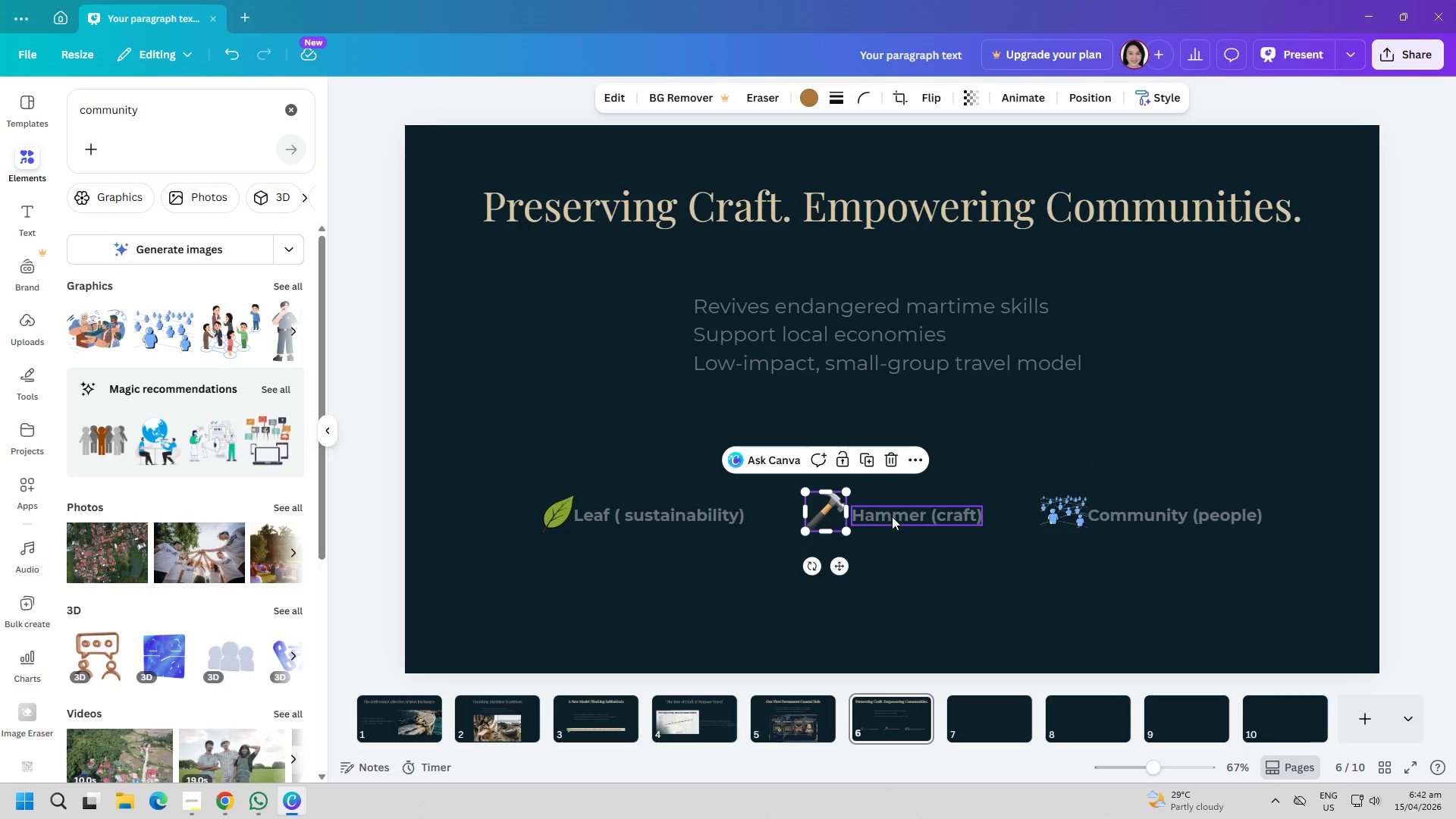 
left_click_drag(start_coordinate=[896, 519], to_coordinate=[889, 519])
 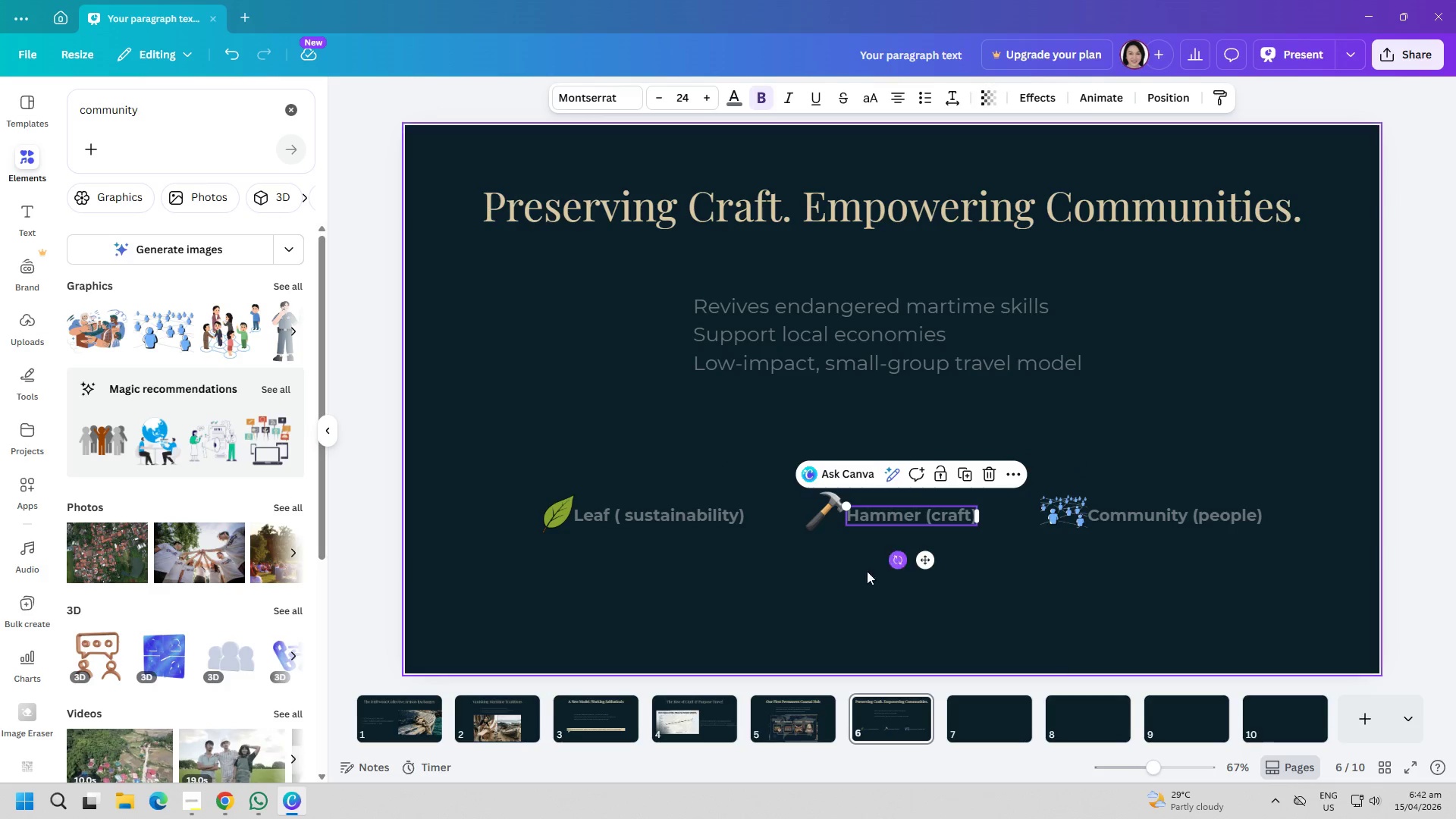 
left_click([768, 576])
 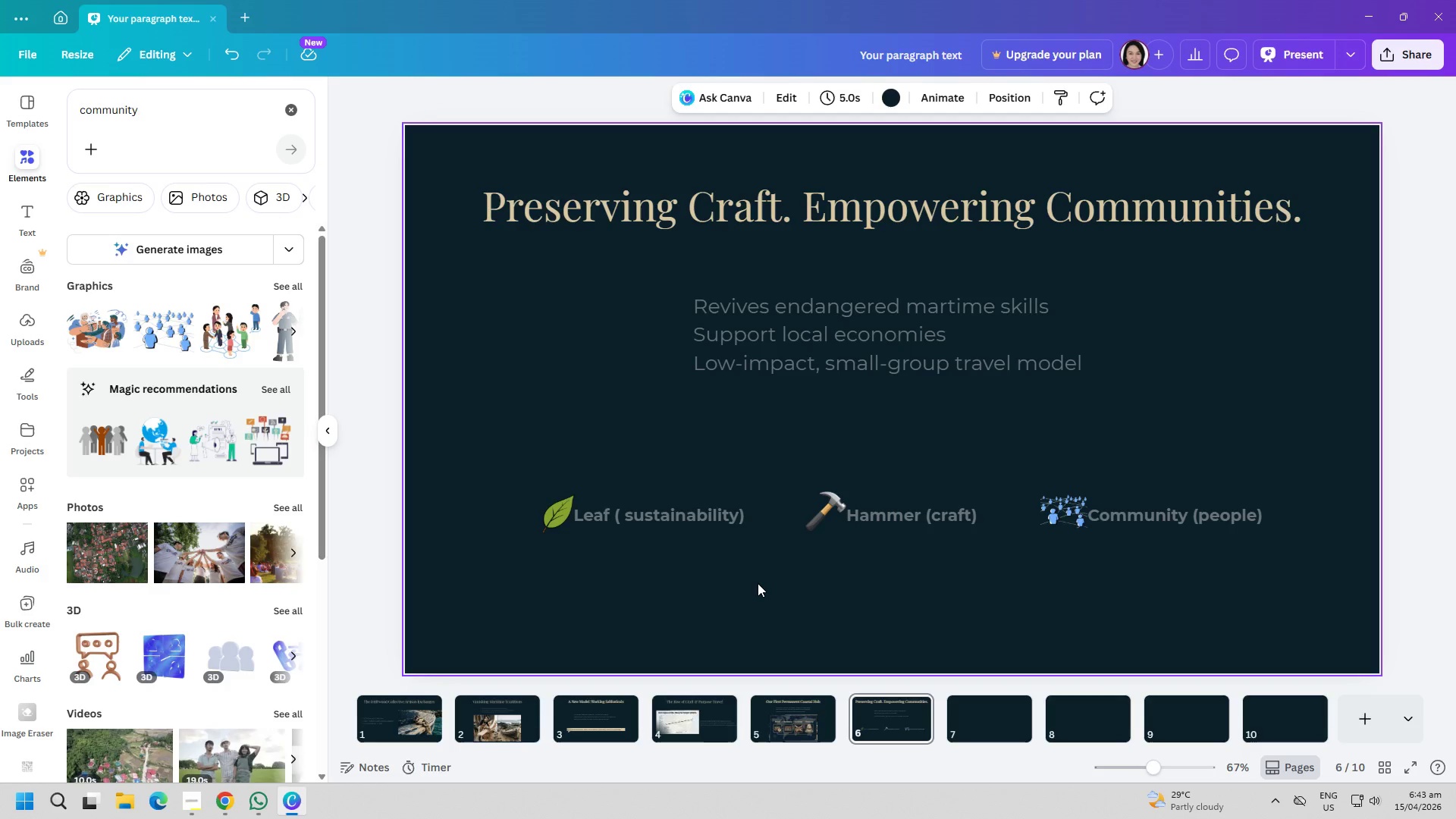 
wait(59.08)
 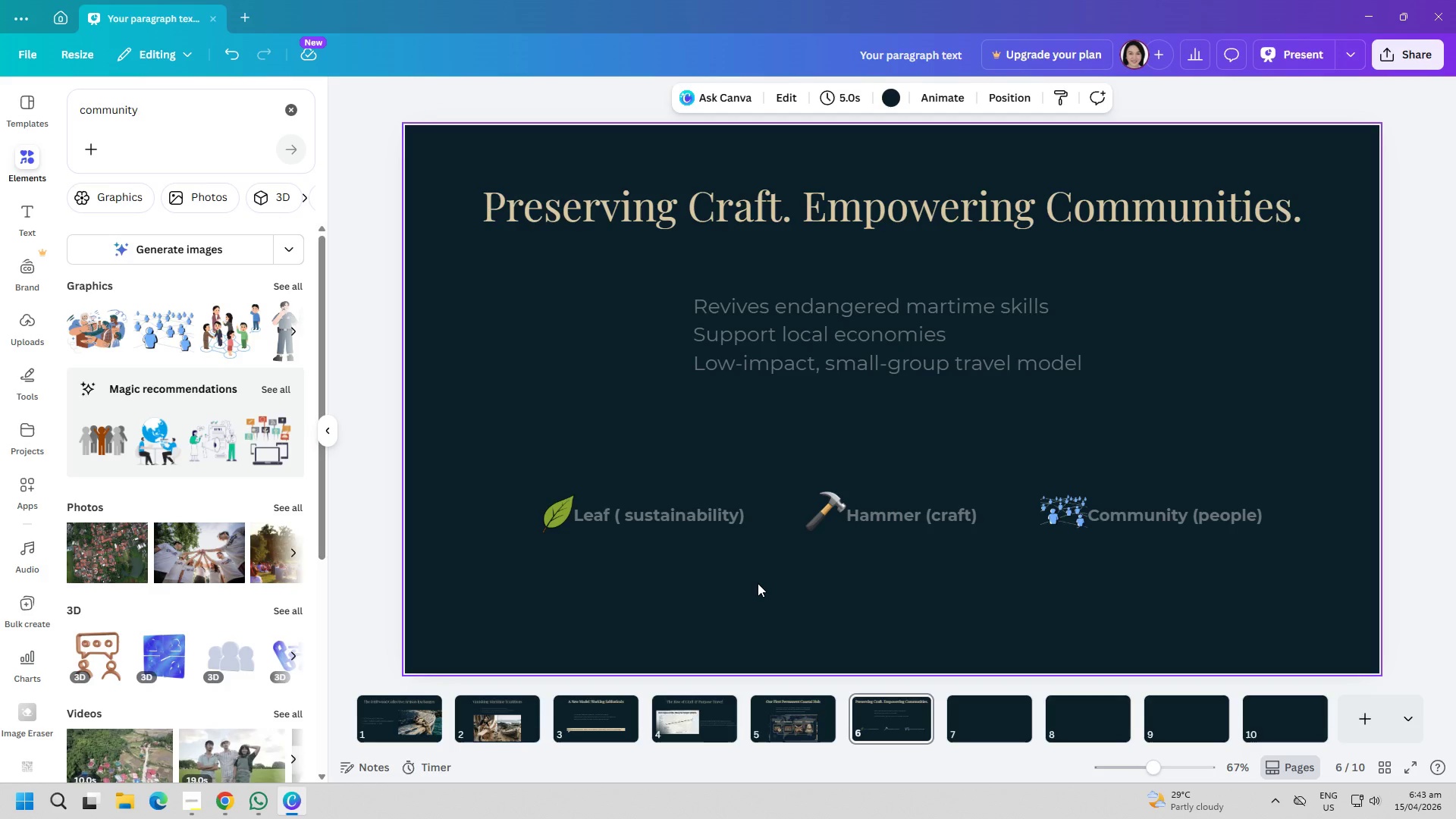 
left_click([1005, 717])
 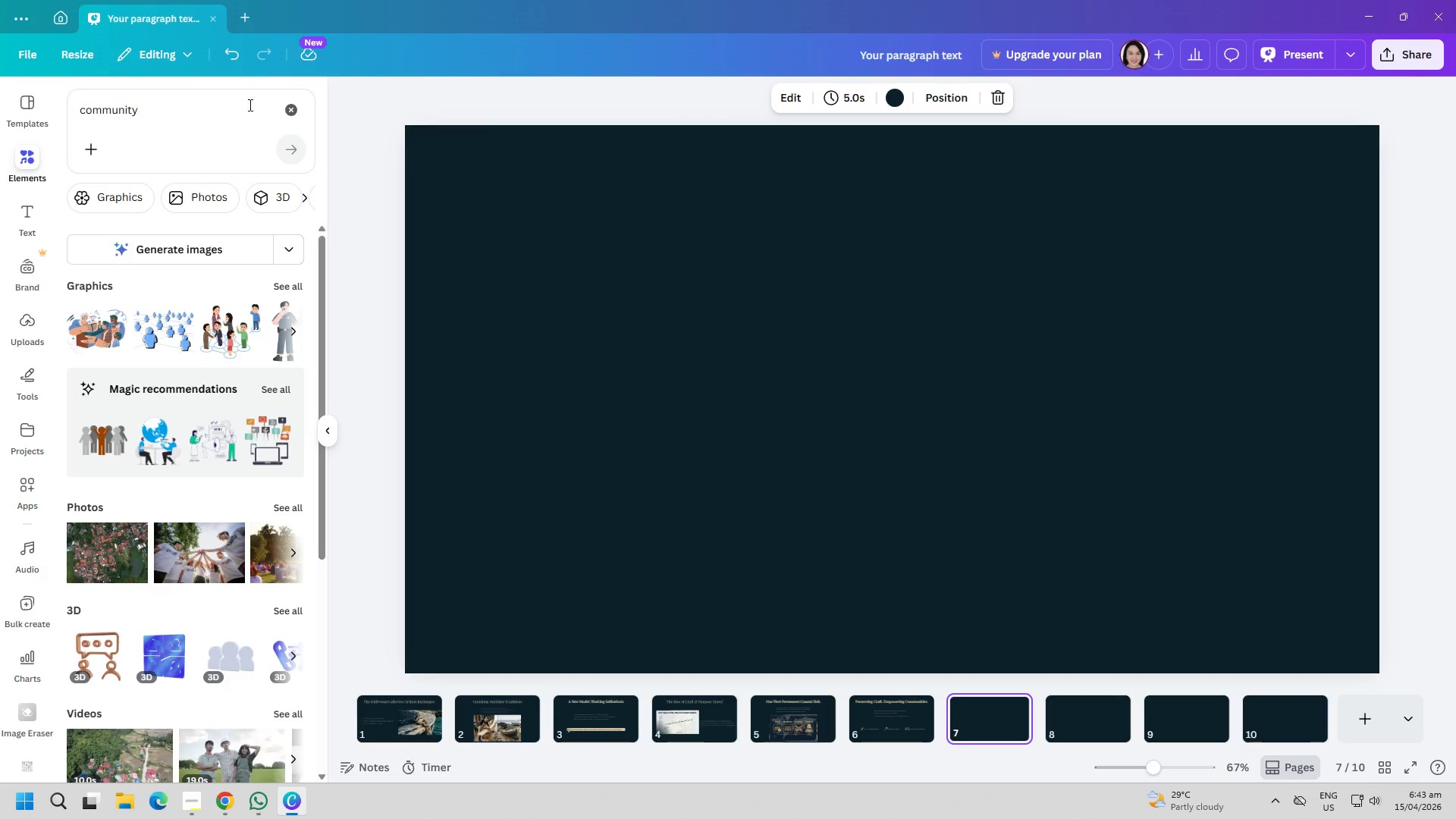 
left_click([295, 111])
 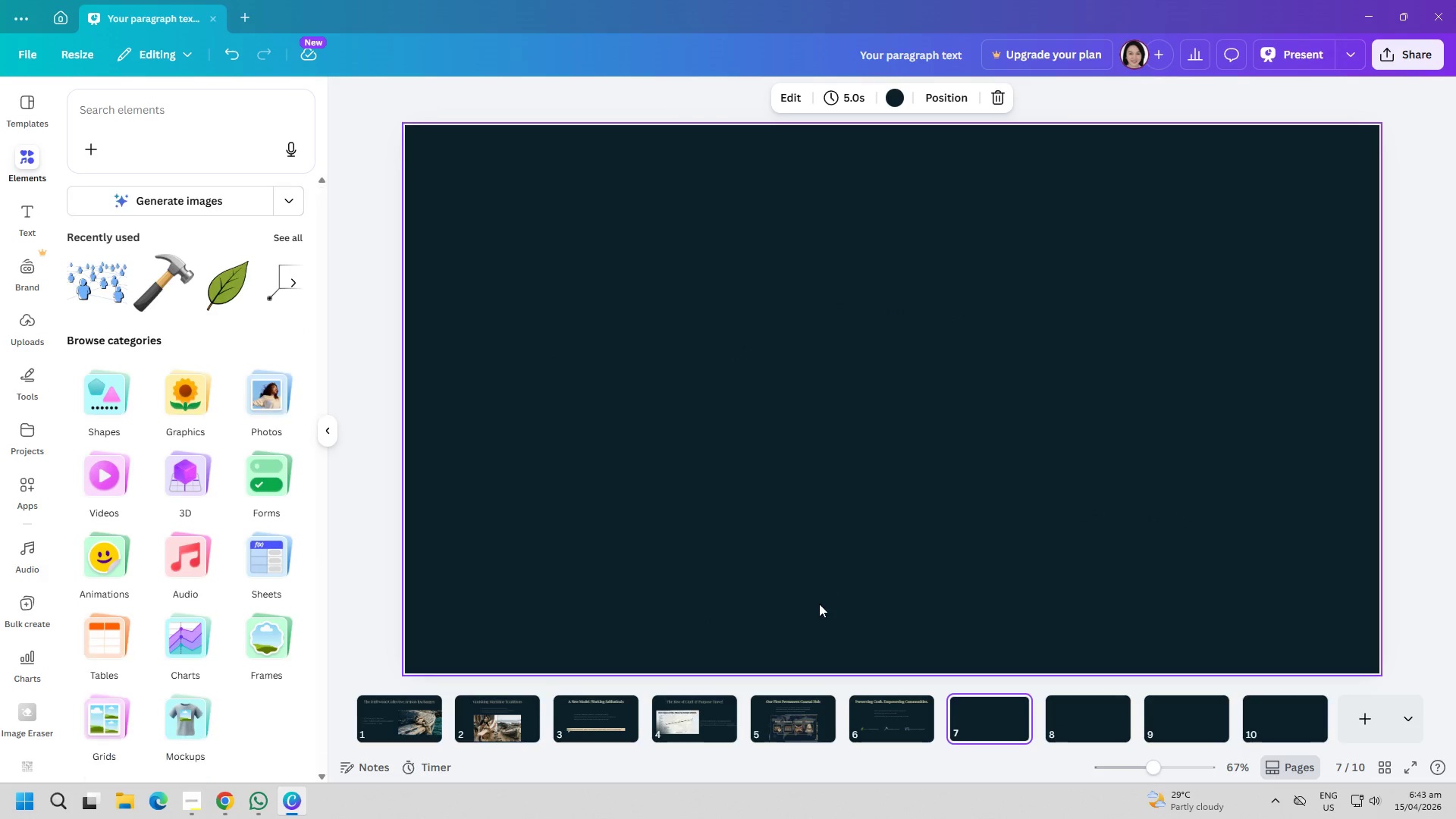 
left_click([882, 718])
 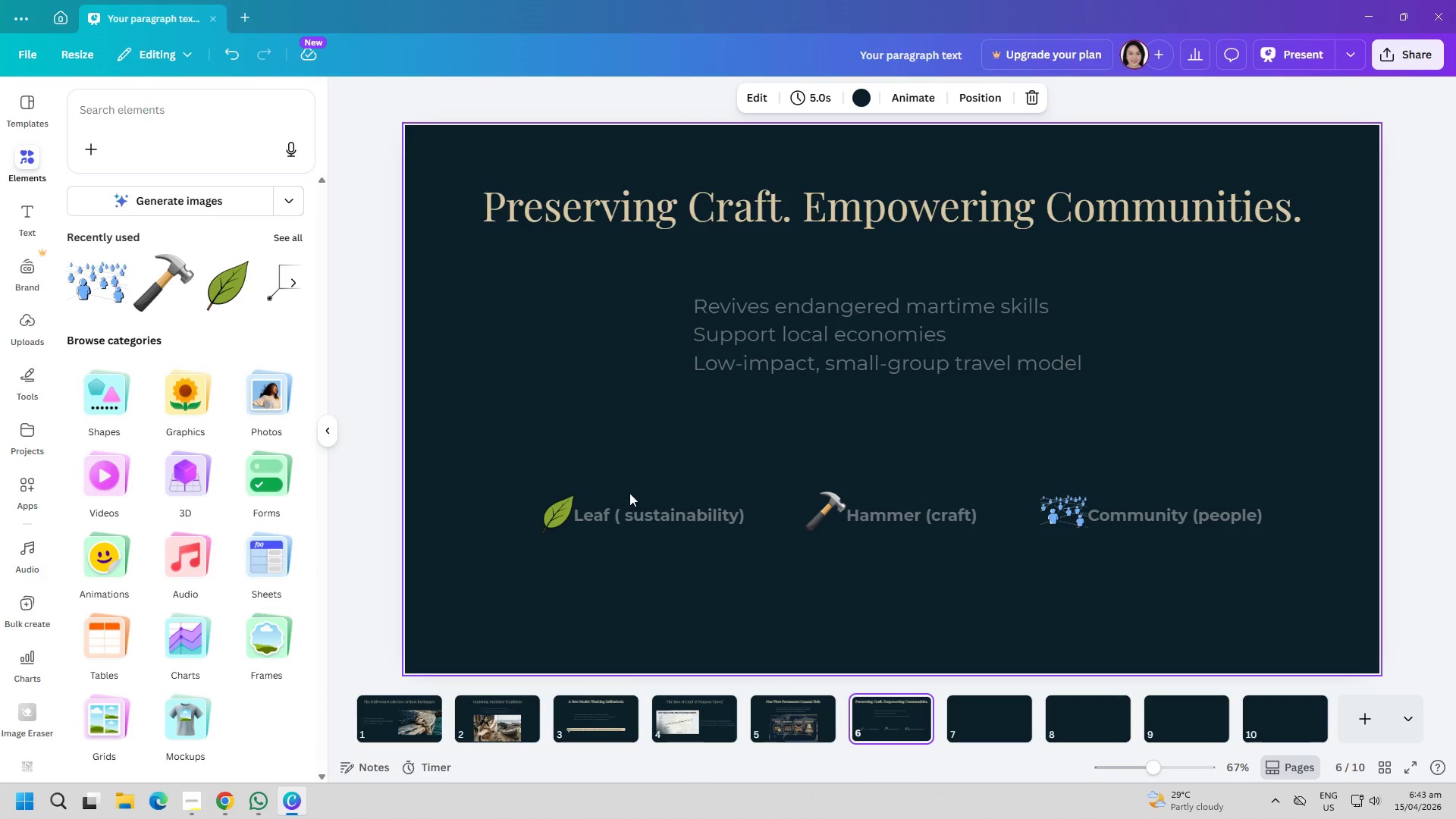 
left_click([626, 598])
 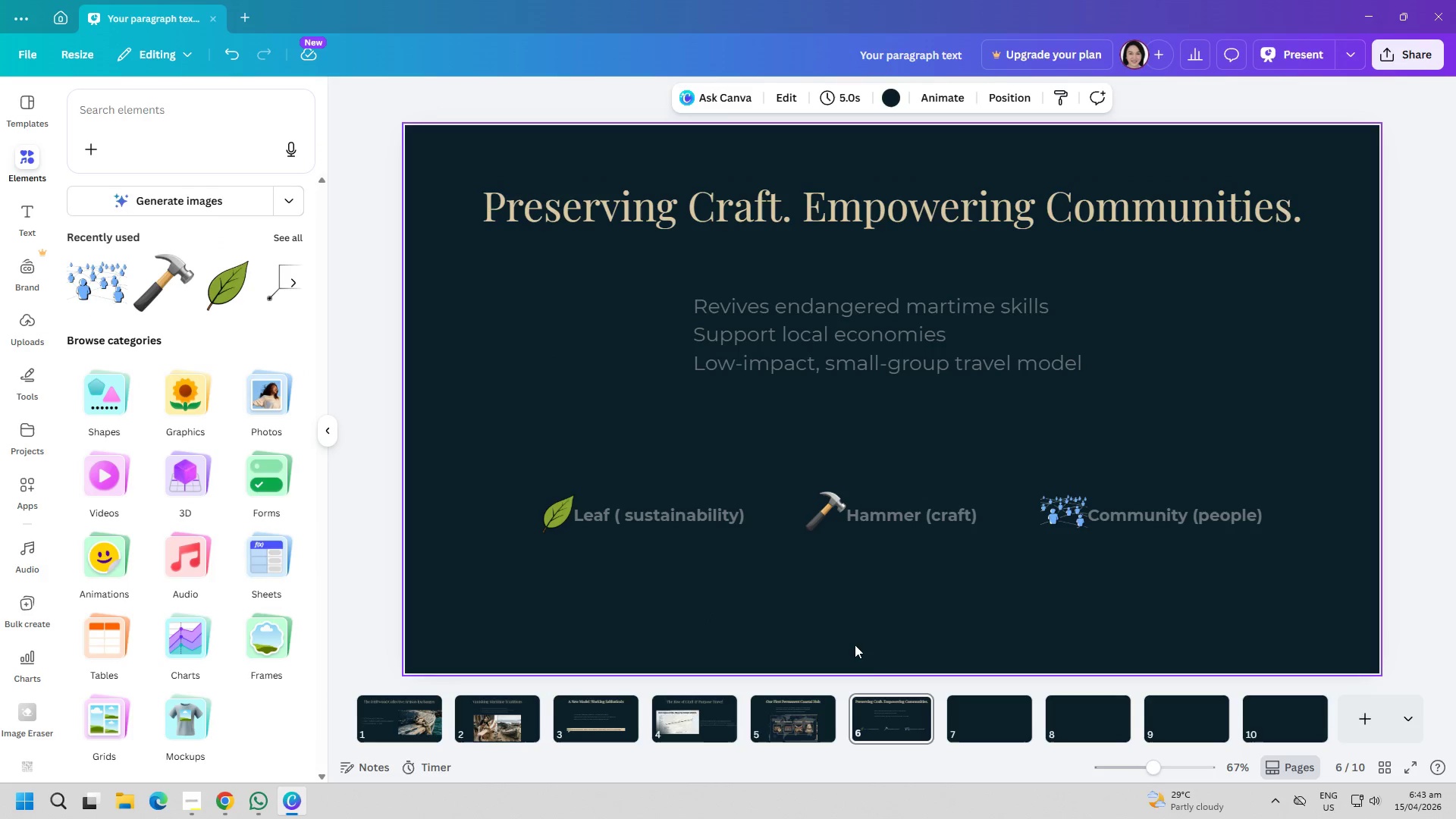 
left_click([984, 718])
 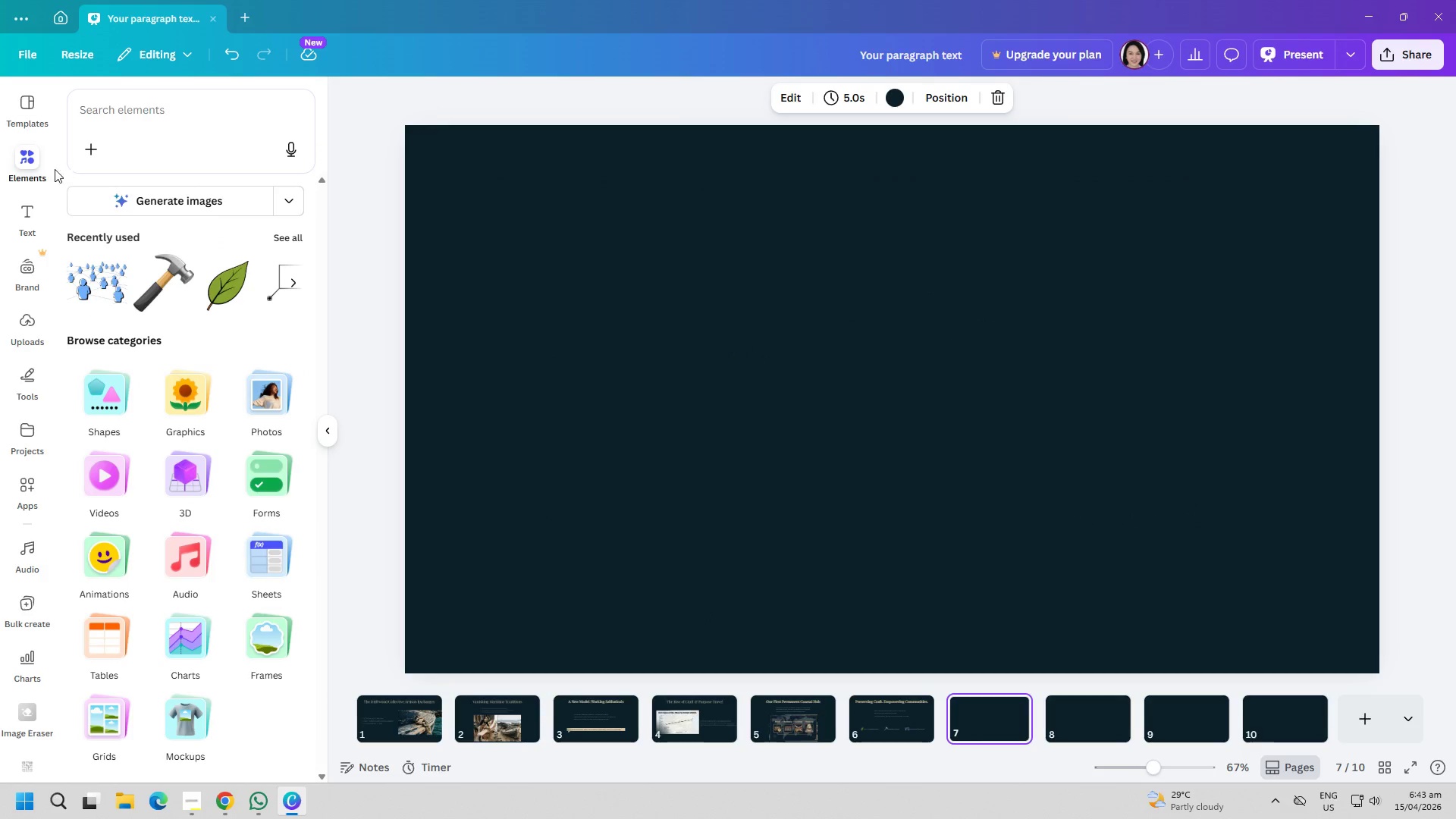 
left_click([22, 239])
 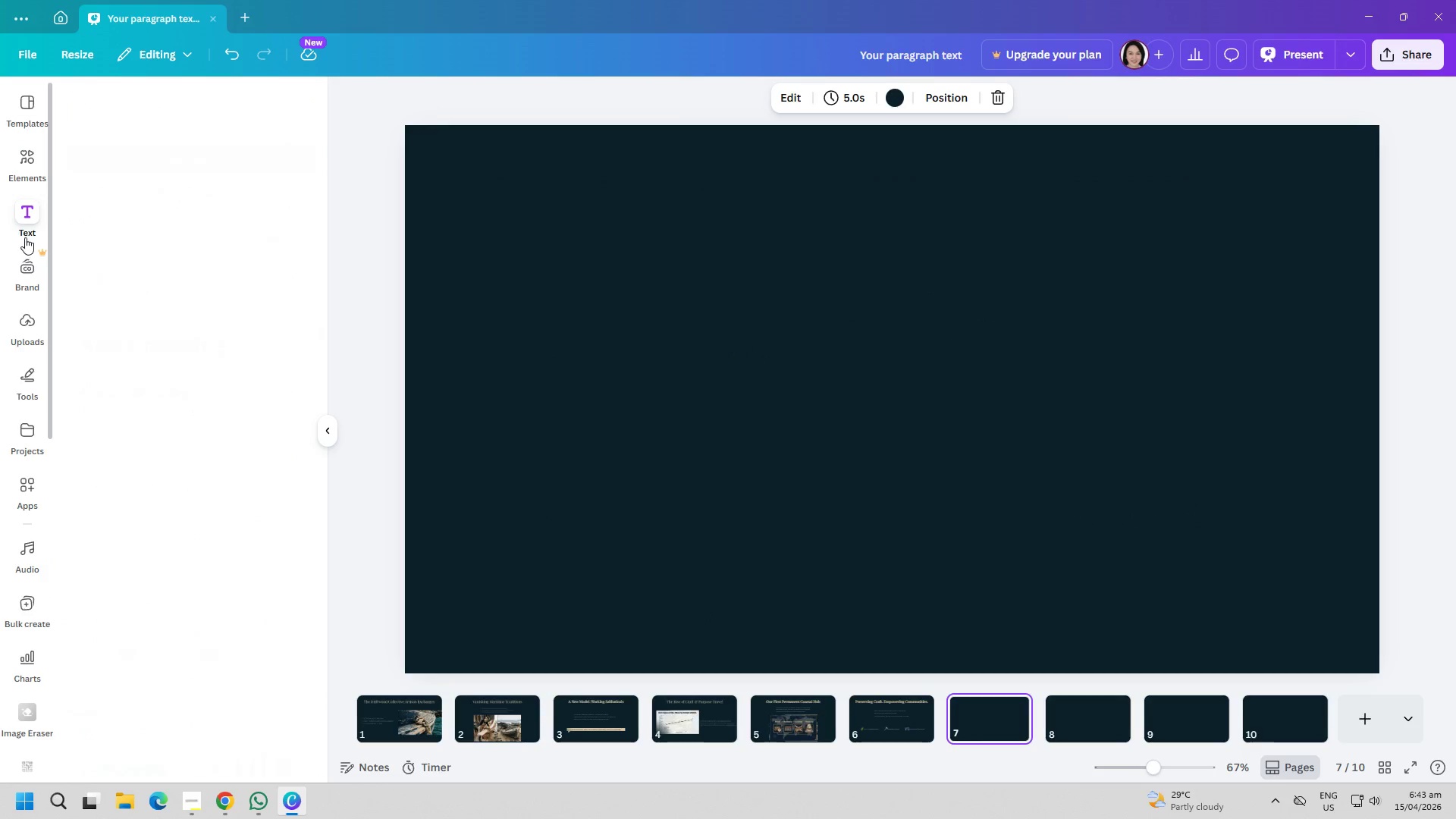 
mouse_move([213, 164])
 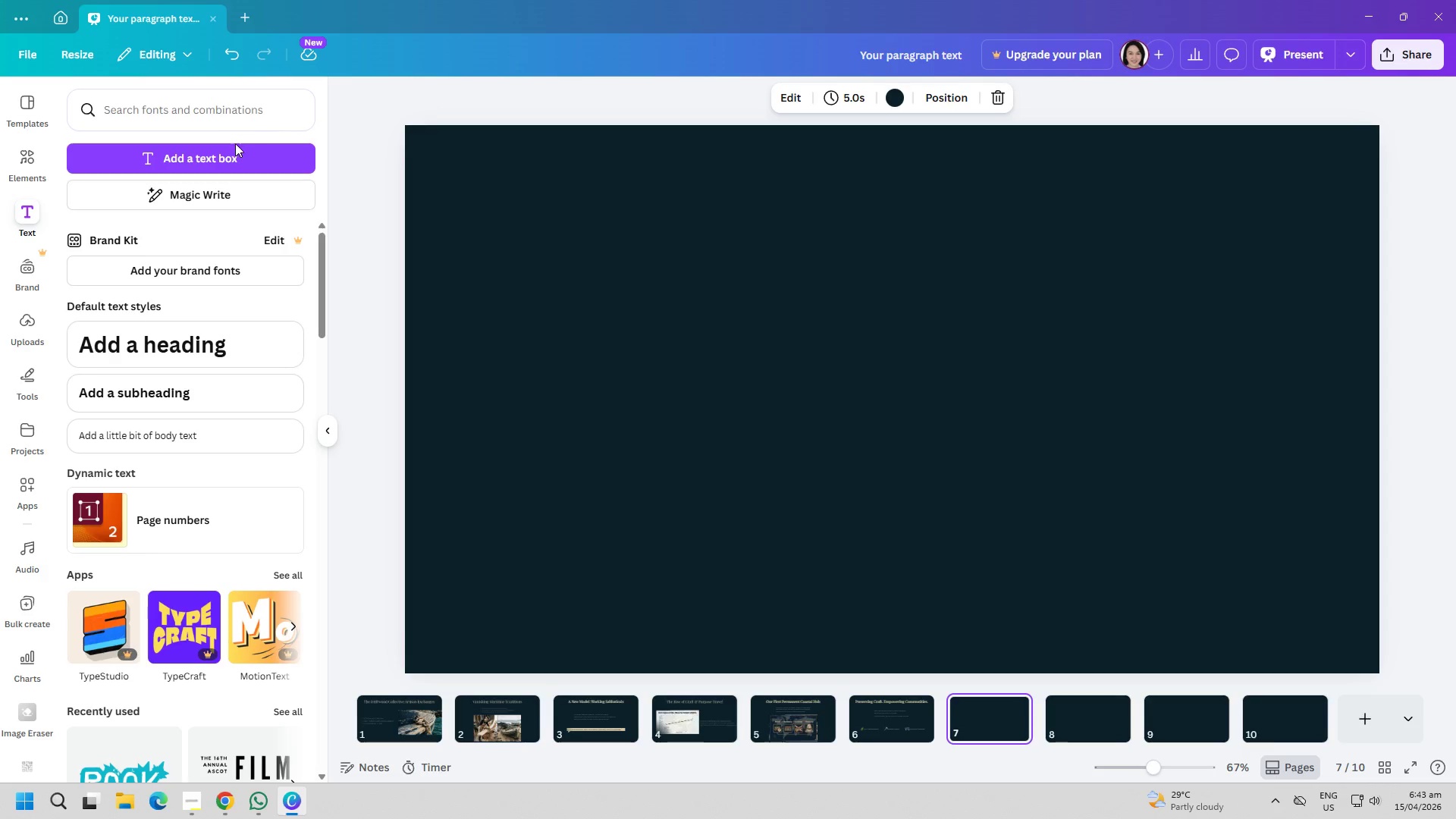 
left_click([243, 157])
 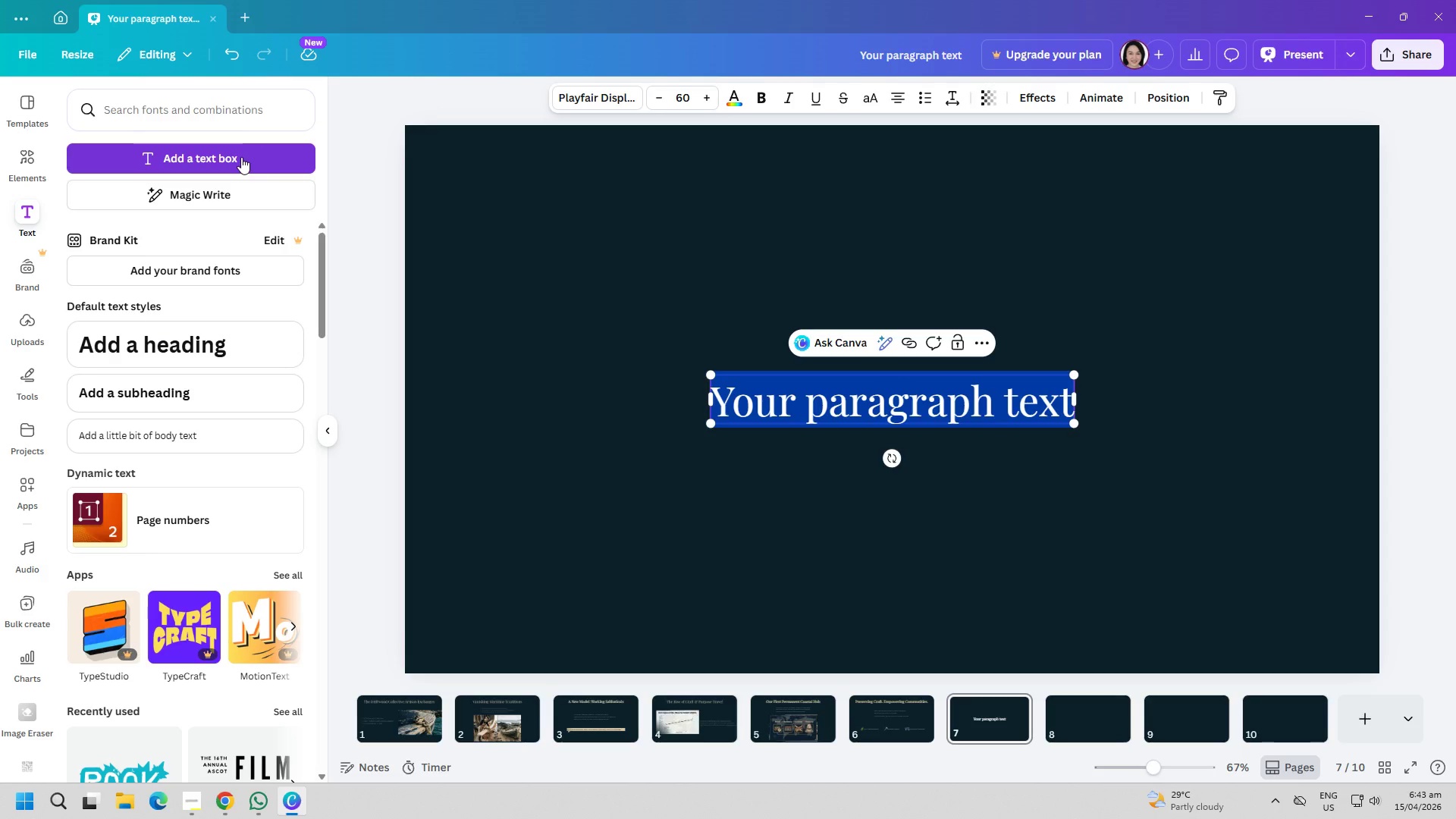 
type(A Diversit)
key(Backspace)
type(fied)
 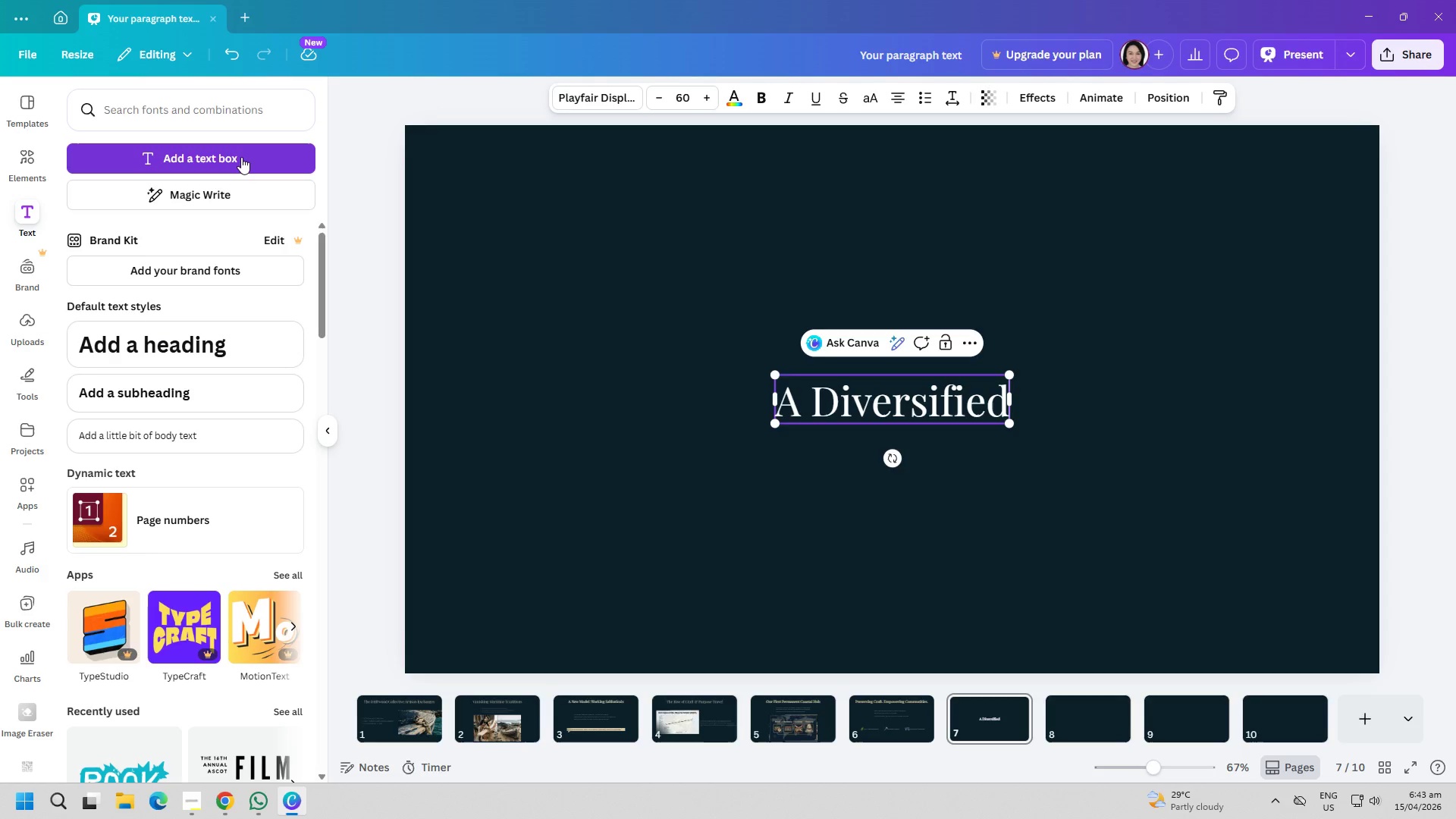 
type(, Premium m)
key(Backspace)
type(Model)
 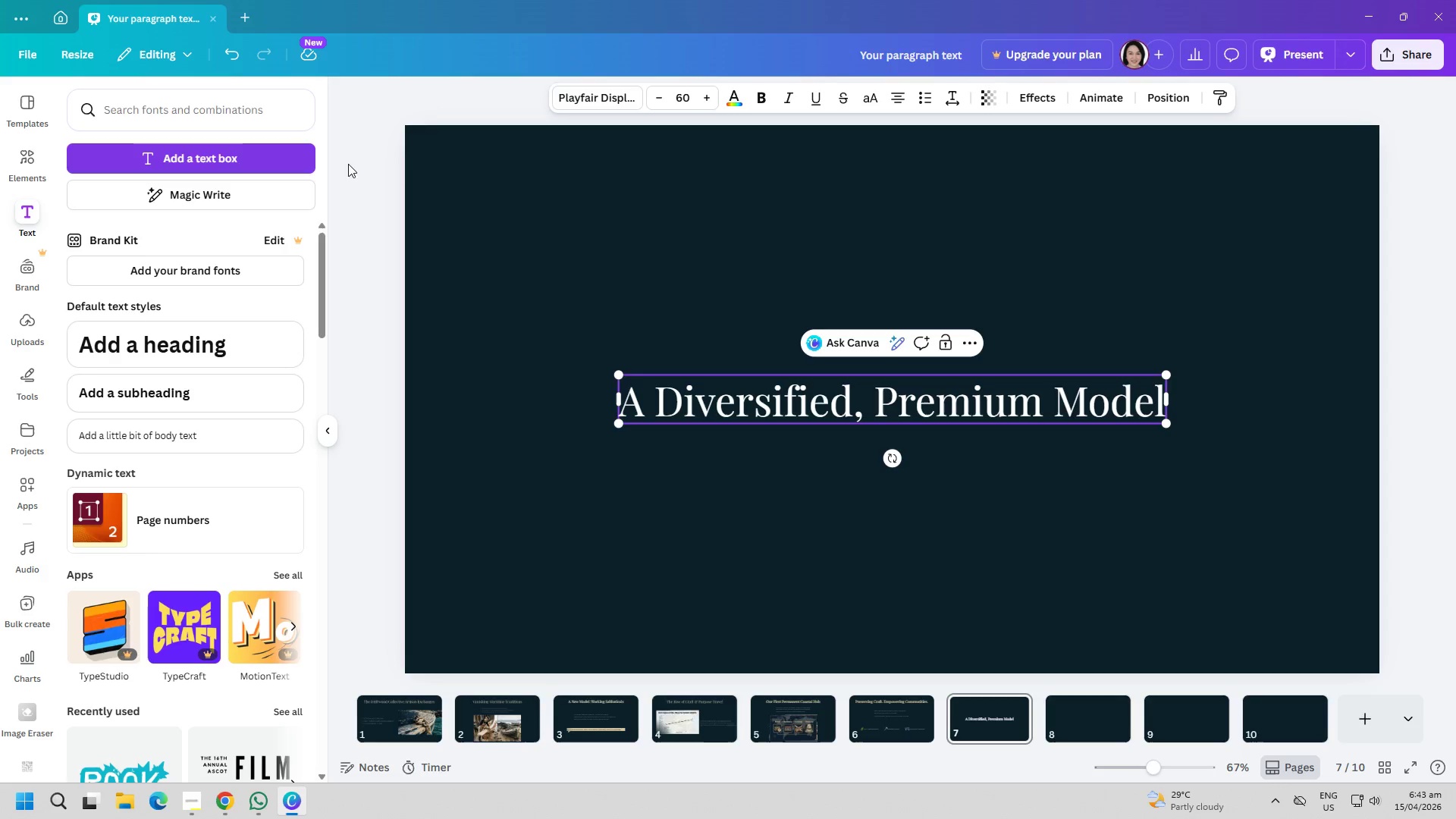 
key(Control+ControlLeft)
 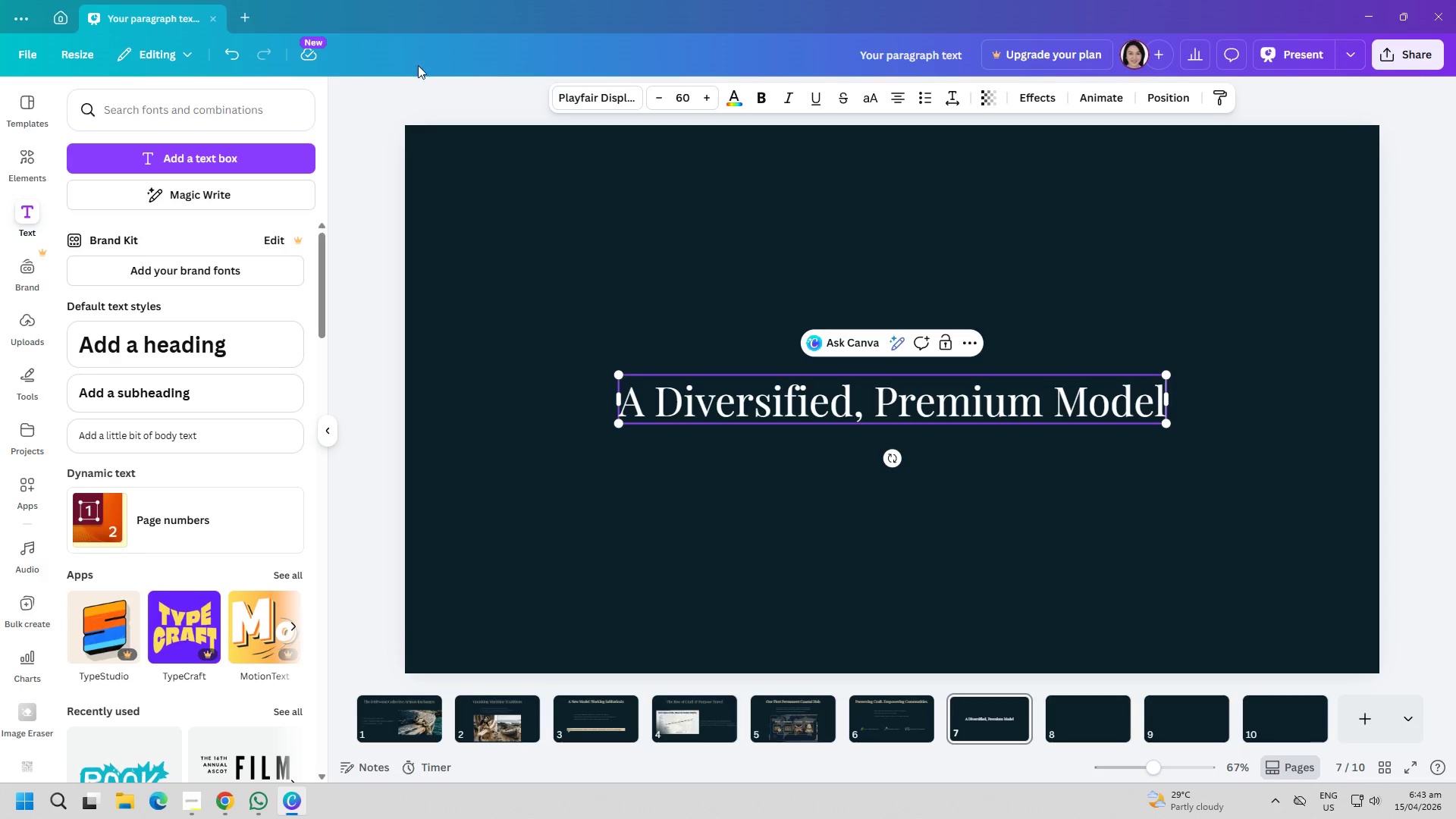 
key(Control+A)
 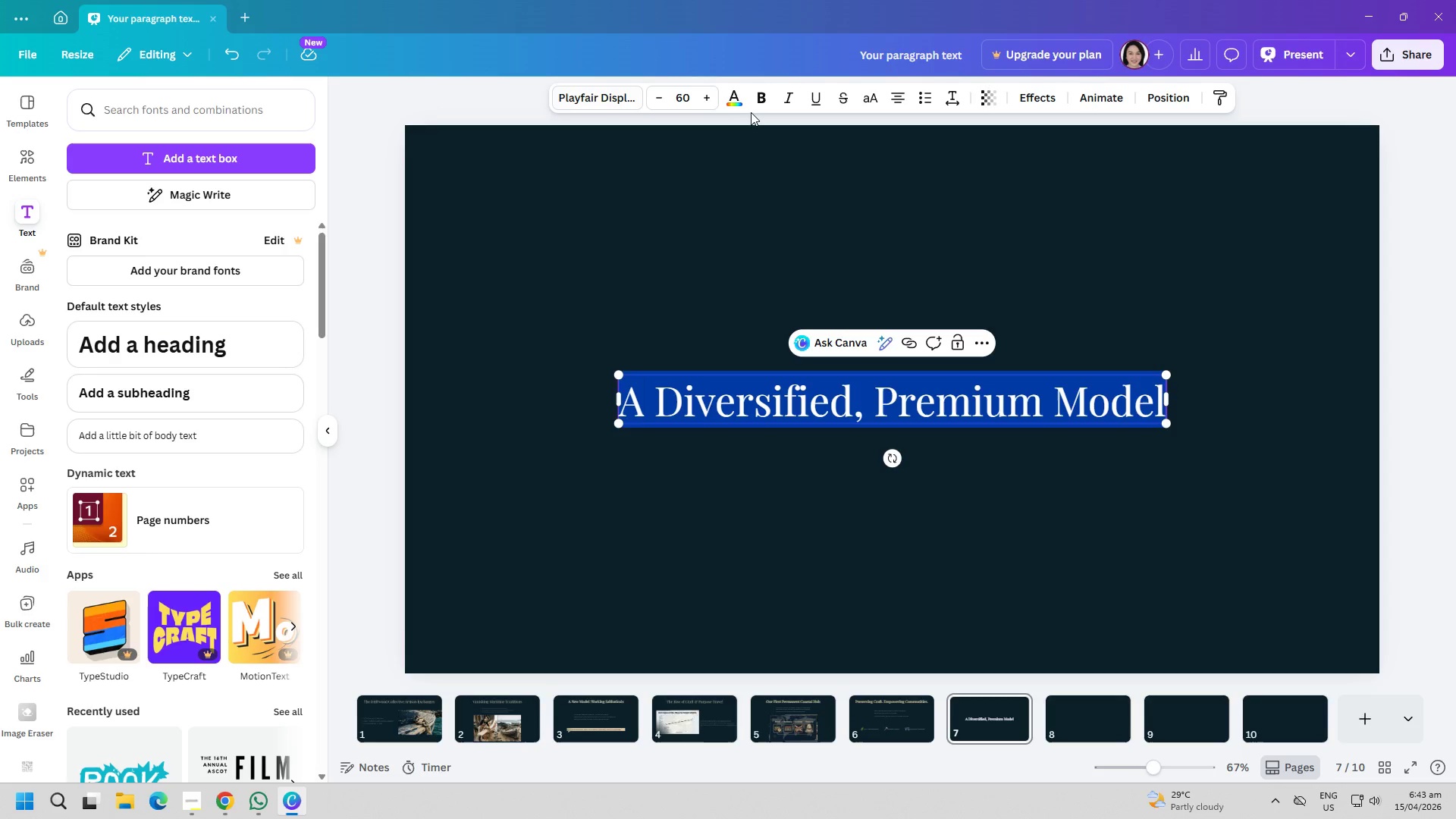 
left_click([739, 102])
 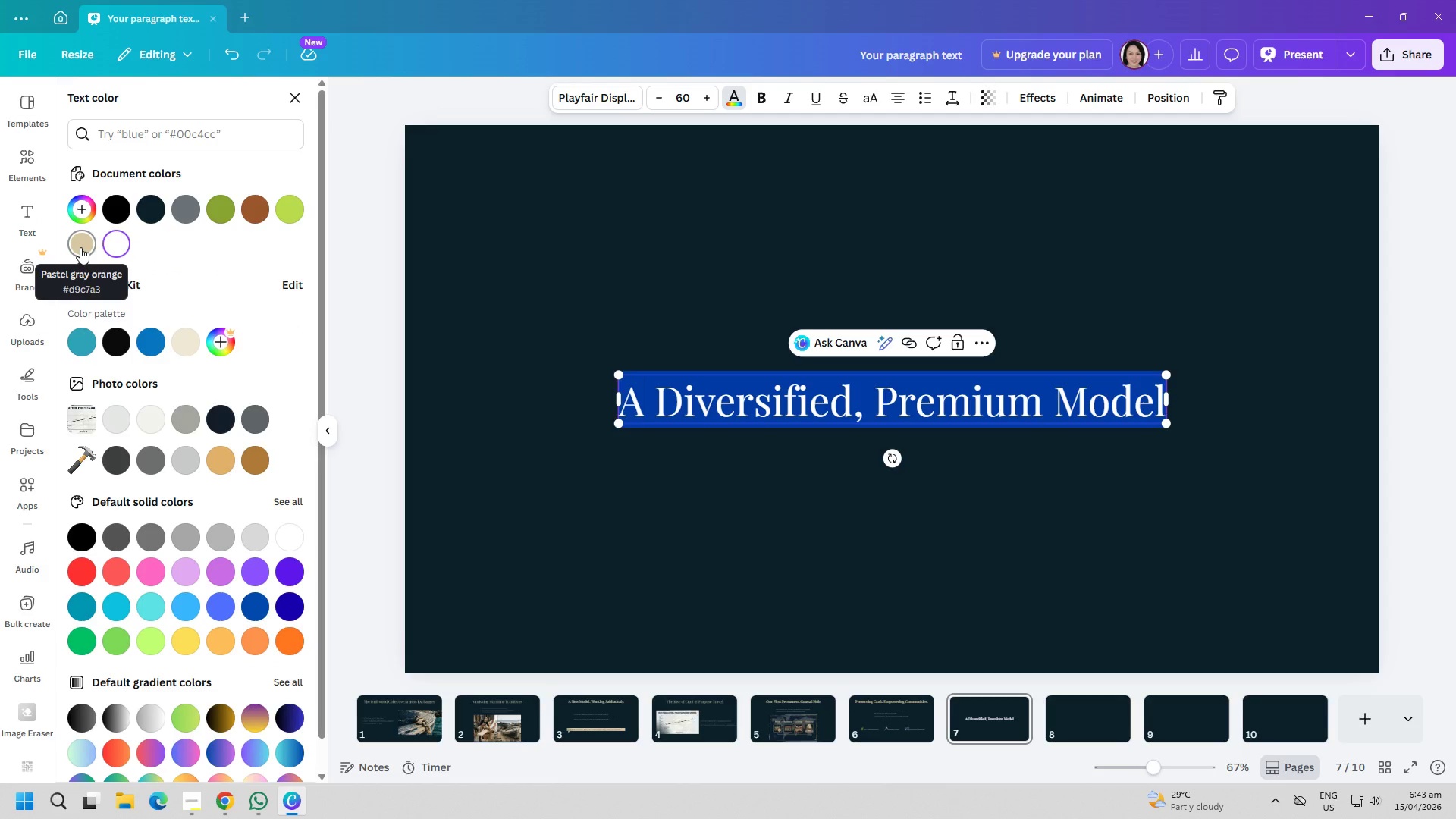 
left_click([80, 247])
 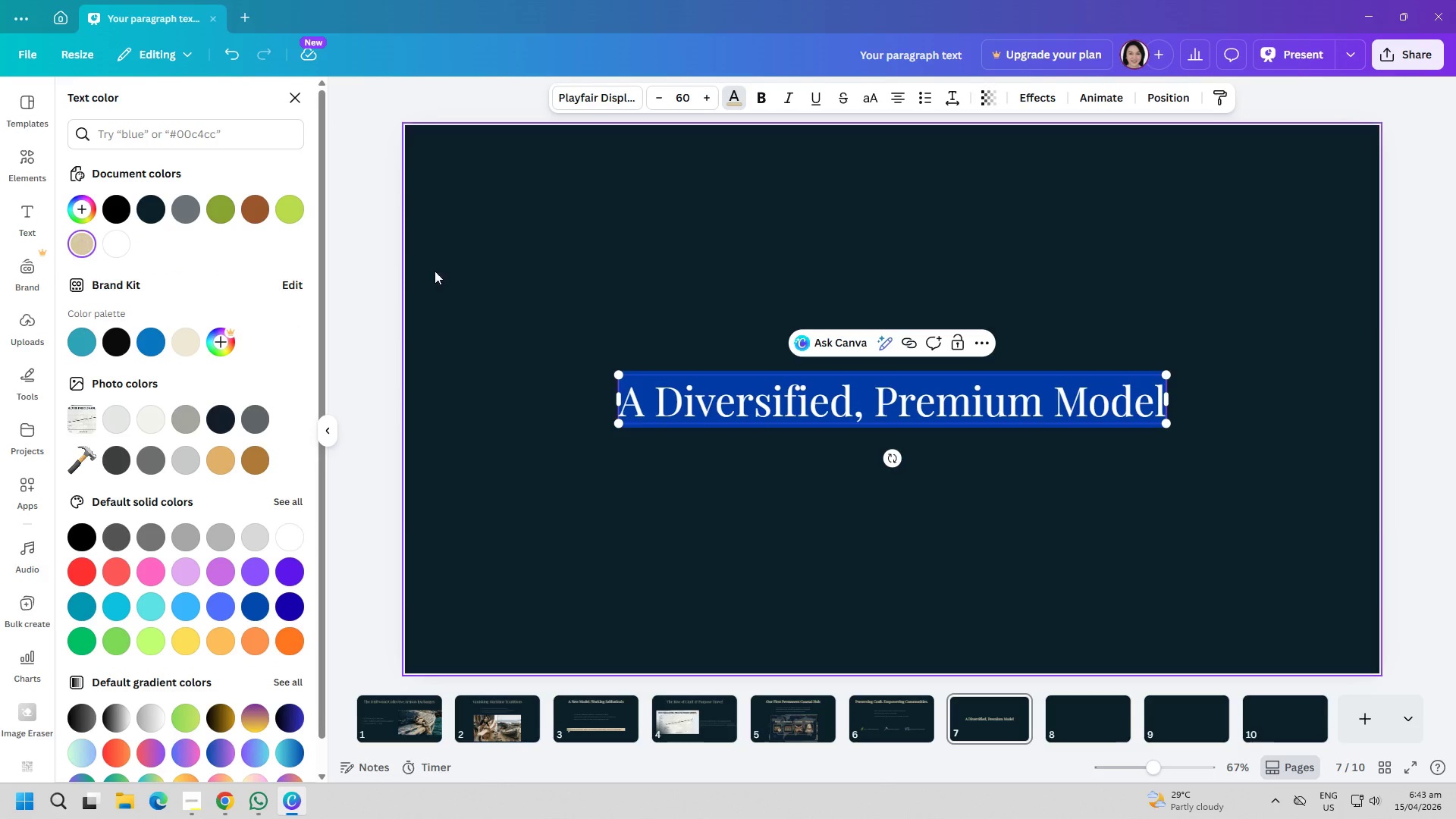 
left_click([482, 272])
 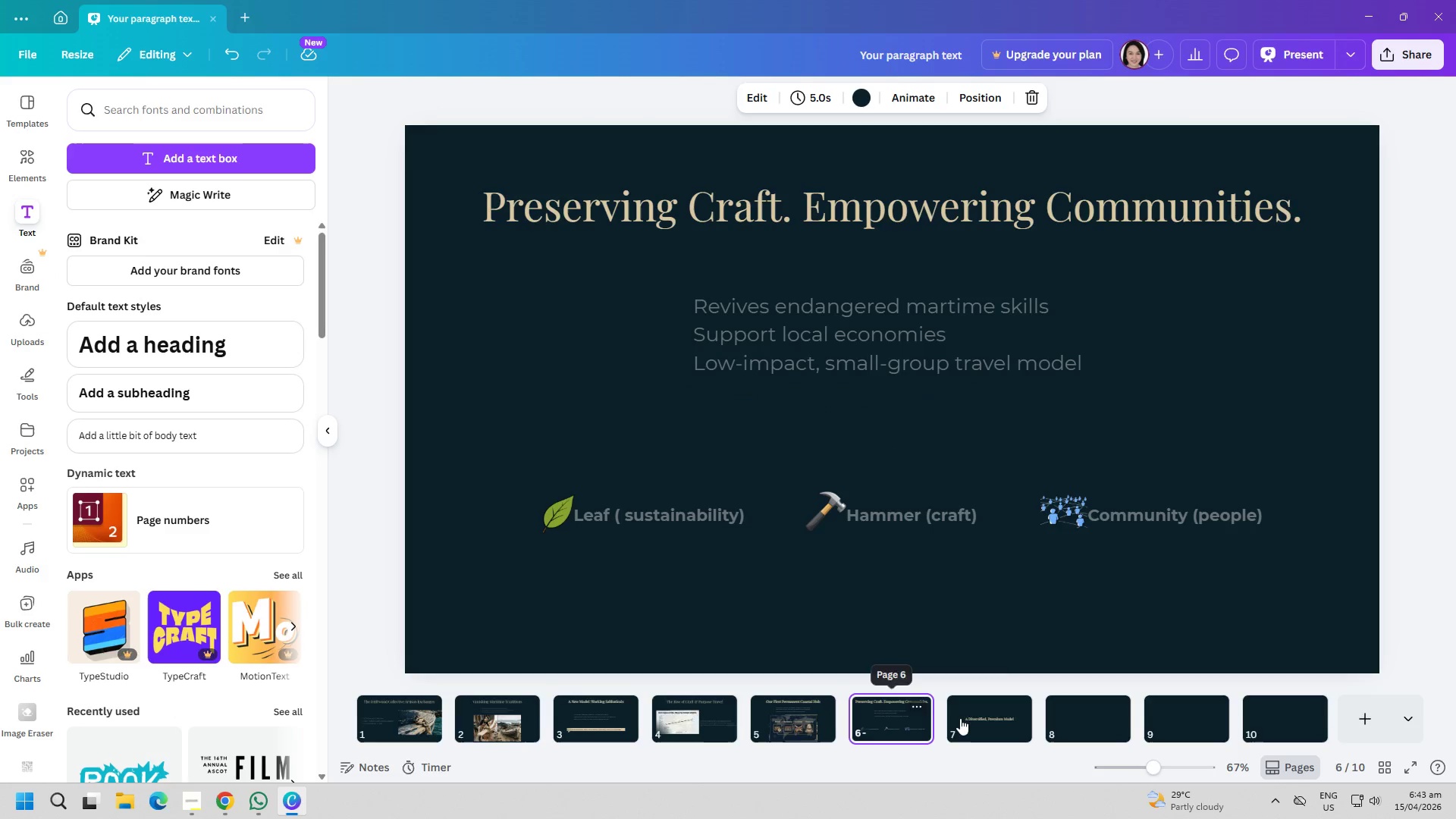 
left_click([998, 721])
 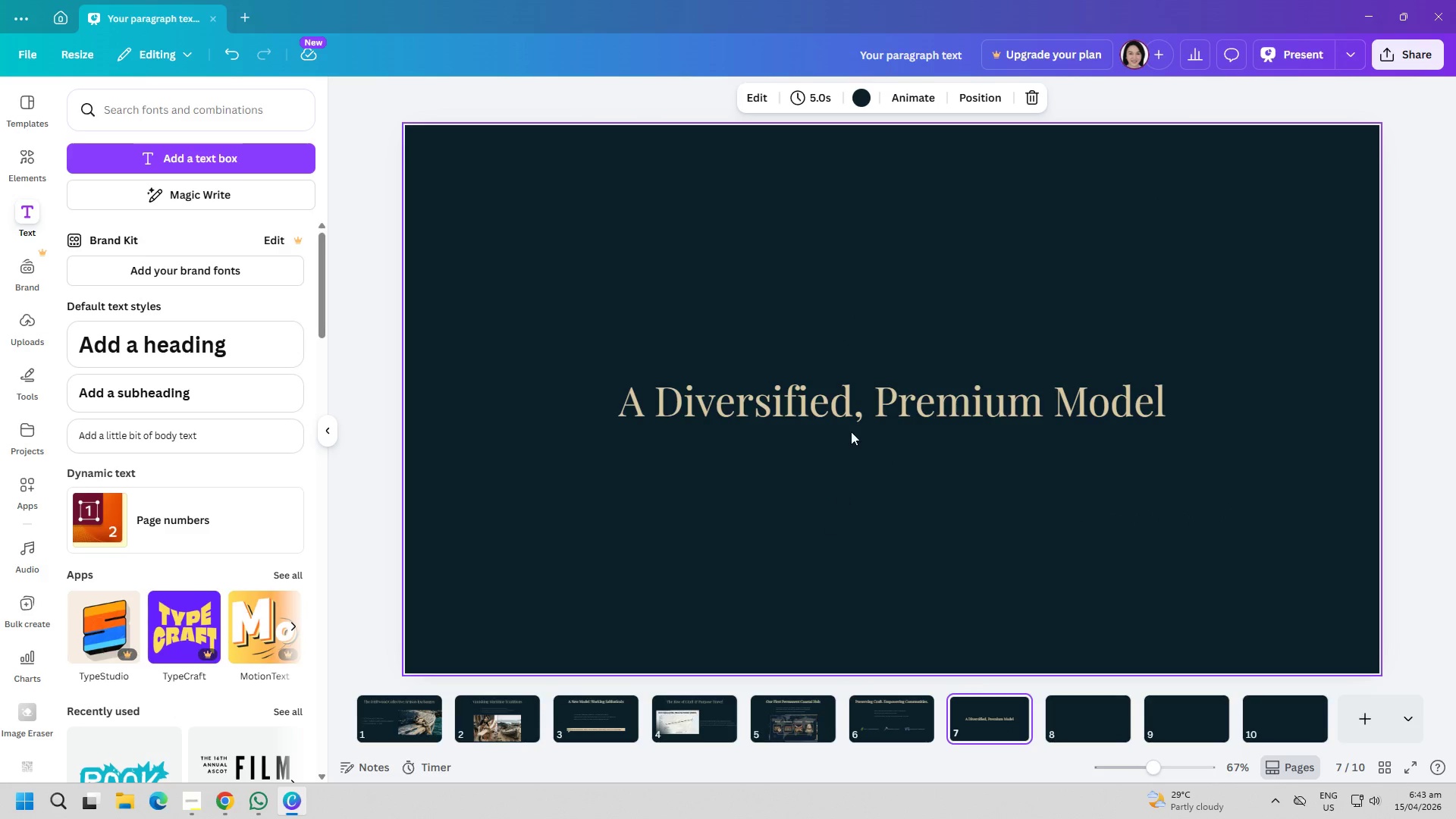 
left_click_drag(start_coordinate=[856, 411], to_coordinate=[858, 212])
 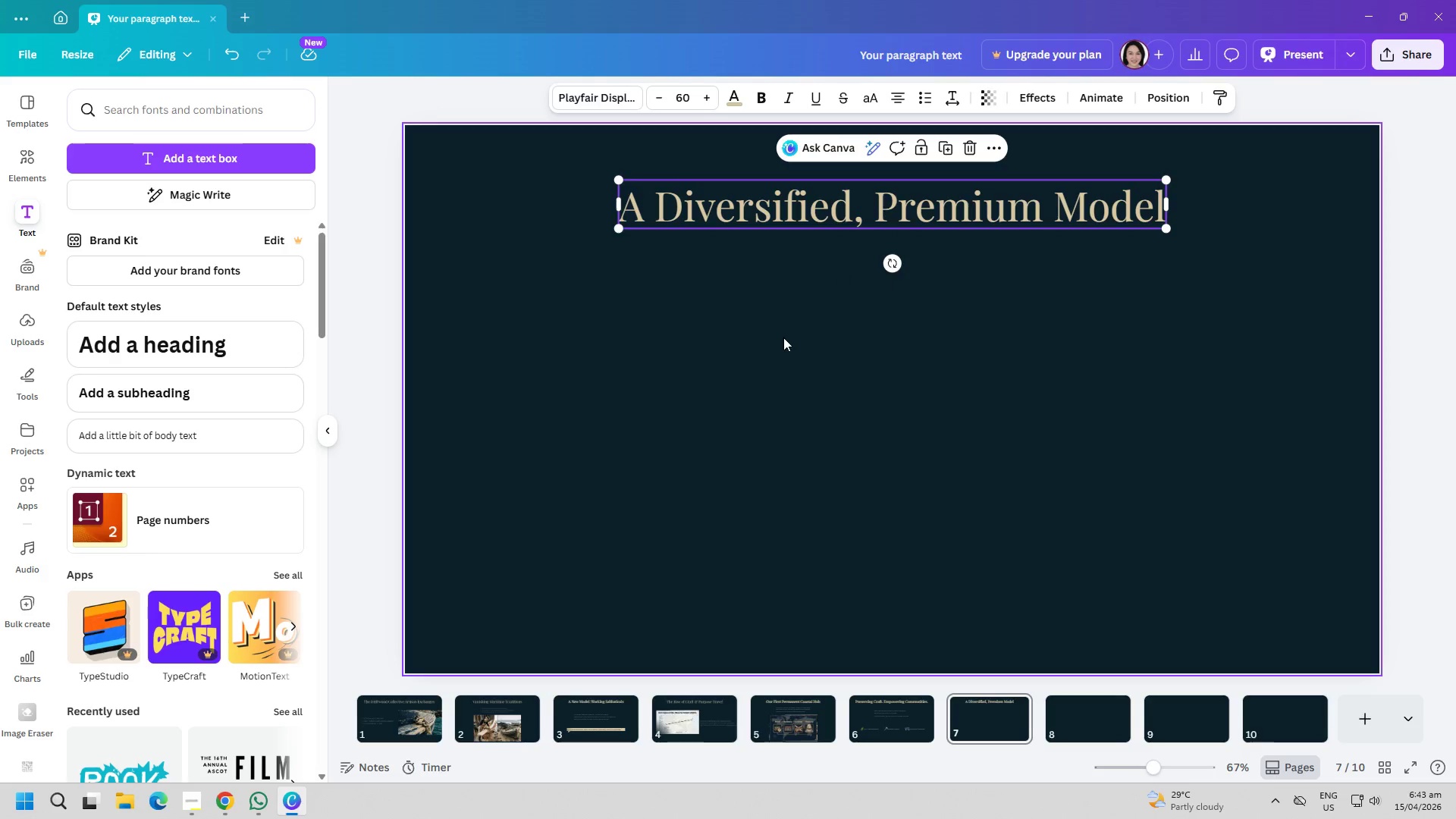 
left_click([783, 337])
 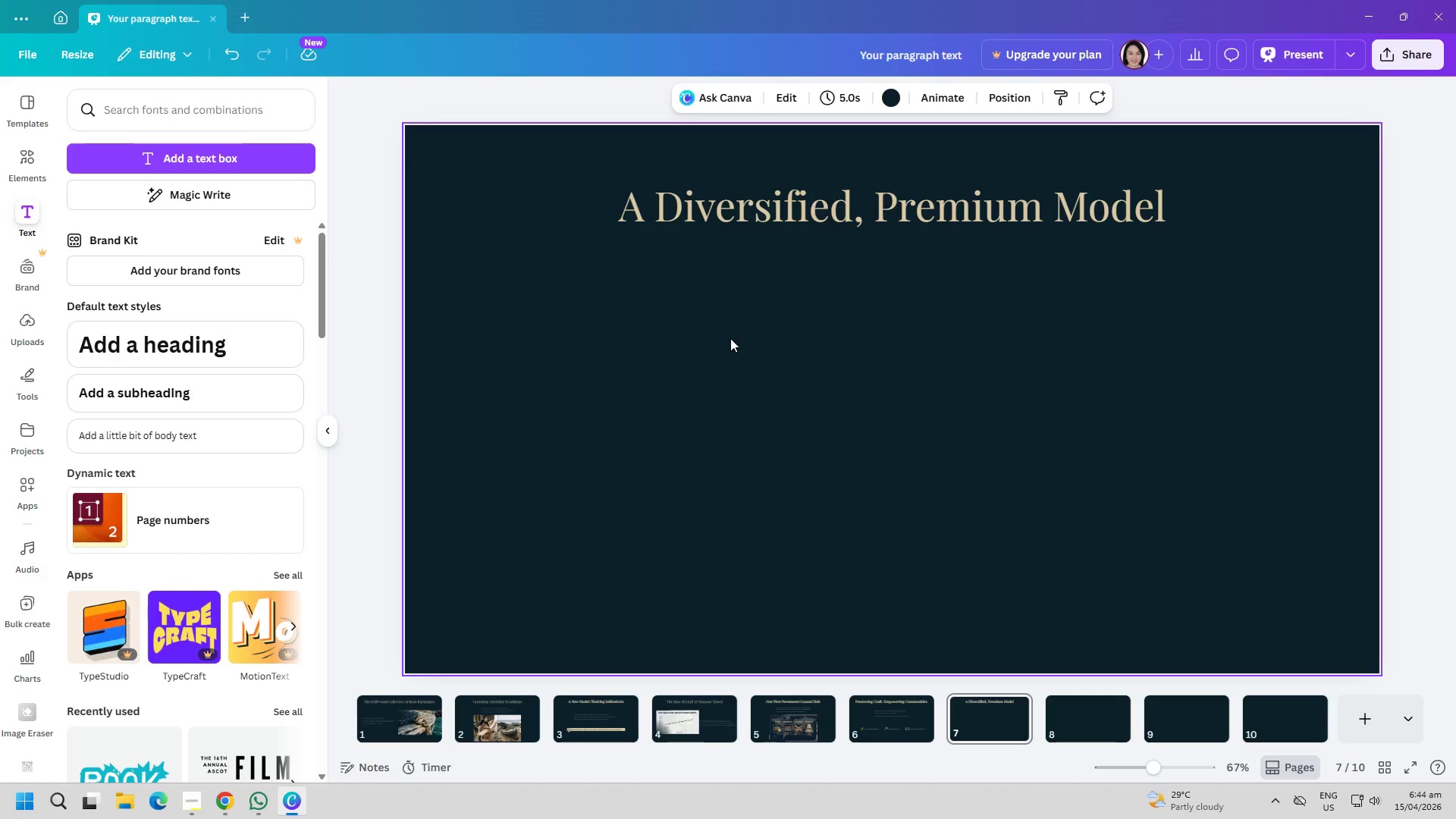 
wait(23.14)
 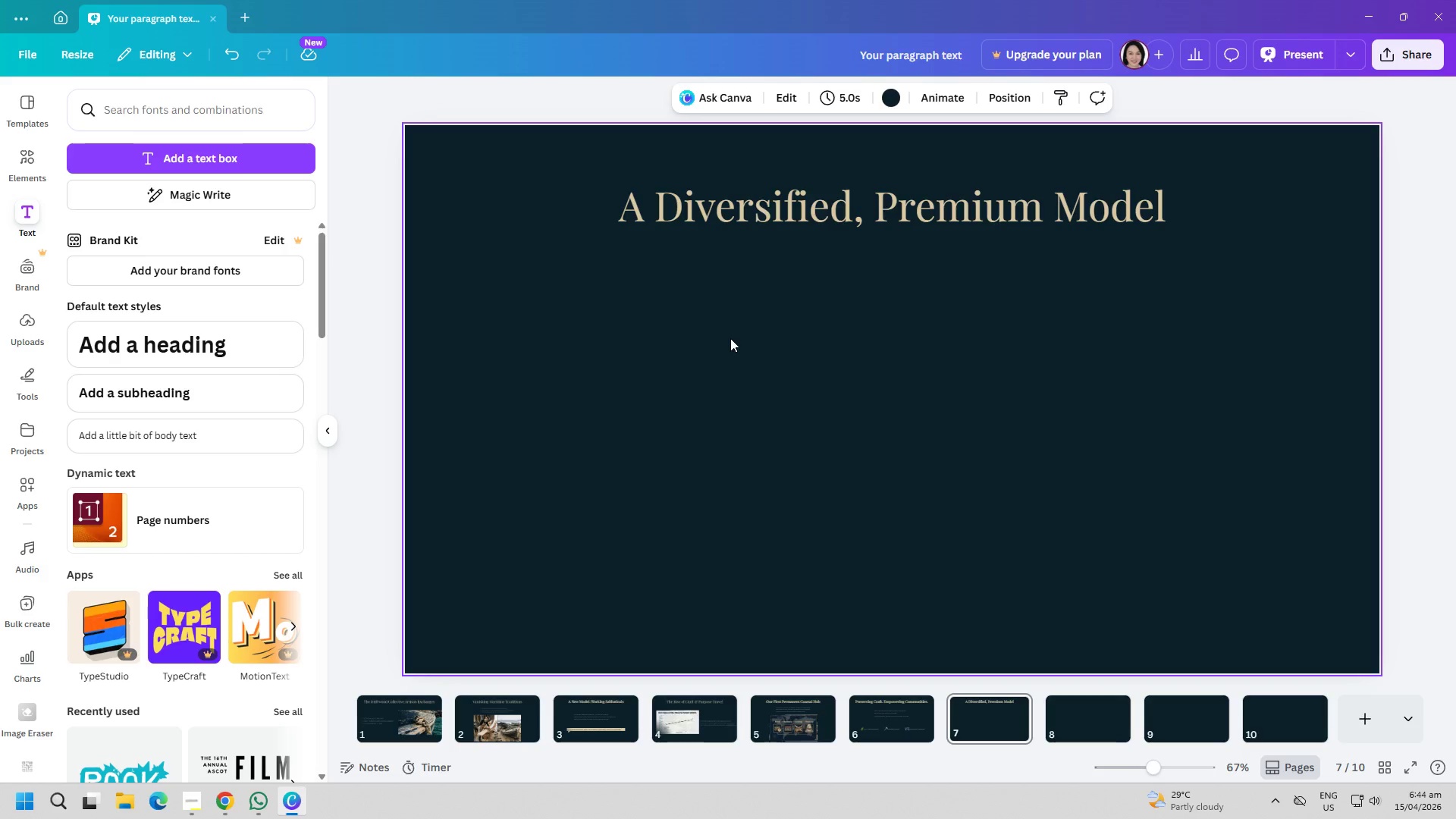 
left_click([17, 391])
 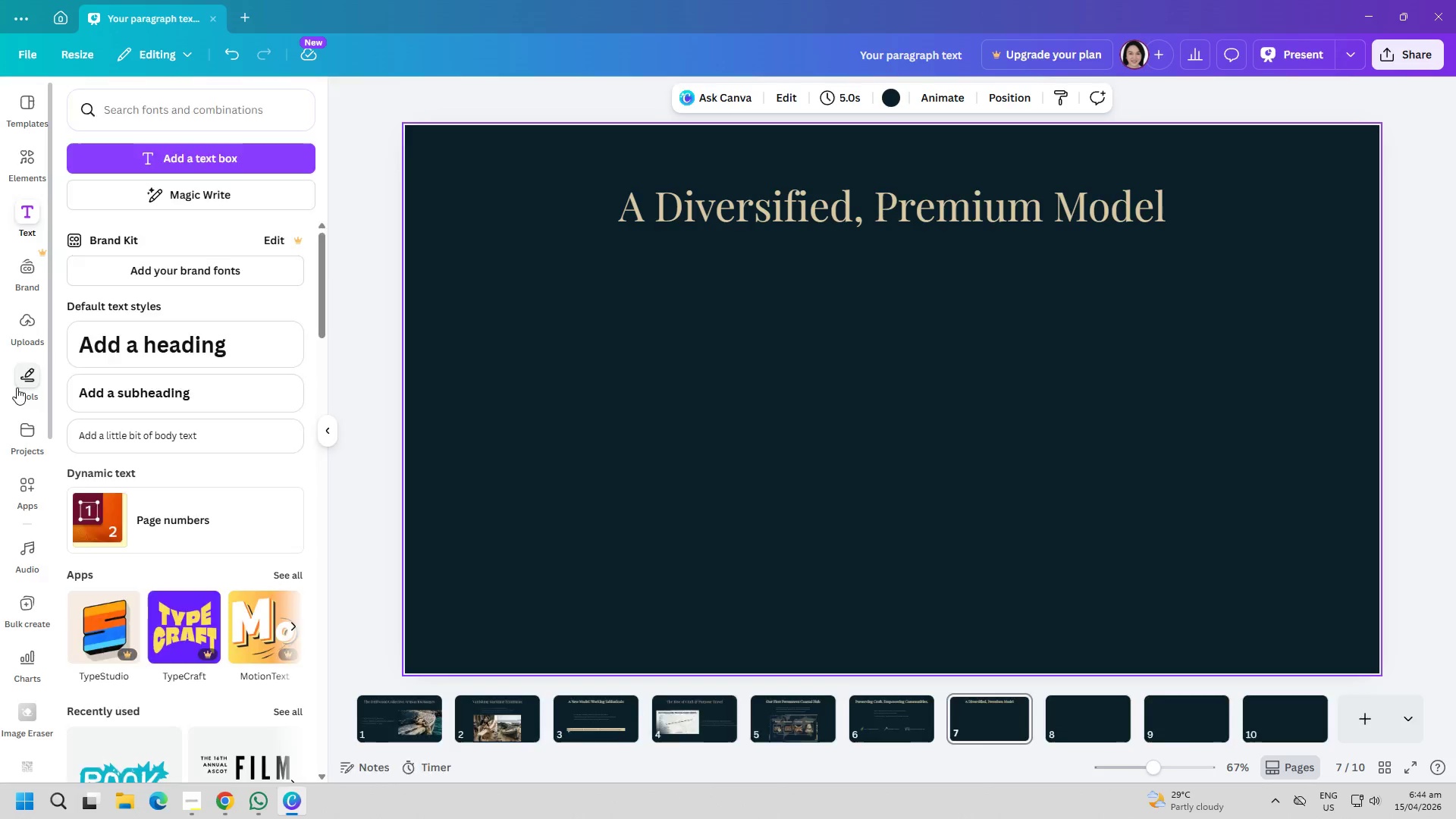 
mouse_move([39, 375])
 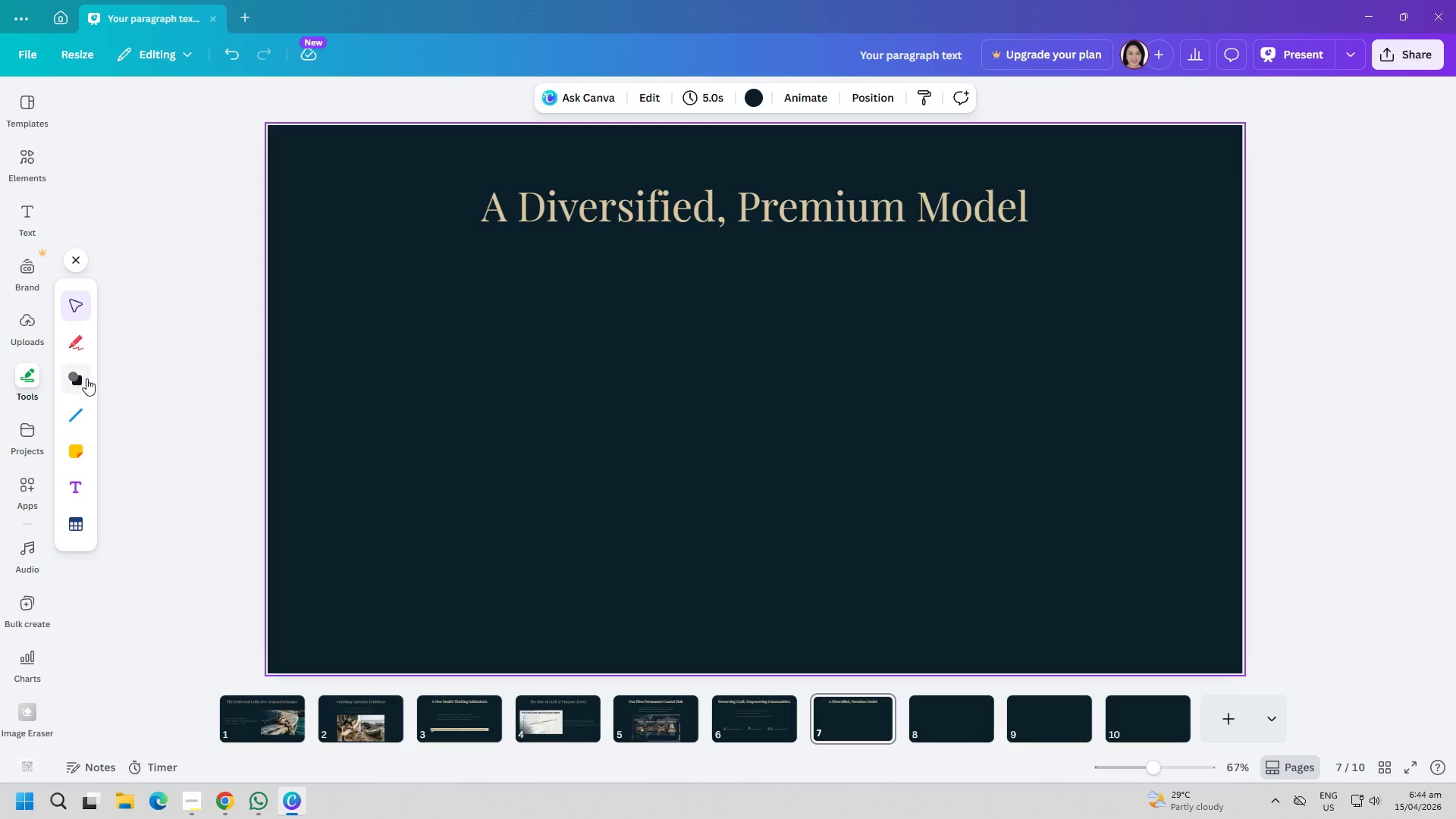 
left_click([86, 378])
 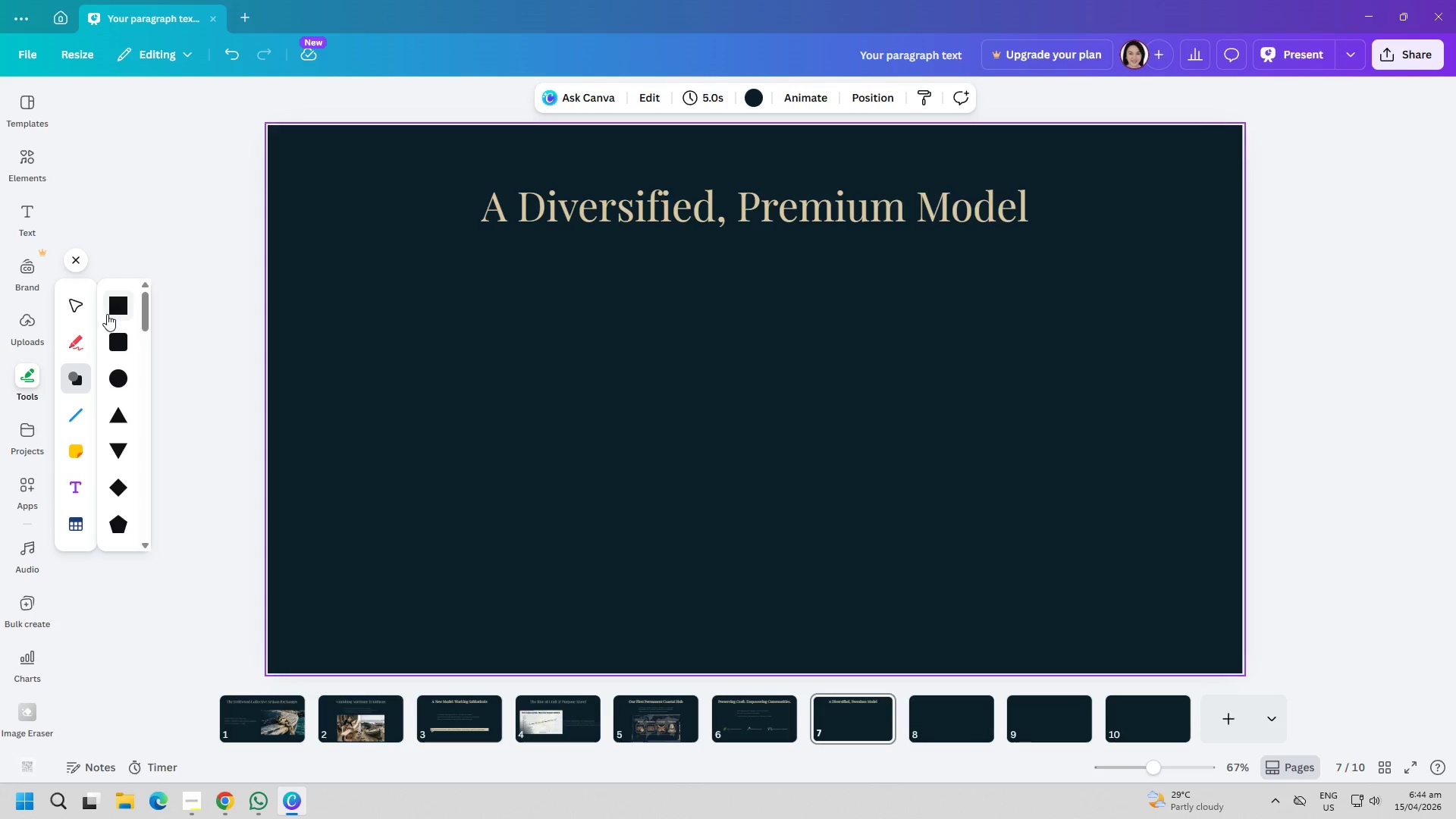 
left_click([120, 339])
 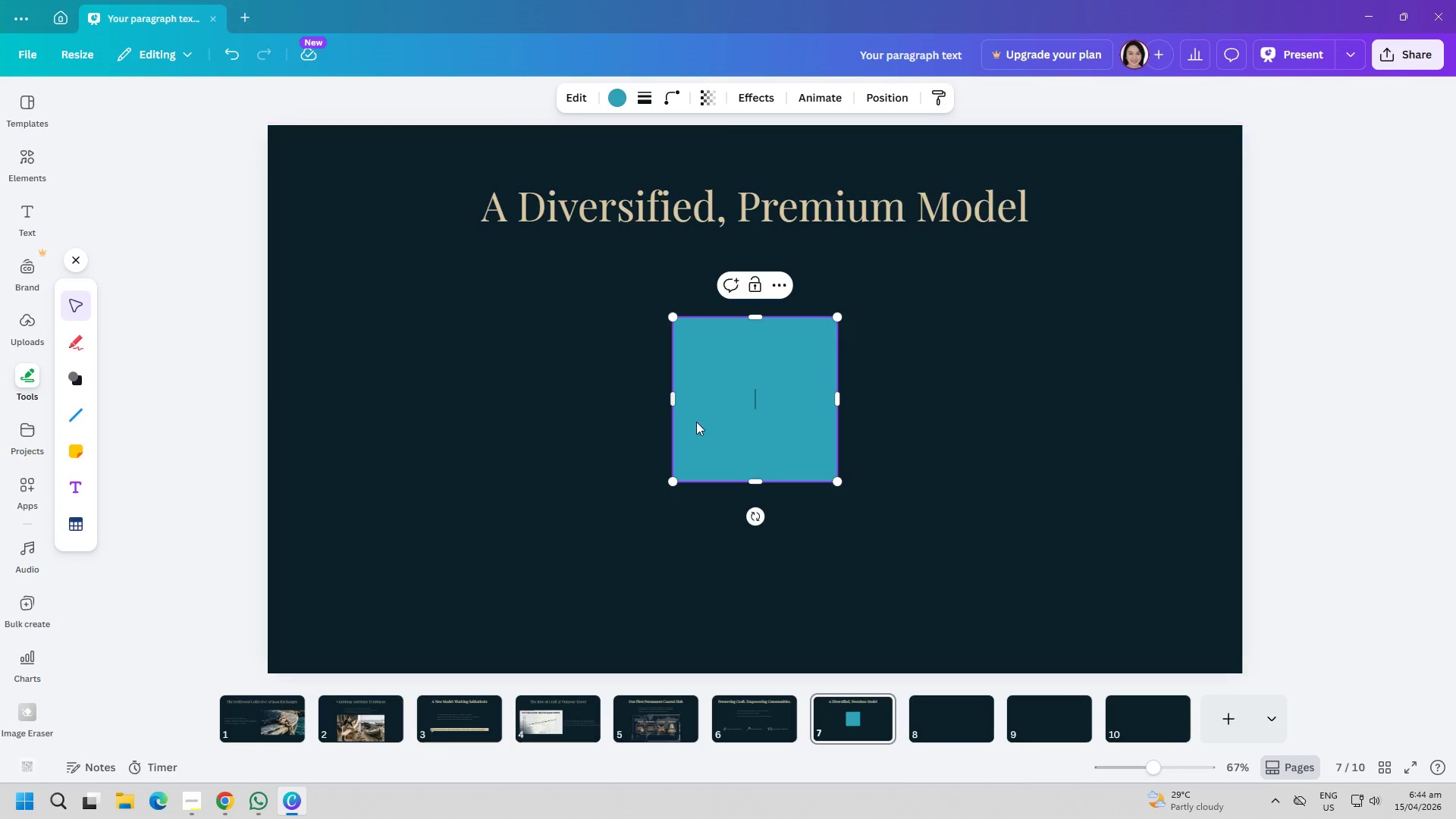 
left_click_drag(start_coordinate=[726, 418], to_coordinate=[428, 397])
 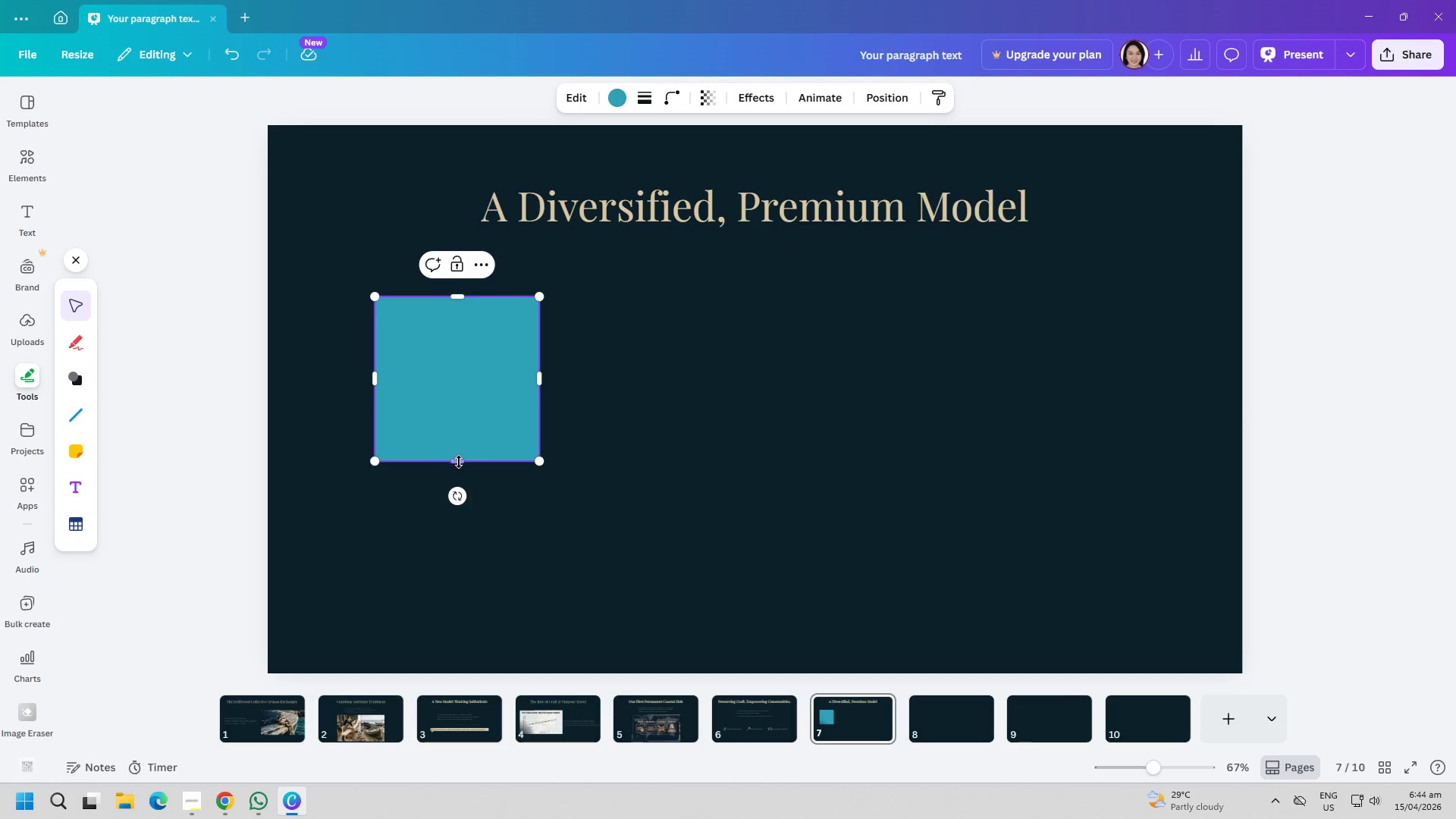 
left_click_drag(start_coordinate=[460, 462], to_coordinate=[460, 566])
 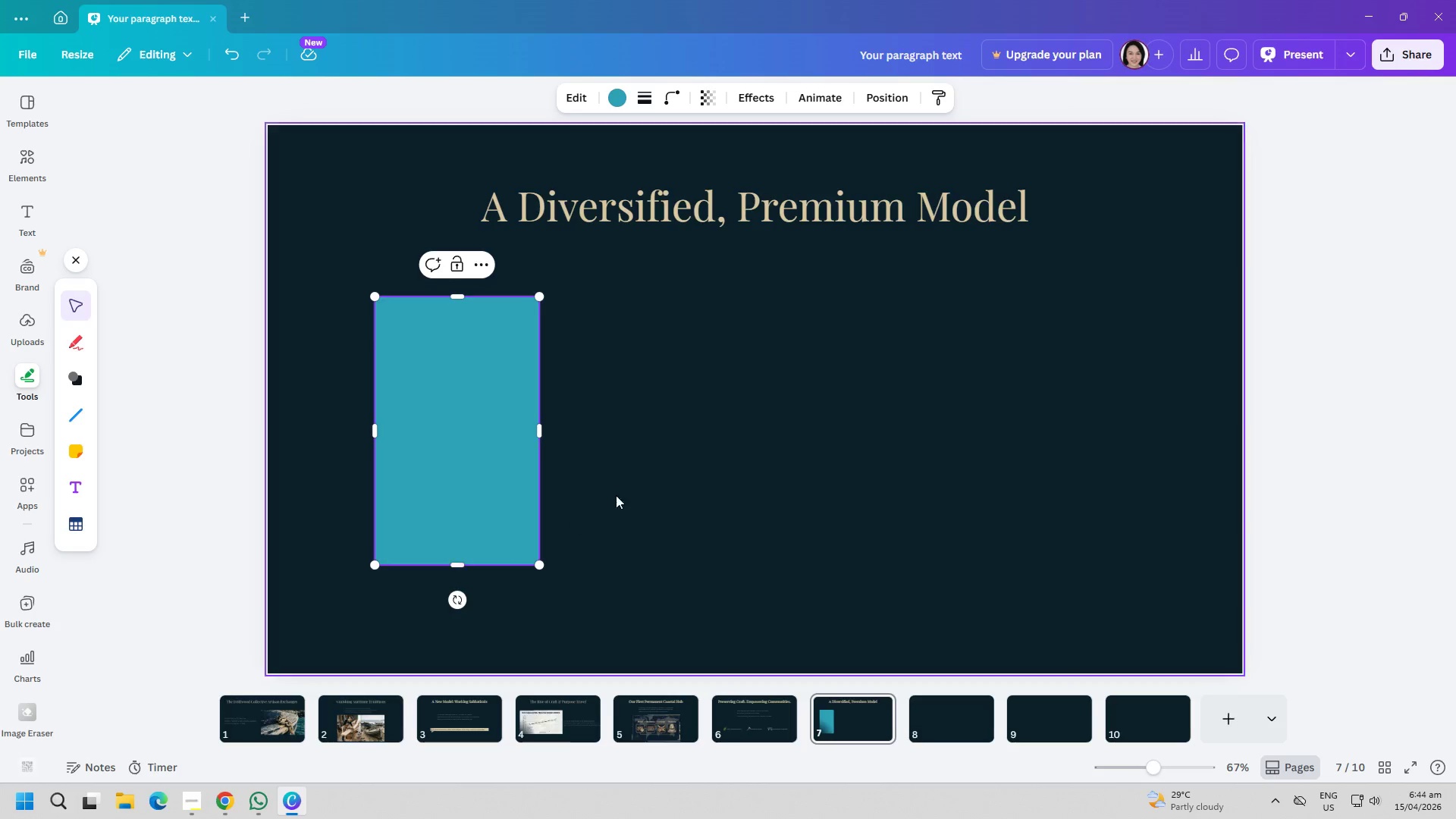 
left_click([638, 493])
 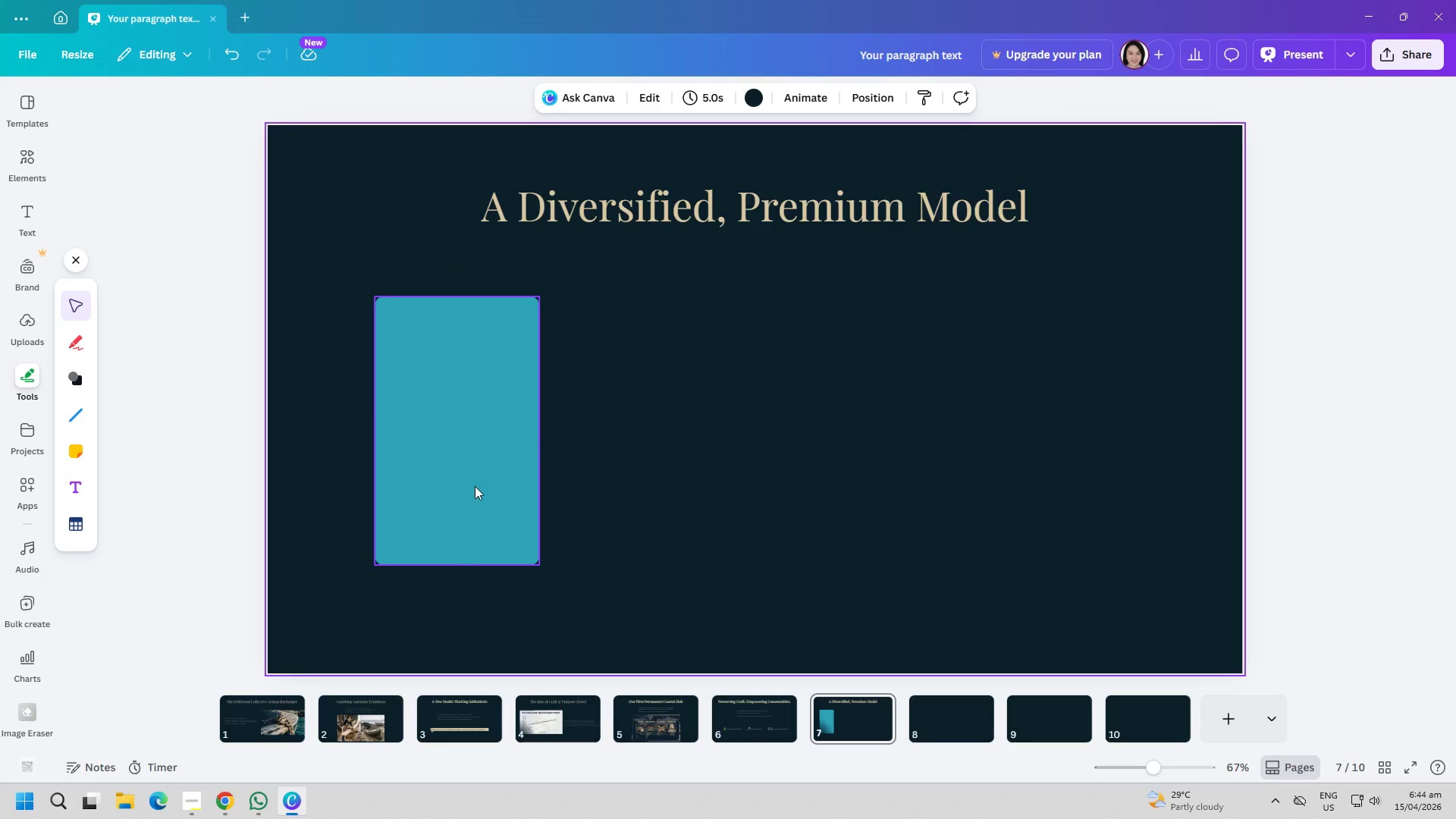 
left_click_drag(start_coordinate=[475, 486], to_coordinate=[464, 486])
 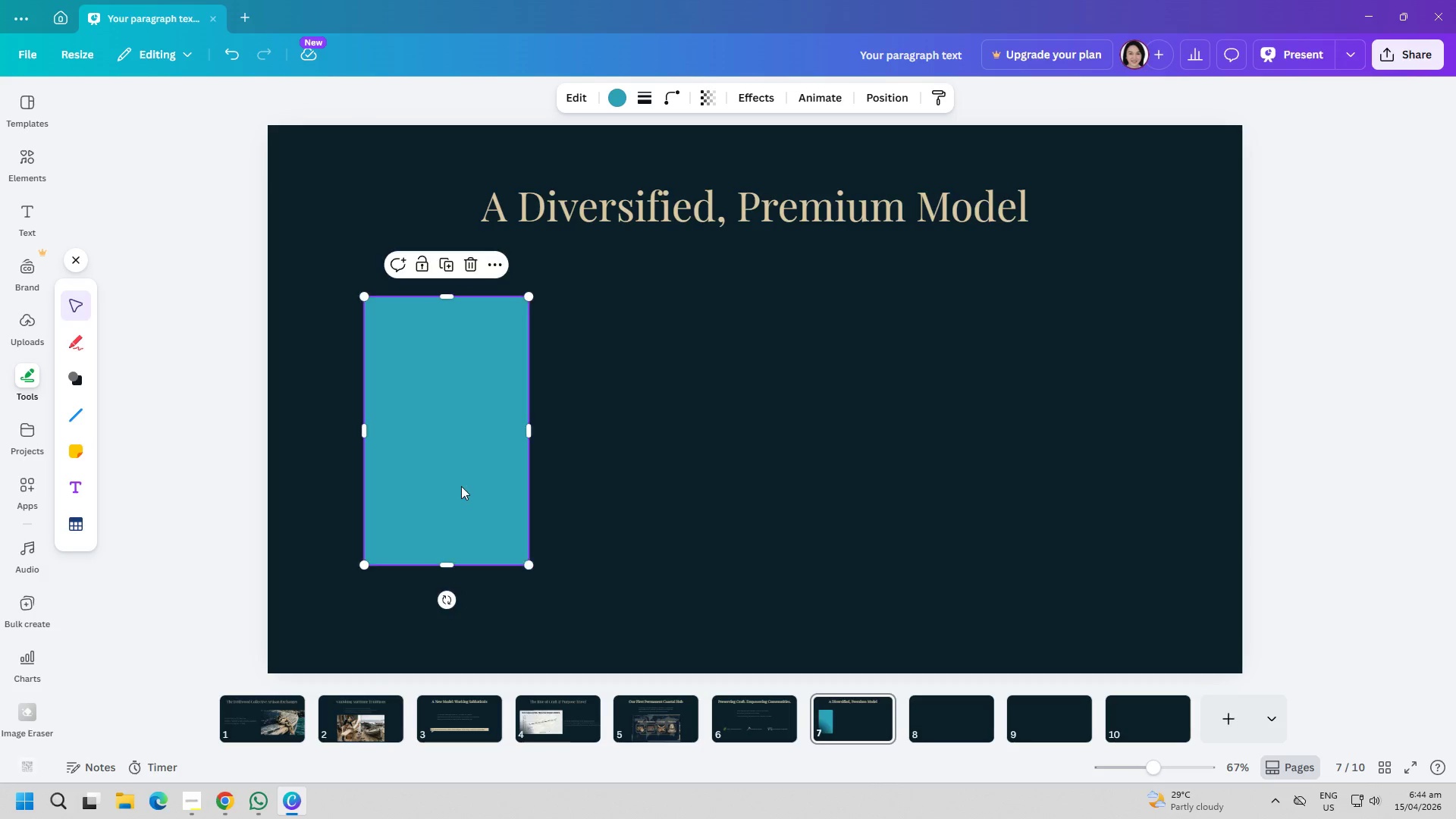 
left_click([461, 486])
 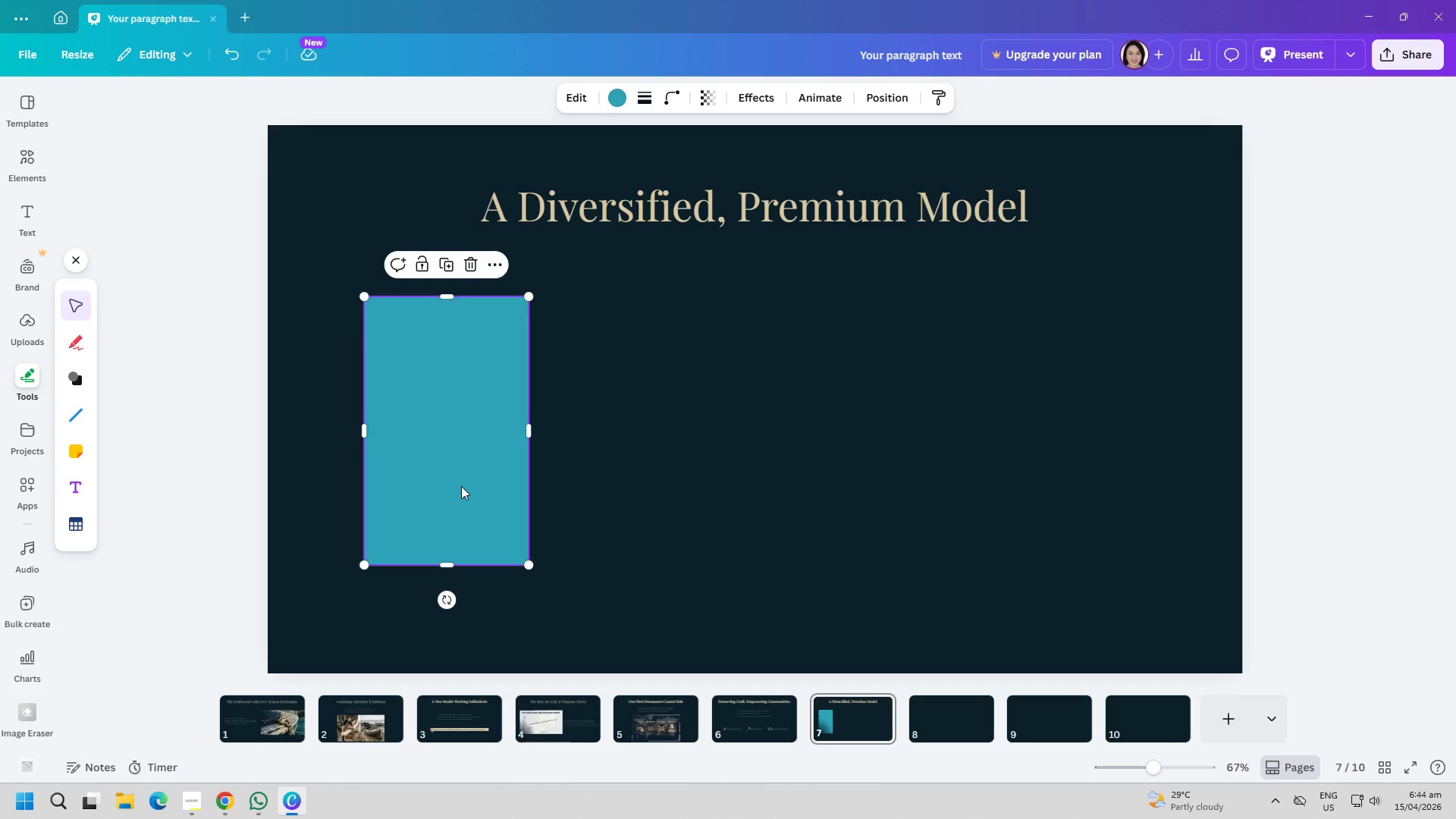 
key(Control+ControlLeft)
 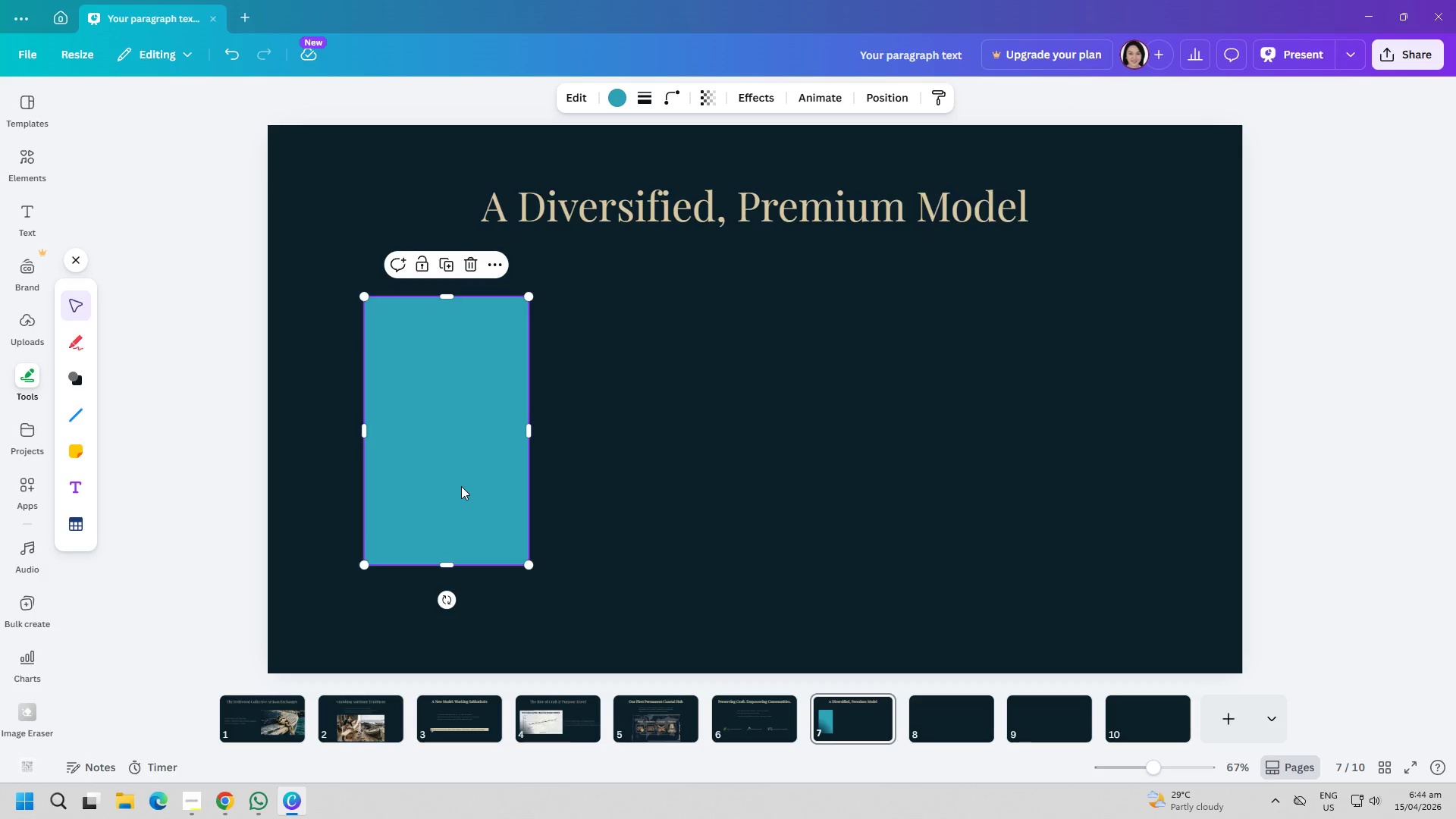 
key(Control+C)
 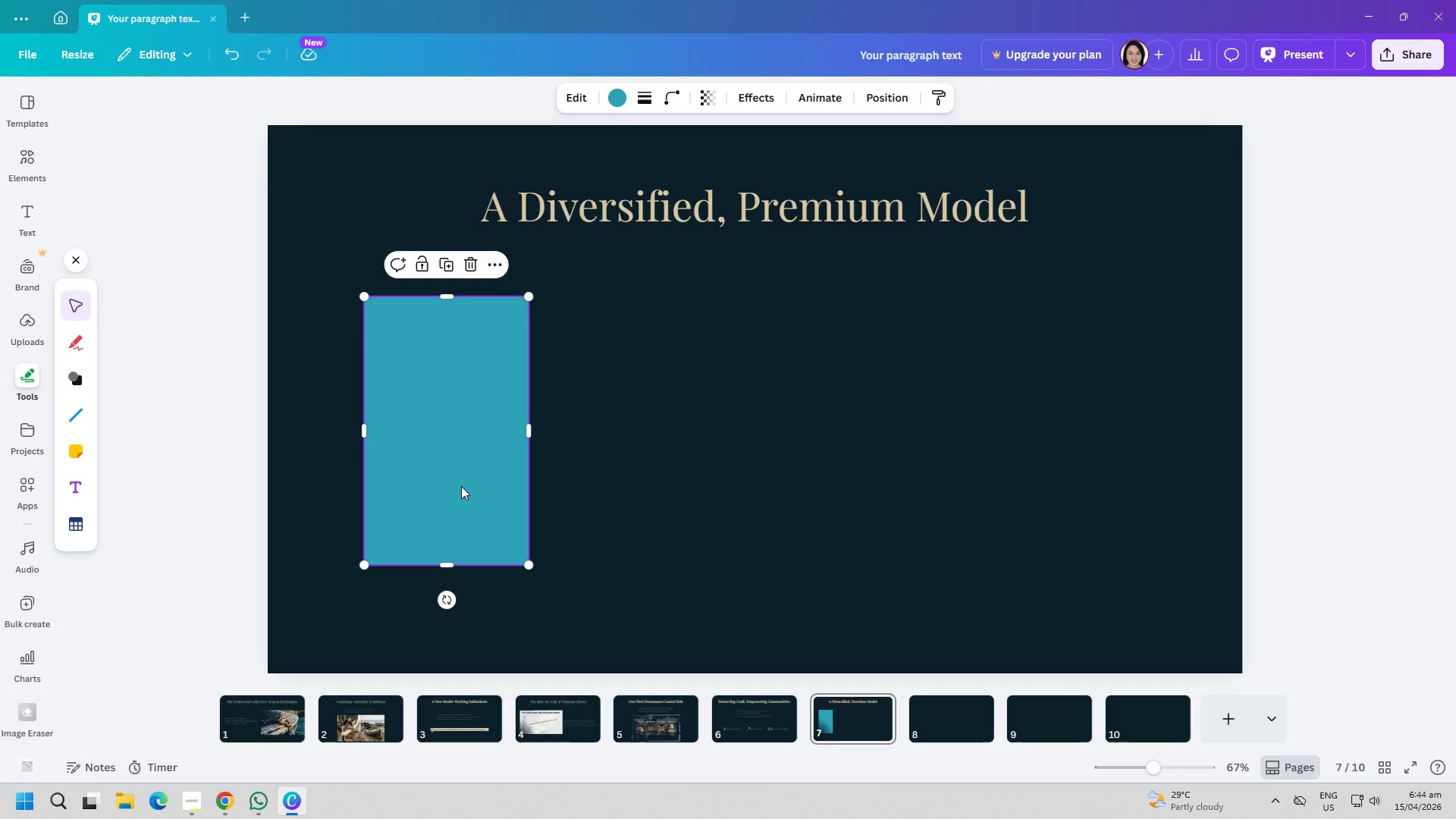 
key(Control+ControlLeft)
 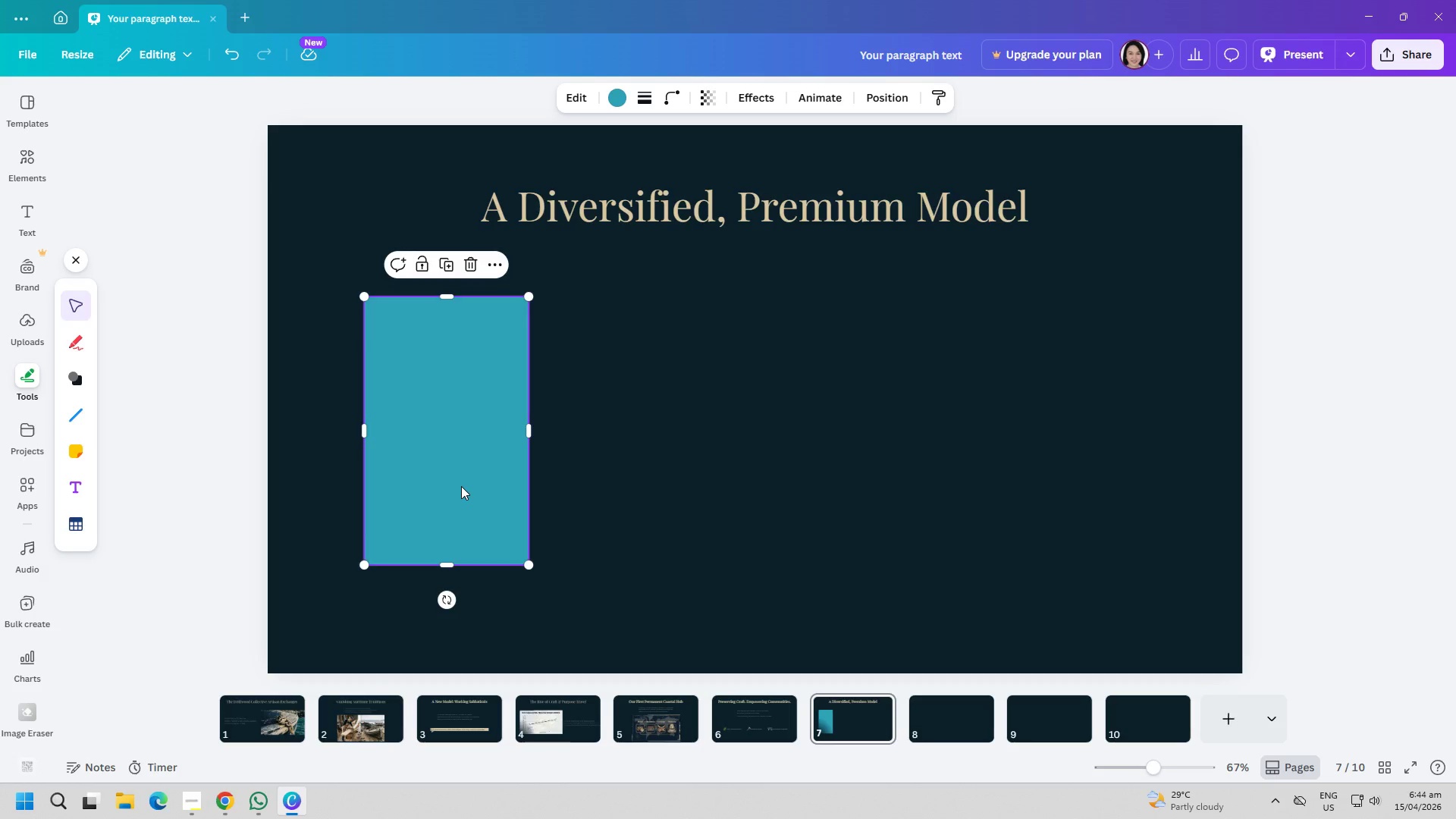 
key(Control+C)
 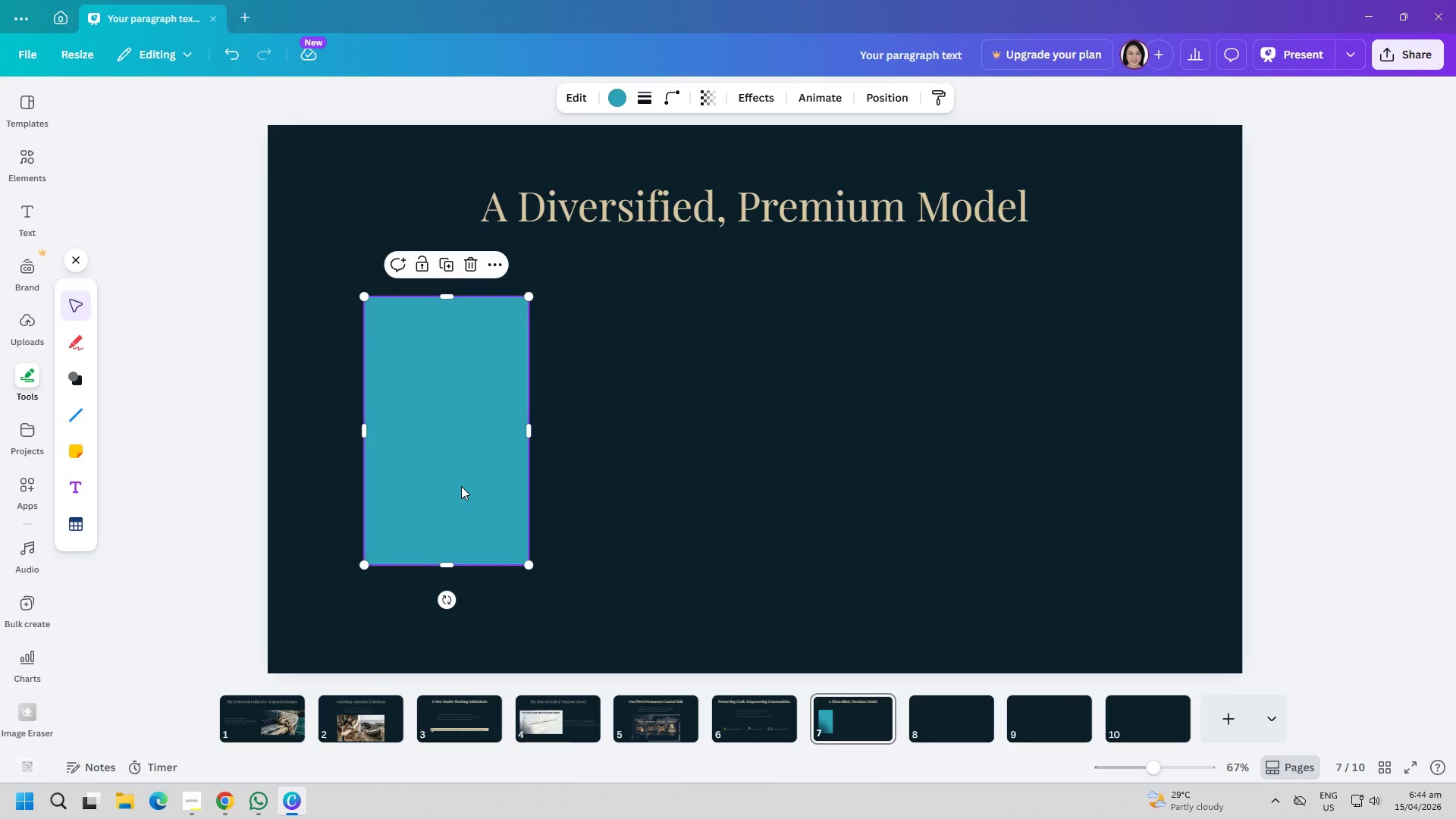 
key(Control+ControlLeft)
 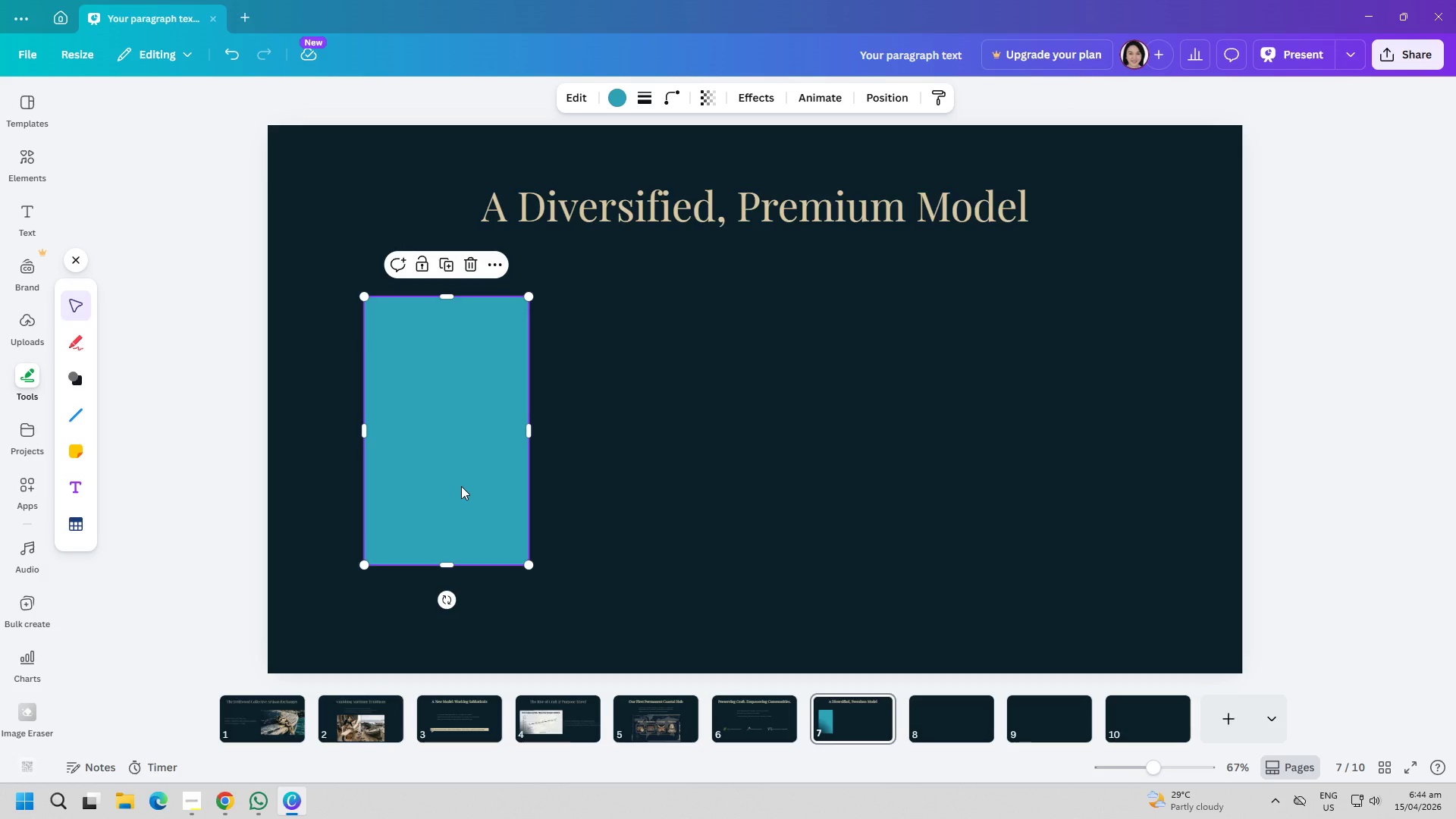 
key(Control+C)
 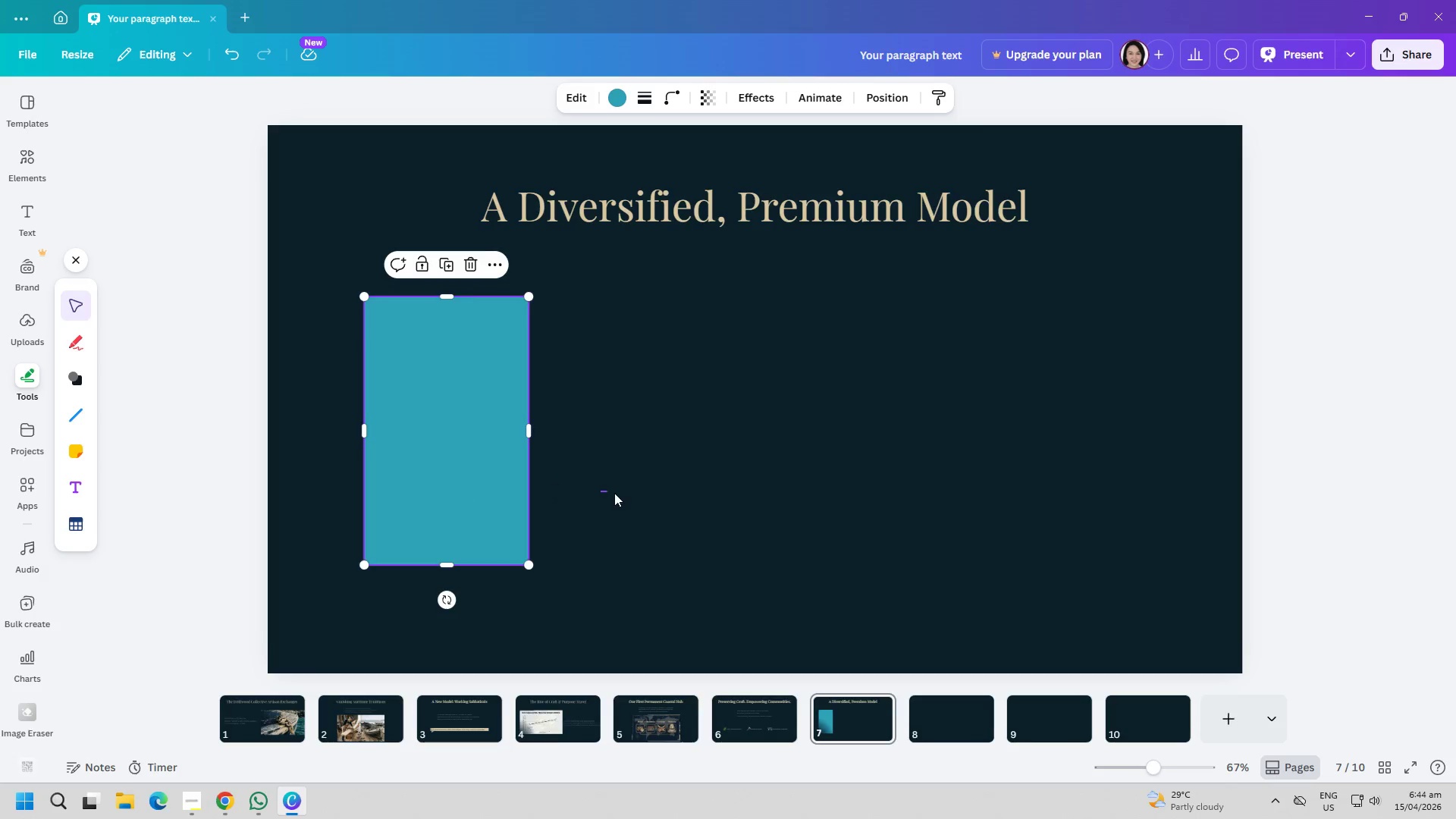 
left_click_drag(start_coordinate=[601, 491], to_coordinate=[616, 493])
 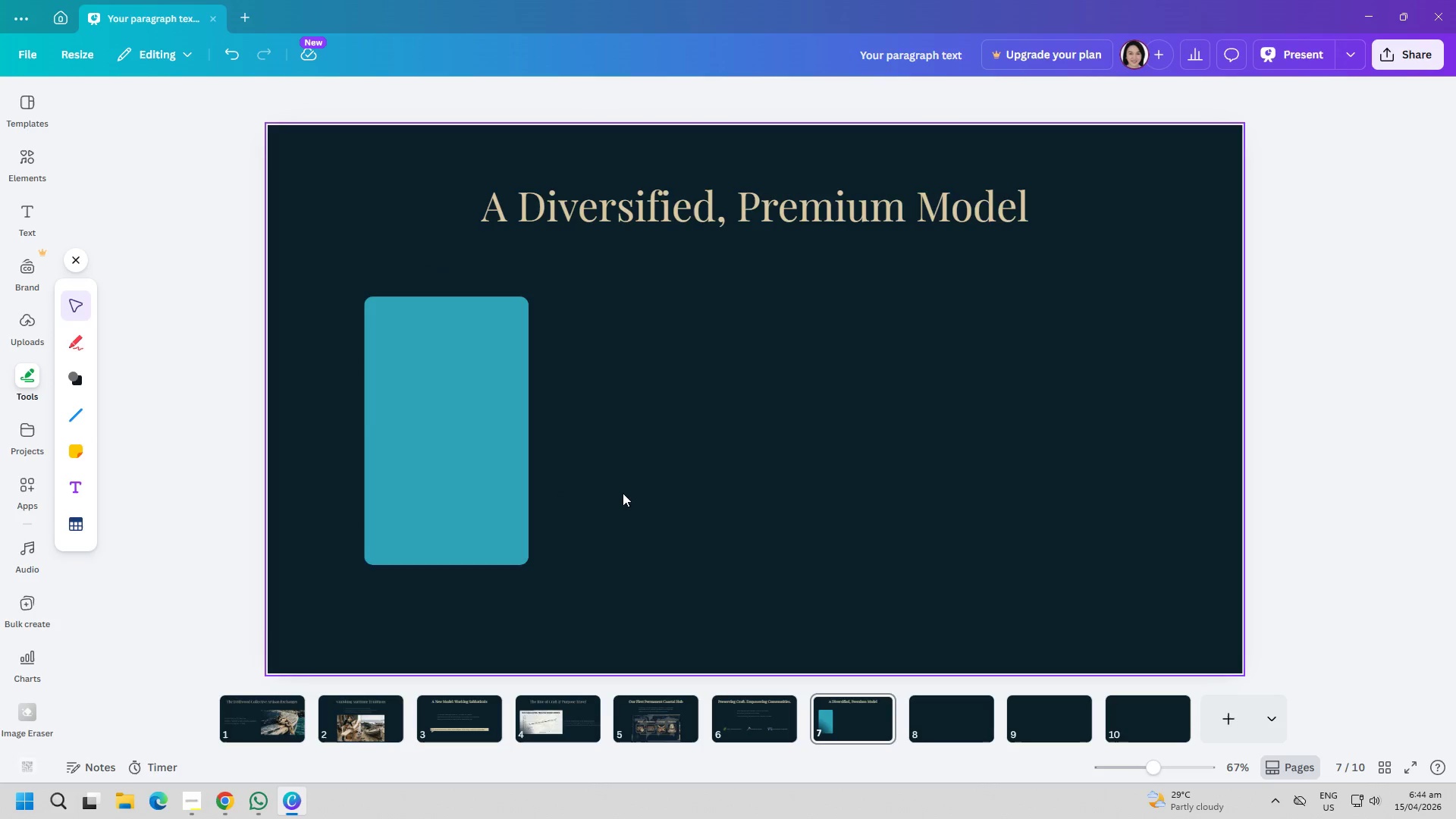 
key(Control+ControlLeft)
 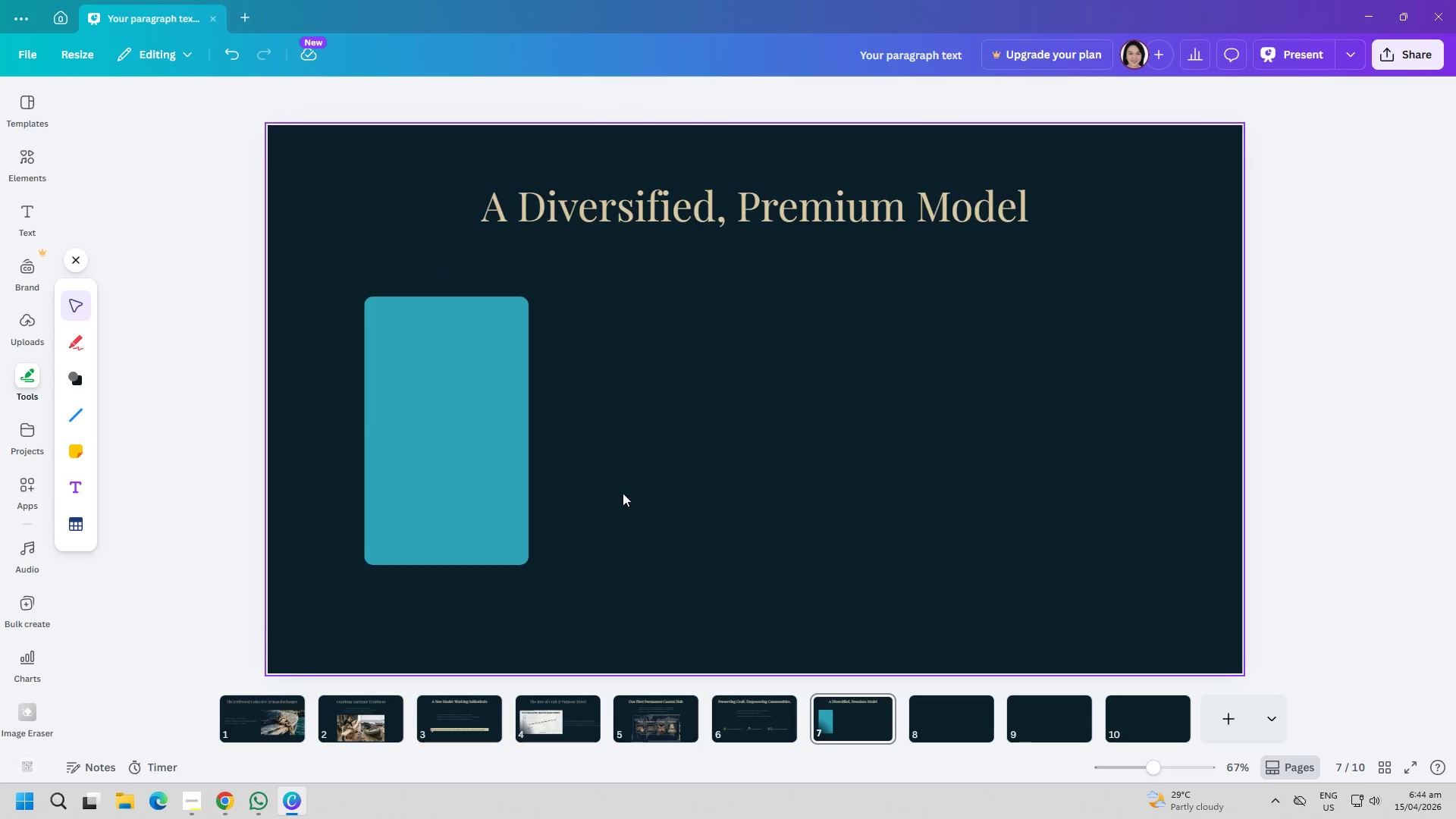 
key(Control+V)
 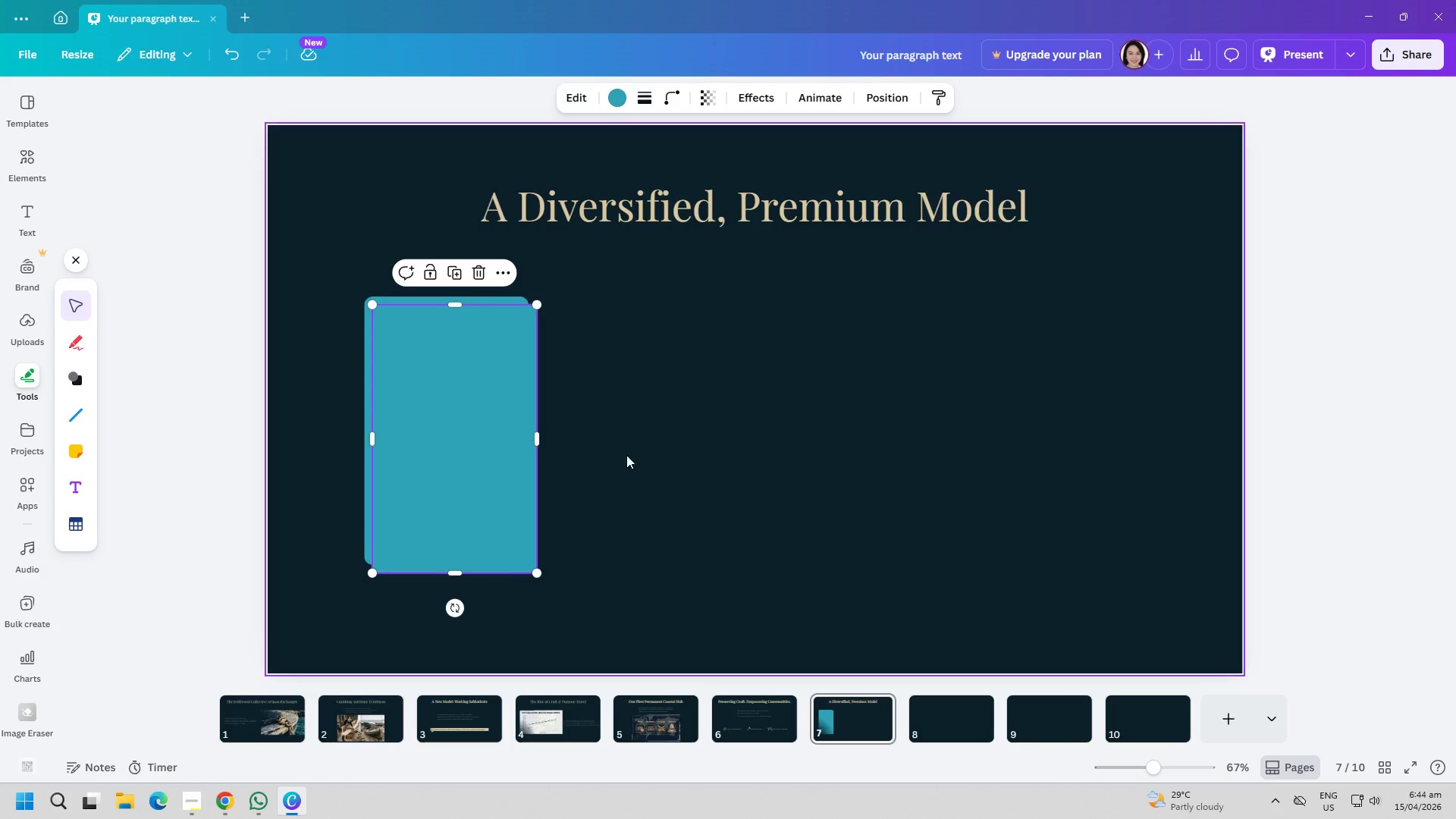 
left_click_drag(start_coordinate=[450, 454], to_coordinate=[624, 449])
 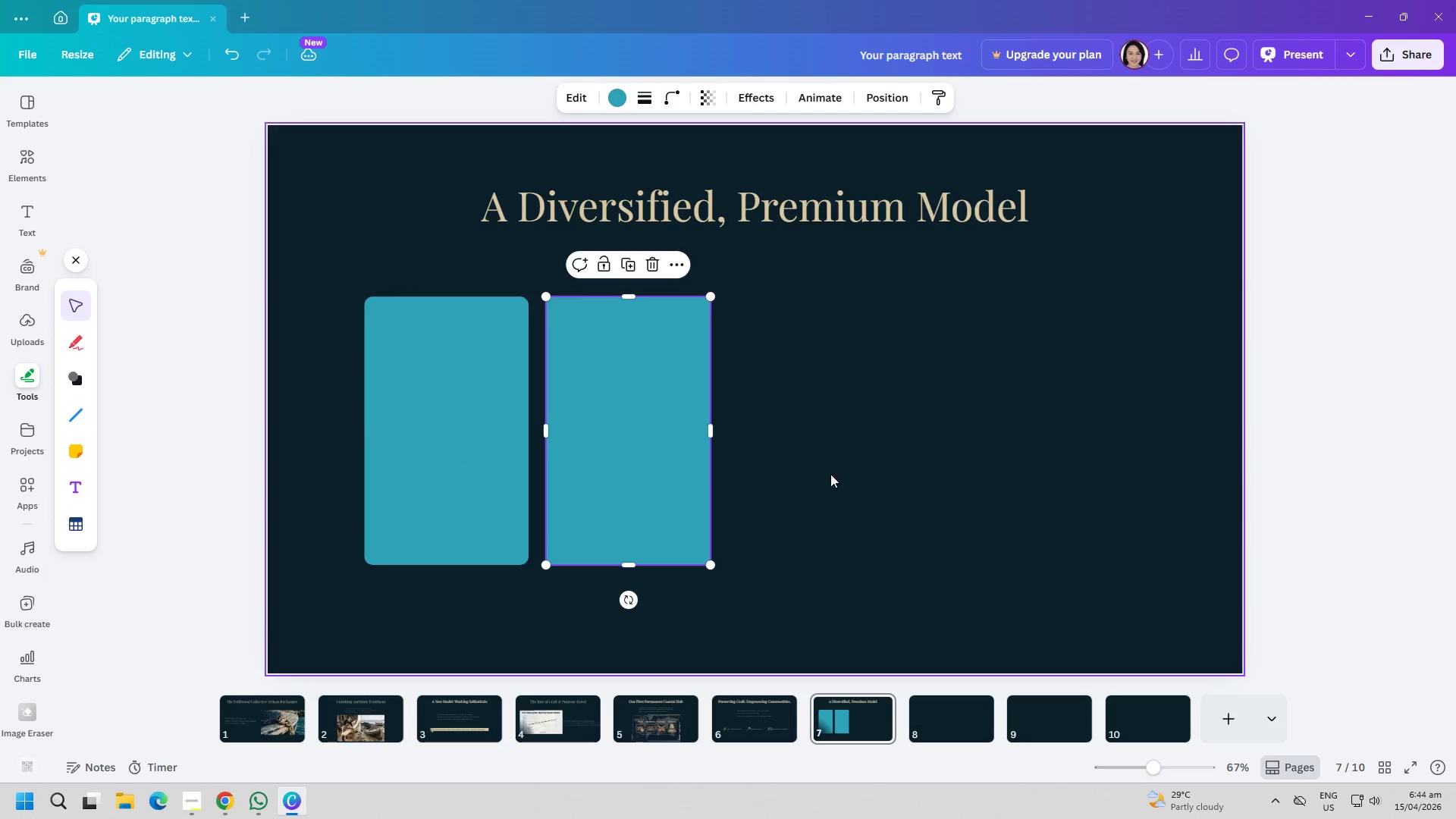 
left_click([855, 477])
 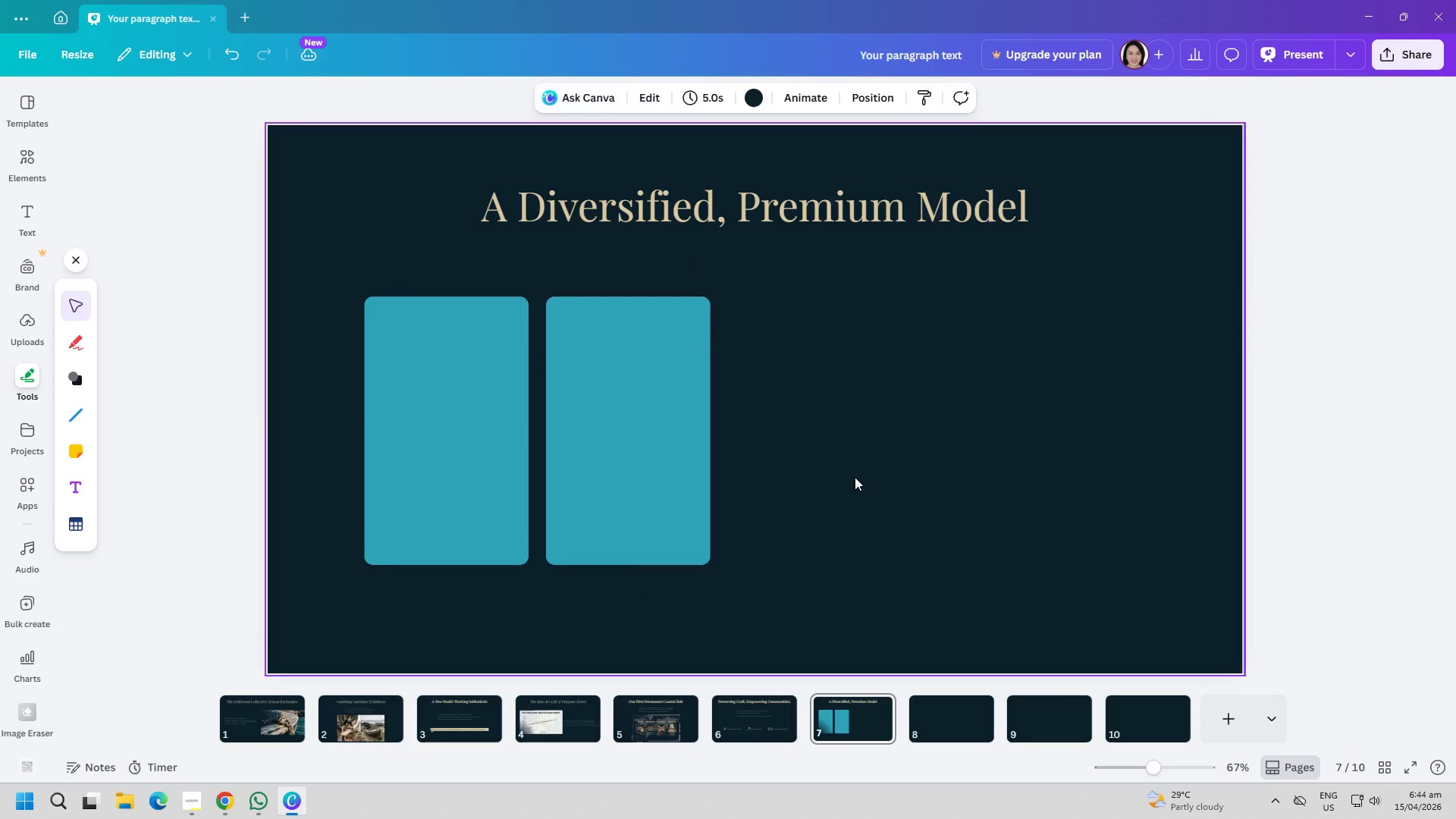 
key(Control+V)
 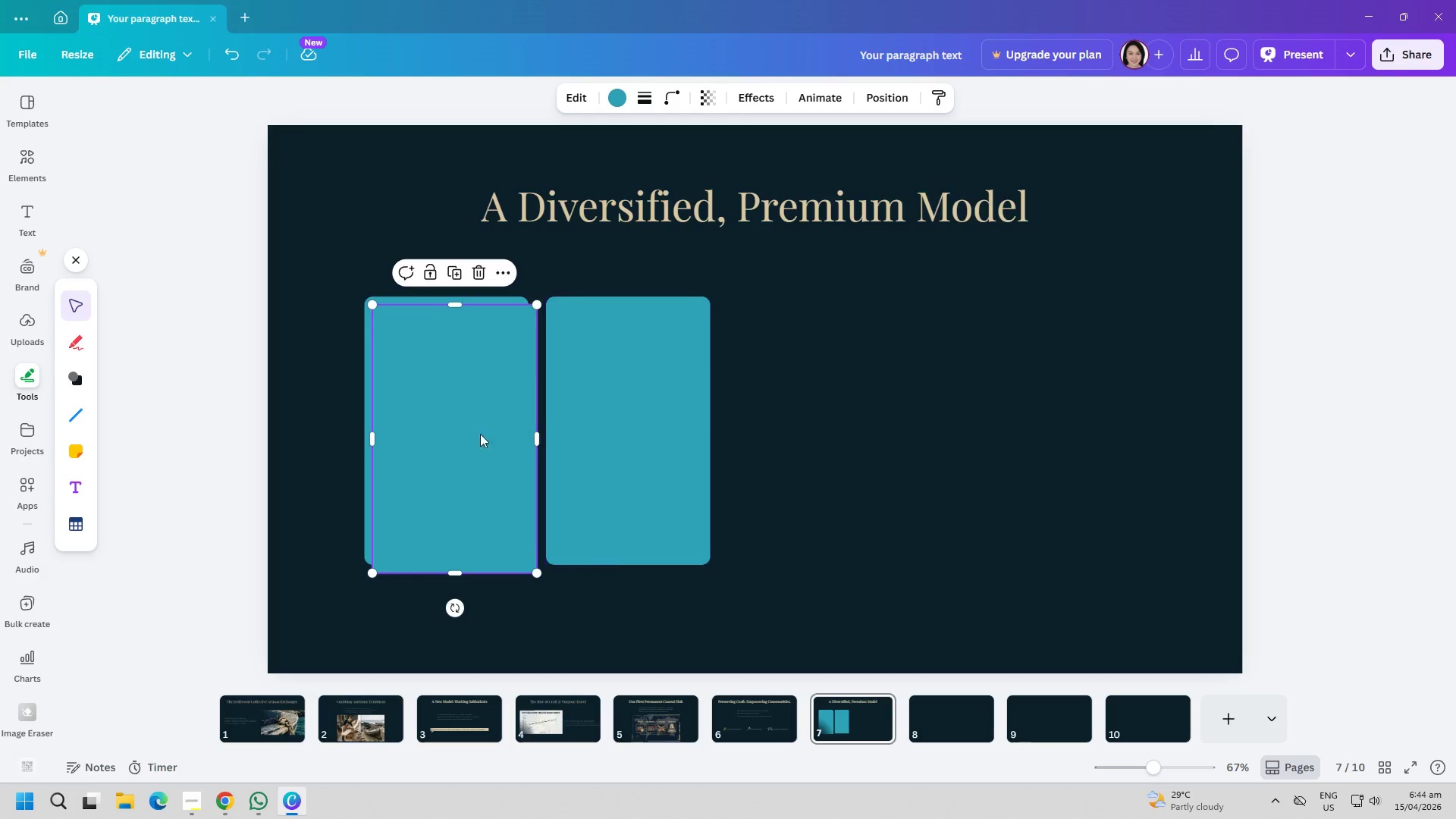 
left_click_drag(start_coordinate=[473, 434], to_coordinate=[833, 430])
 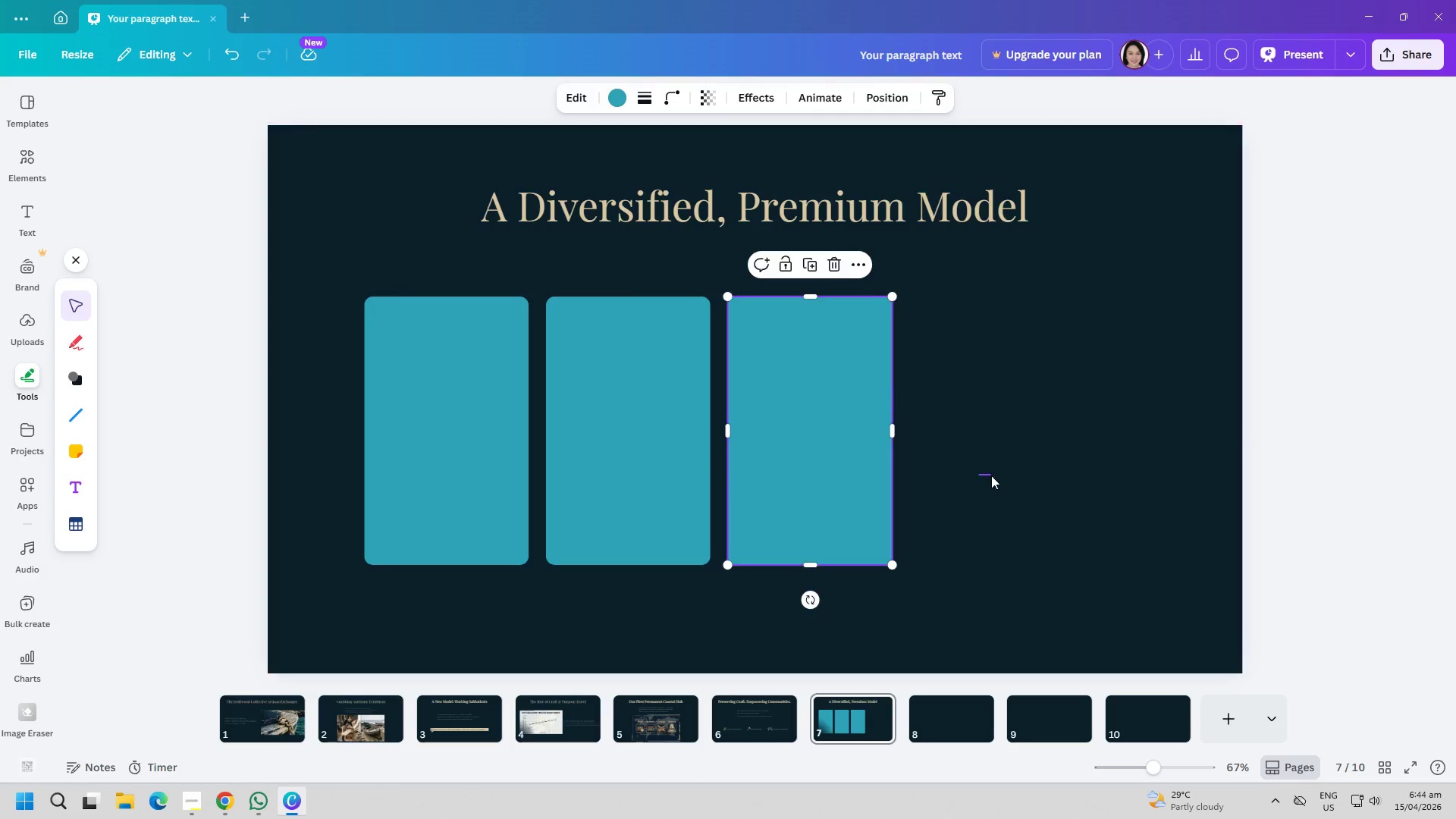 
left_click_drag(start_coordinate=[979, 474], to_coordinate=[991, 475])
 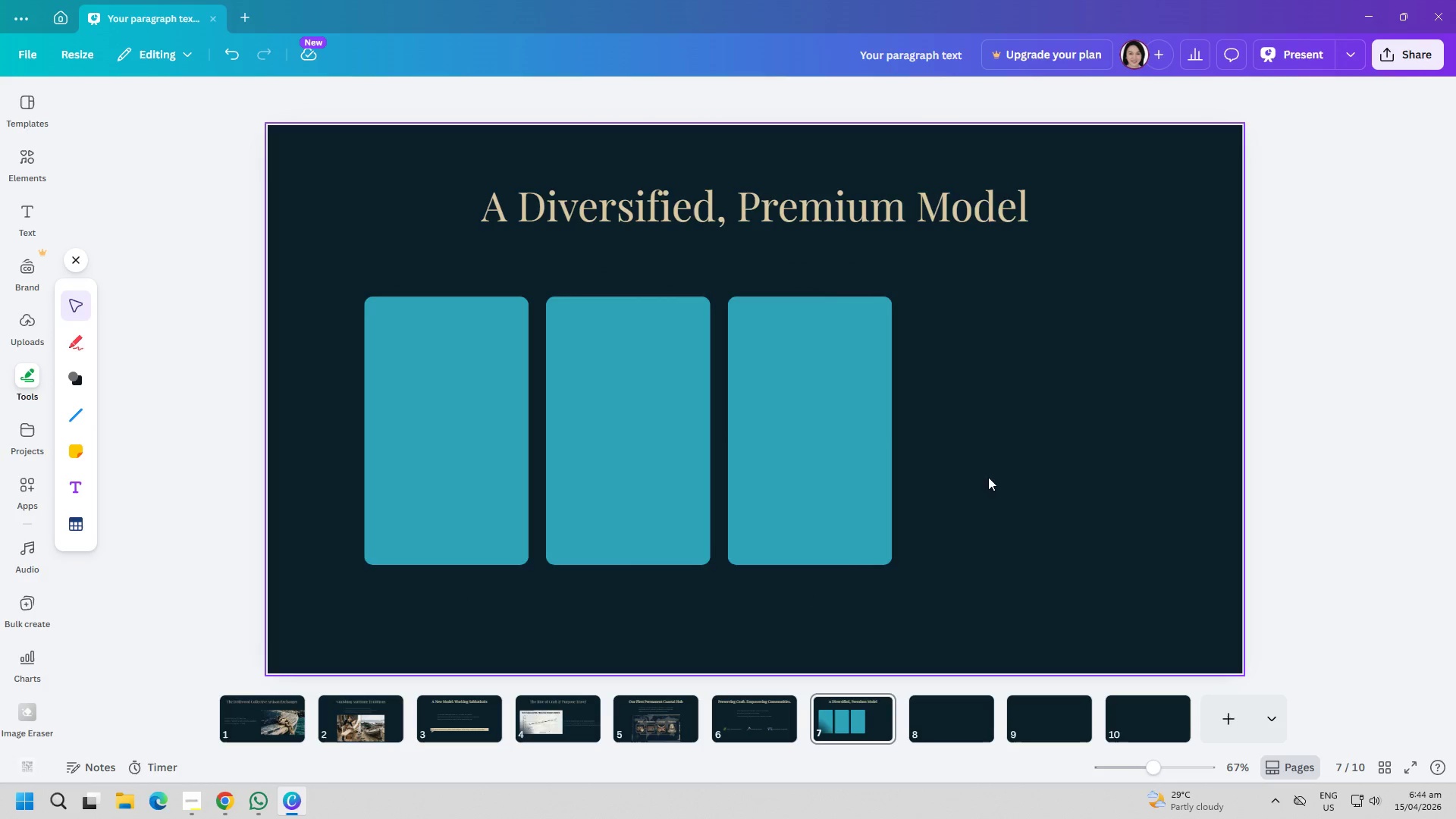 
key(Control+ControlLeft)
 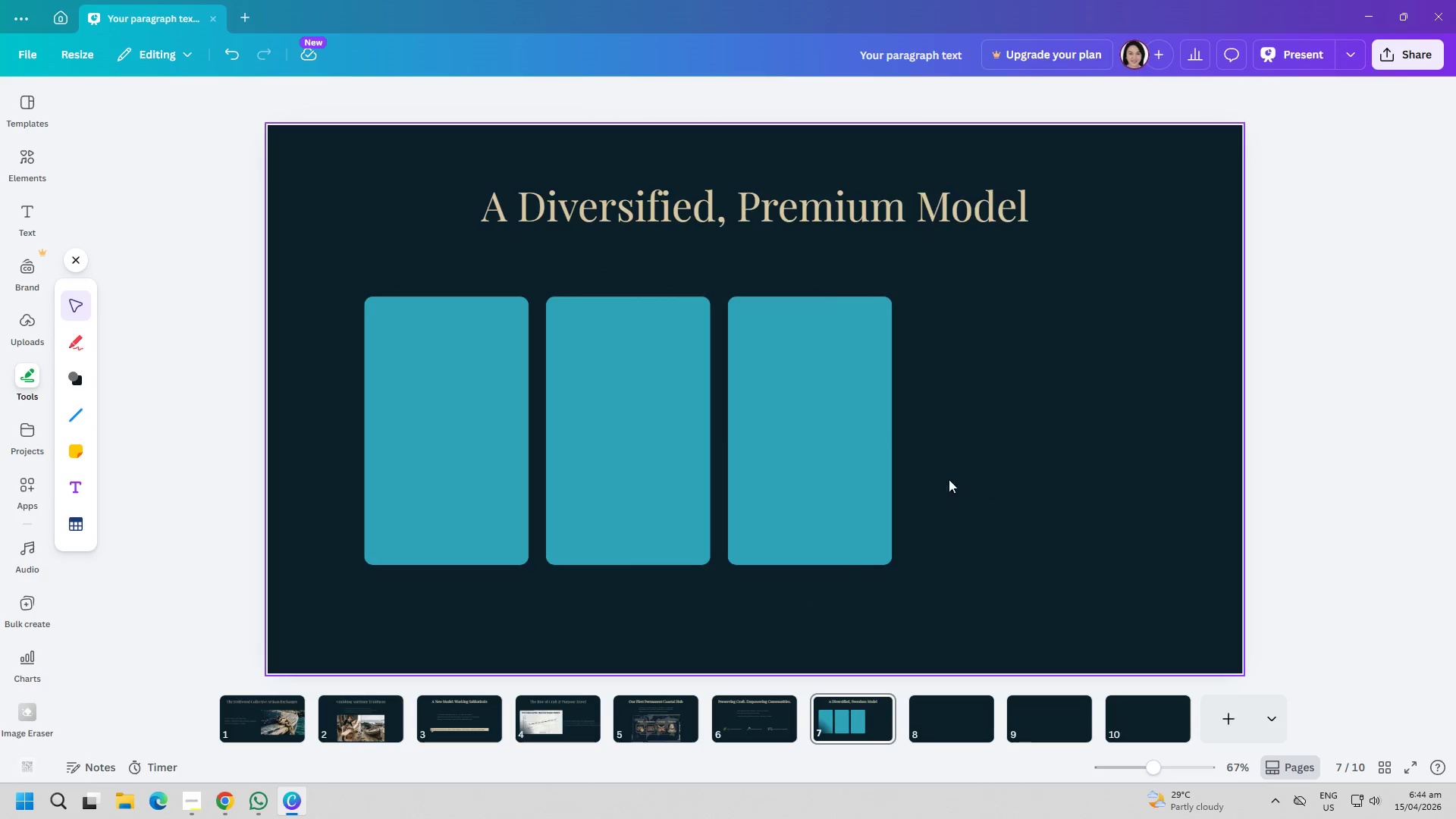 
key(Control+V)
 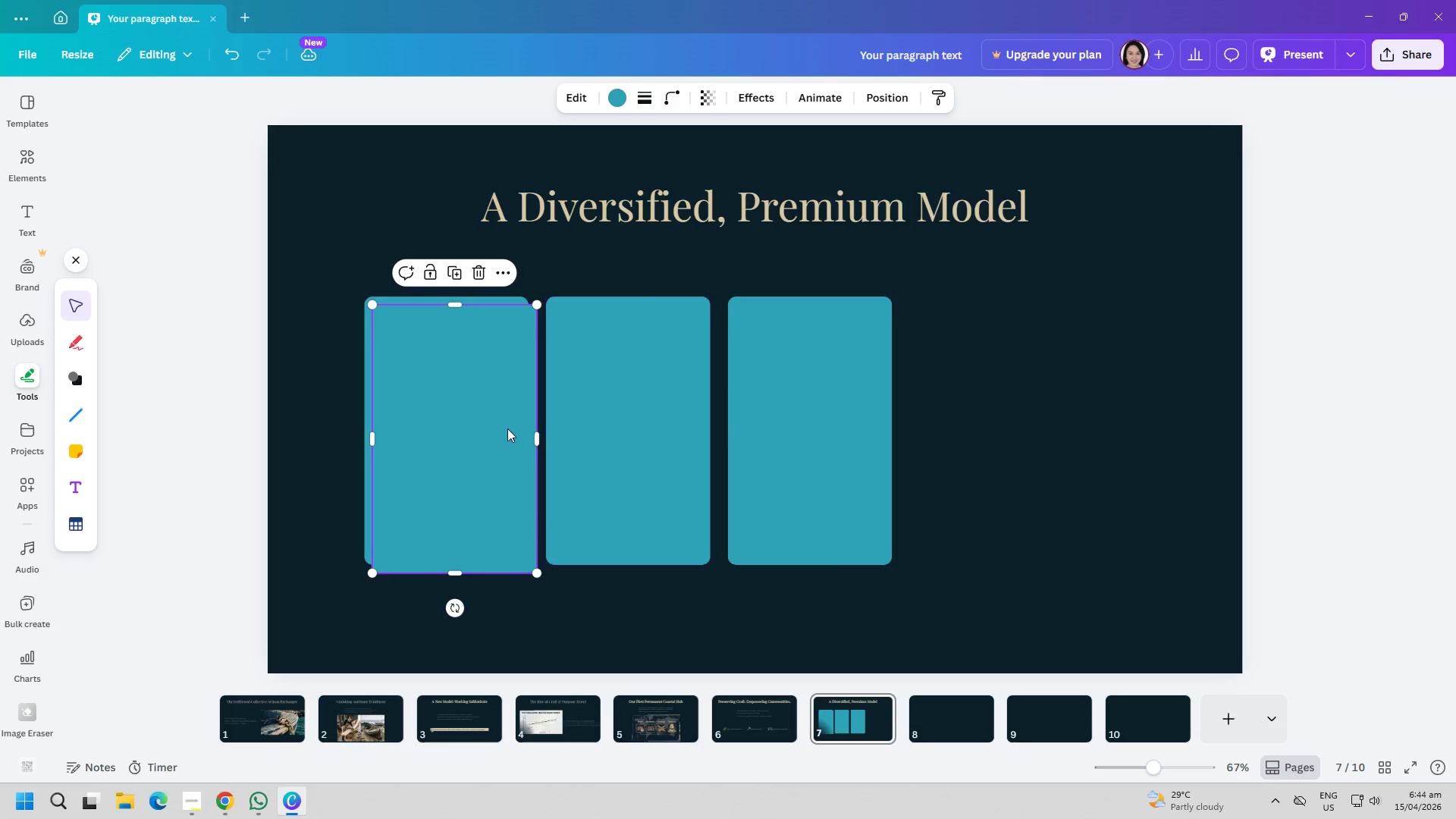 
left_click_drag(start_coordinate=[480, 425], to_coordinate=[1025, 423])
 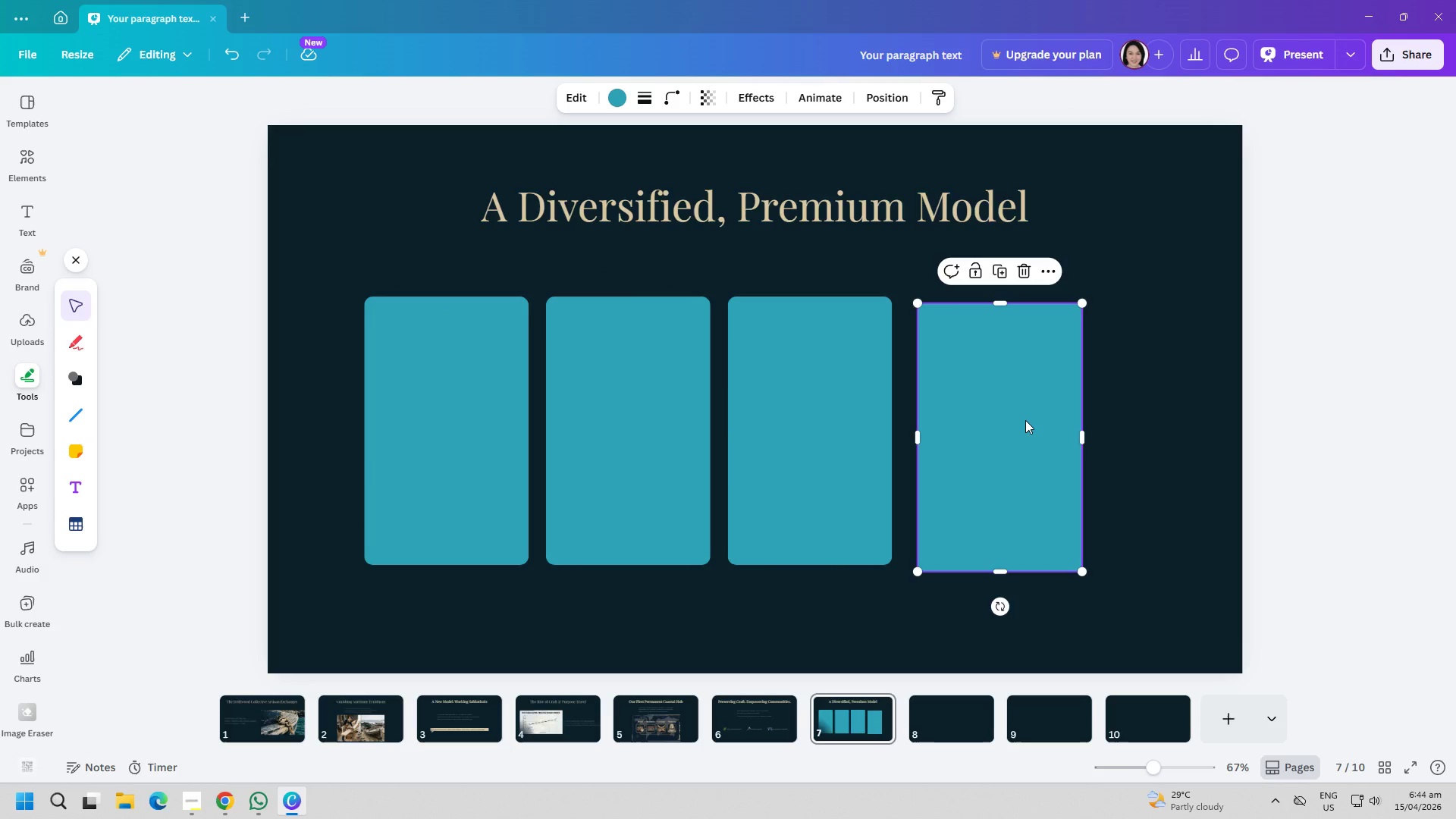 
left_click([1025, 420])
 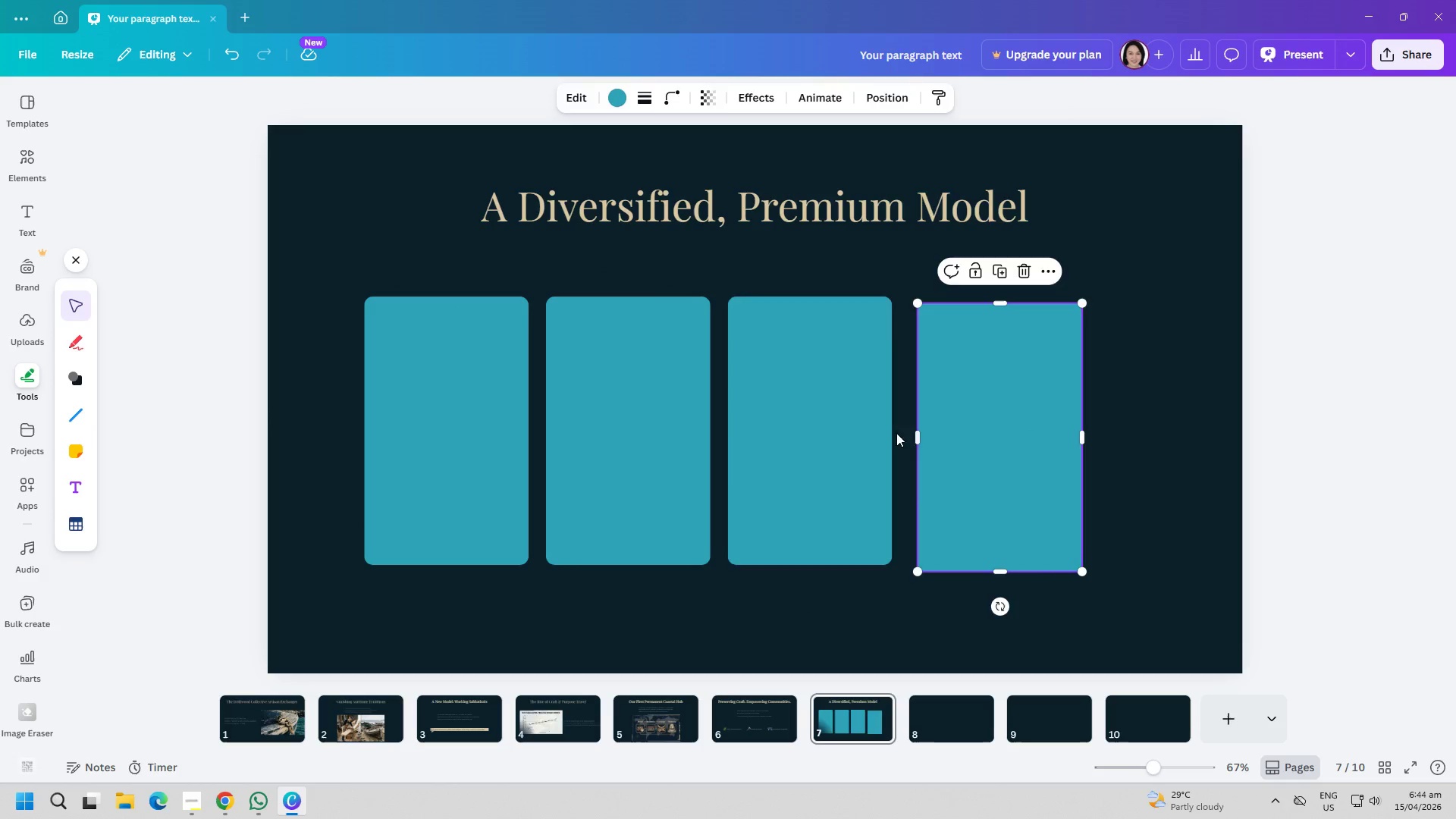 
key(Delete)
 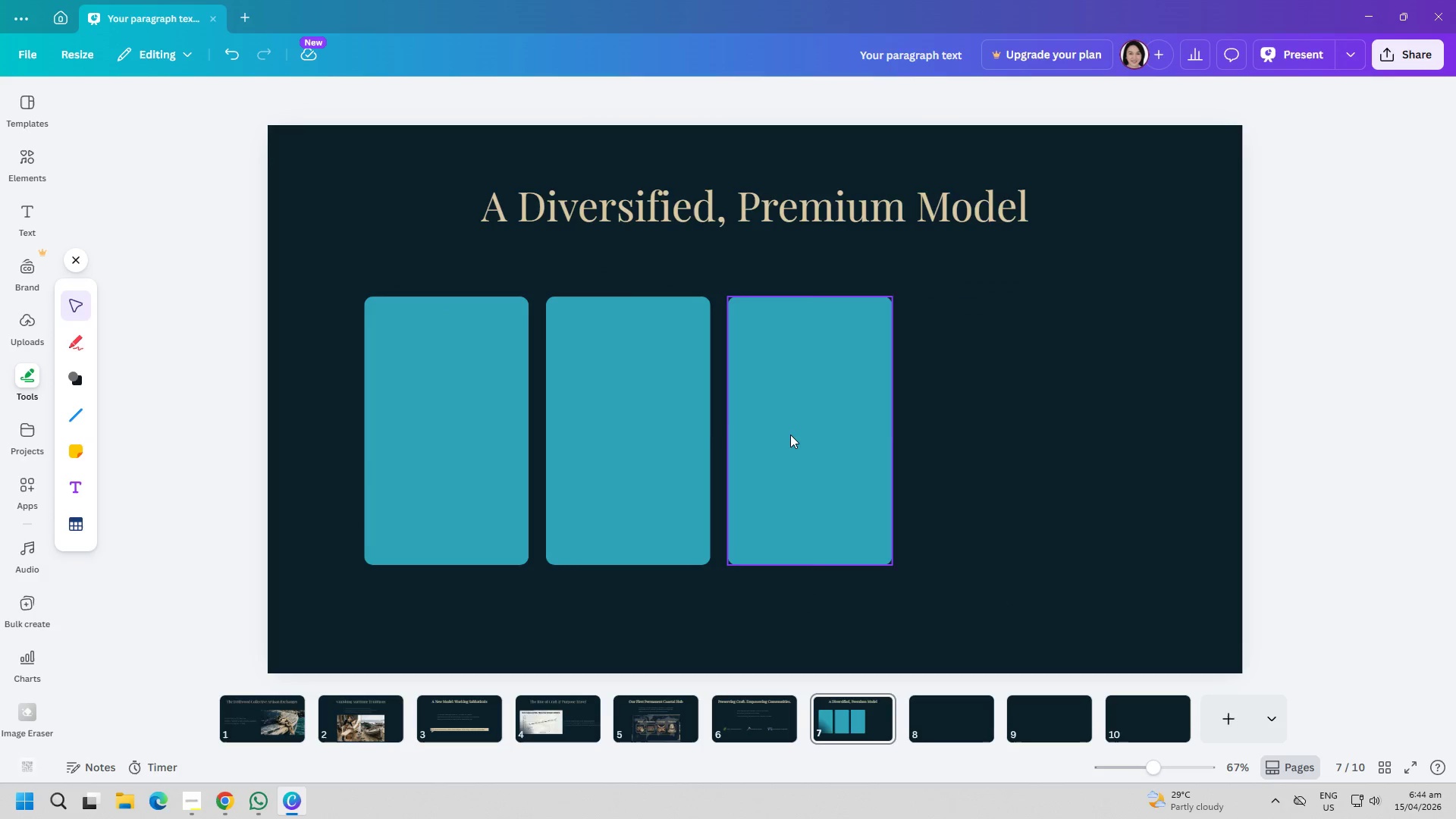 
double_click([790, 435])
 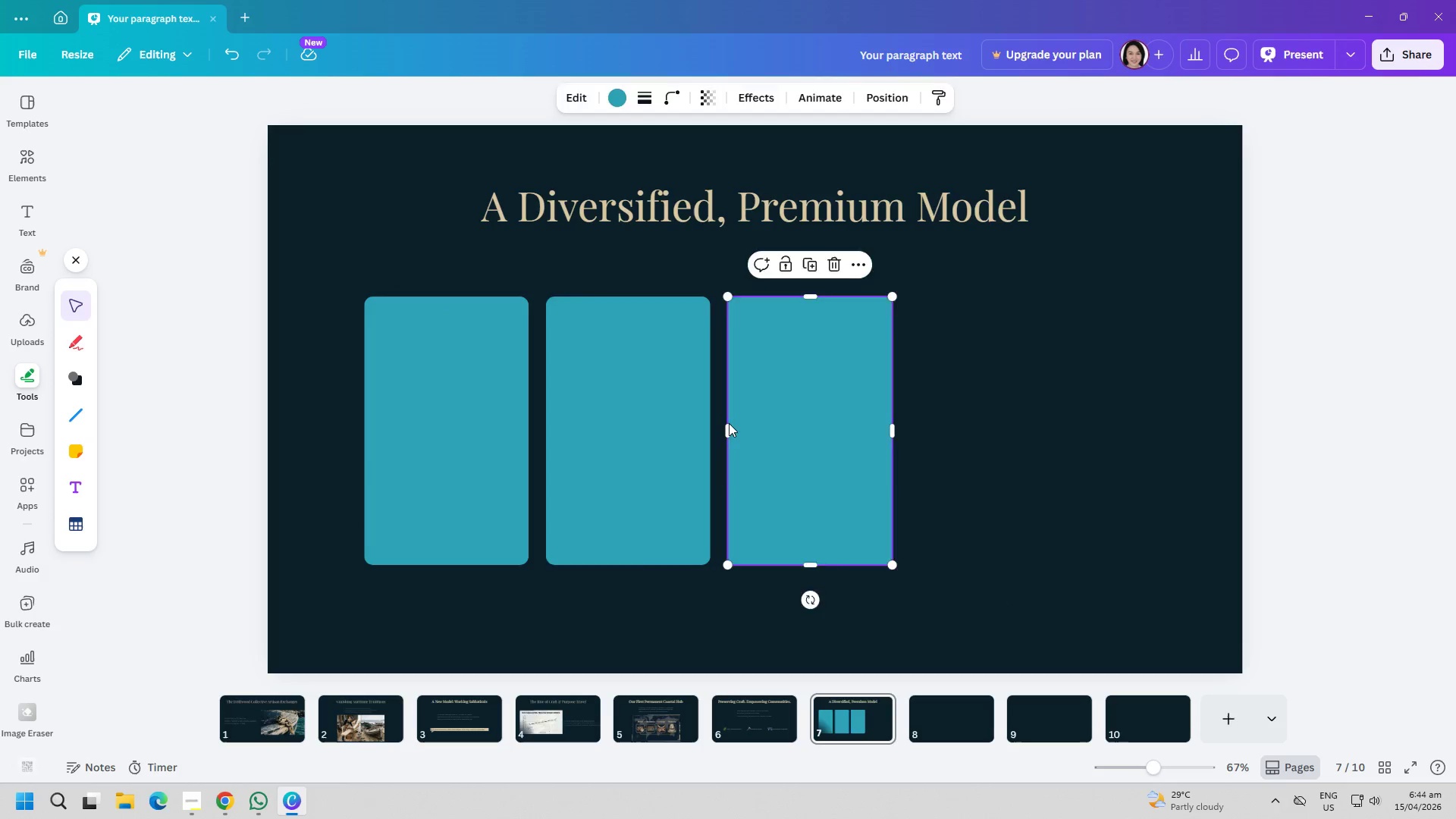 
key(Delete)
 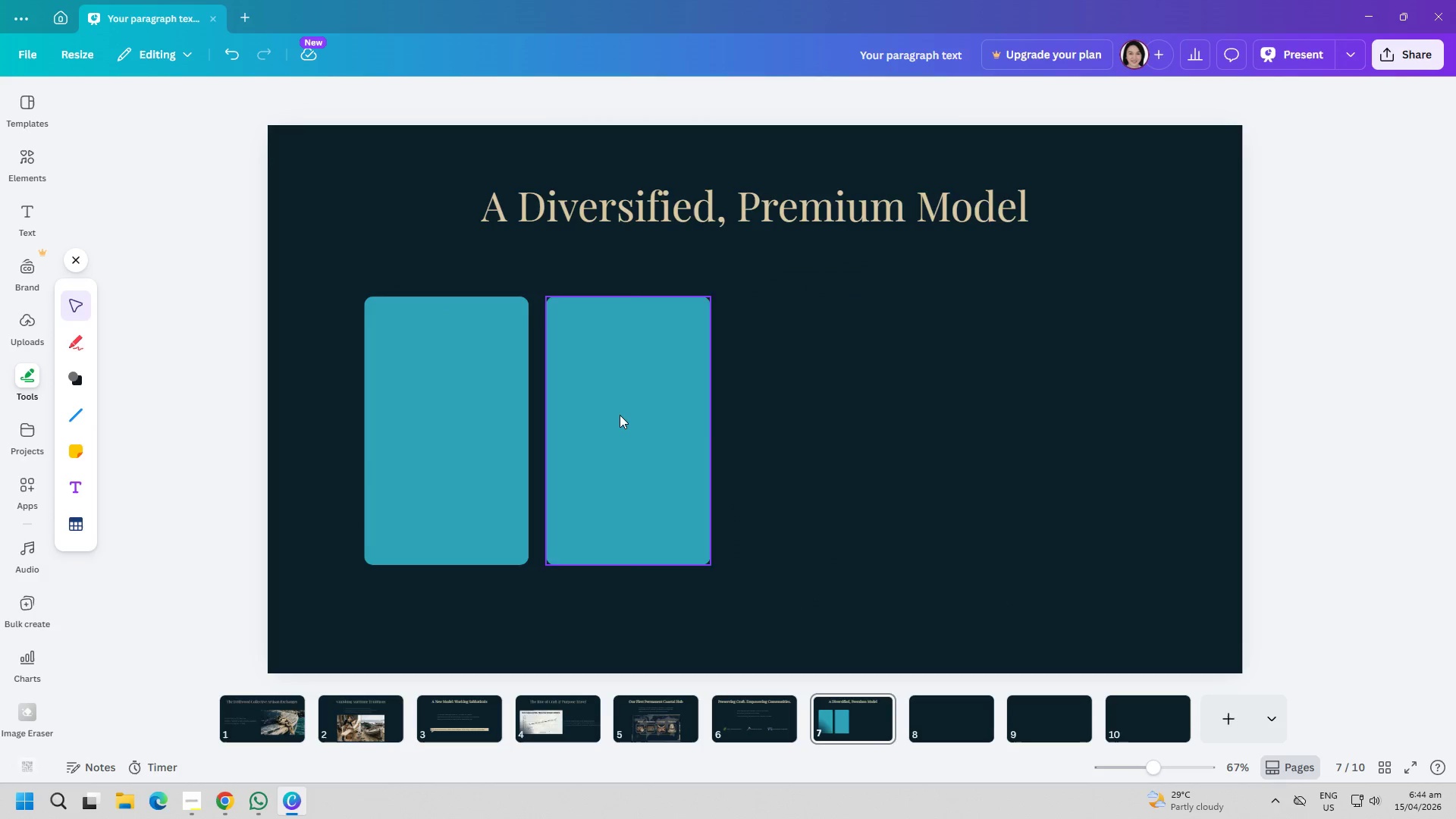 
triple_click([620, 415])
 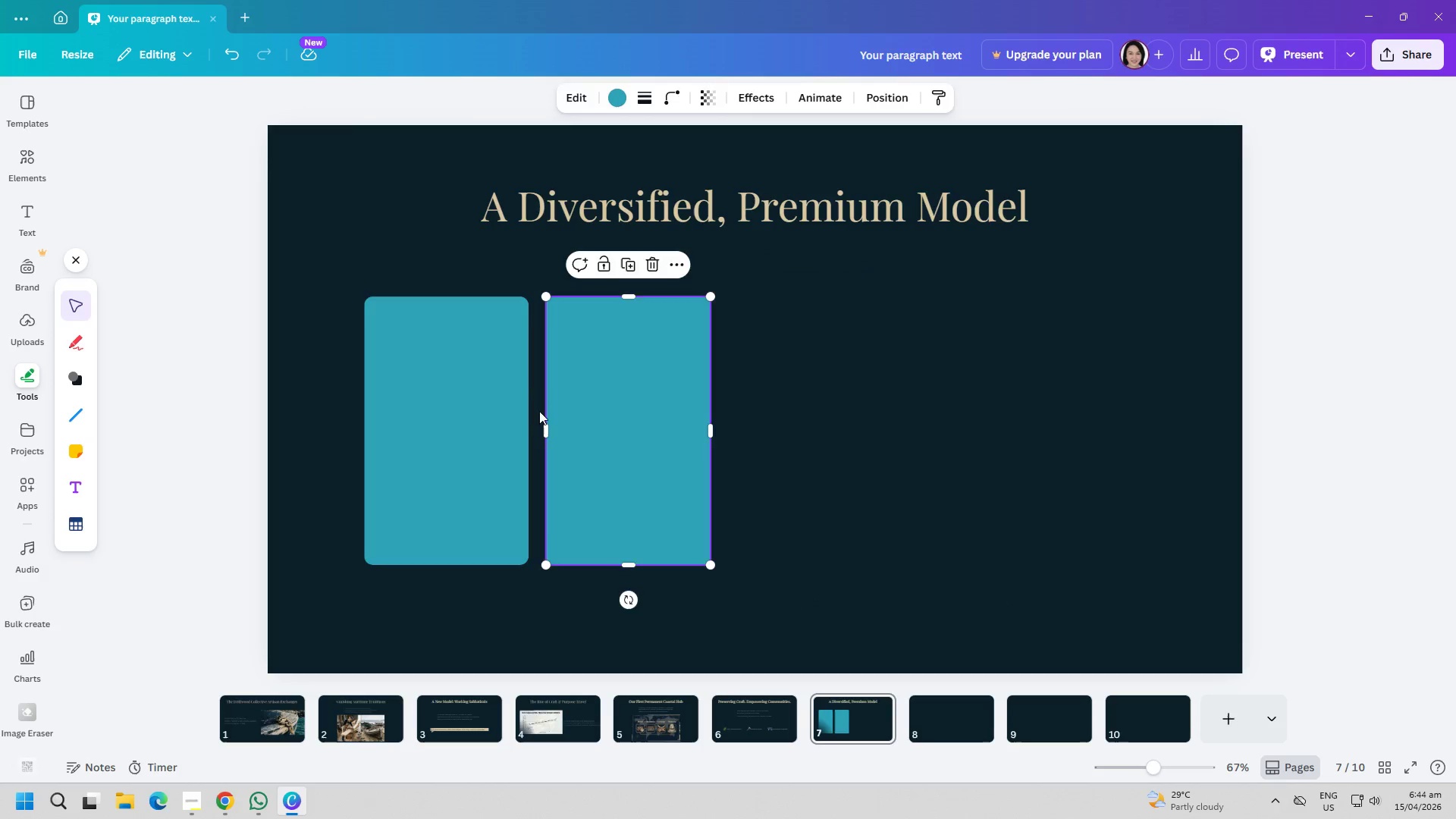 
key(Delete)
 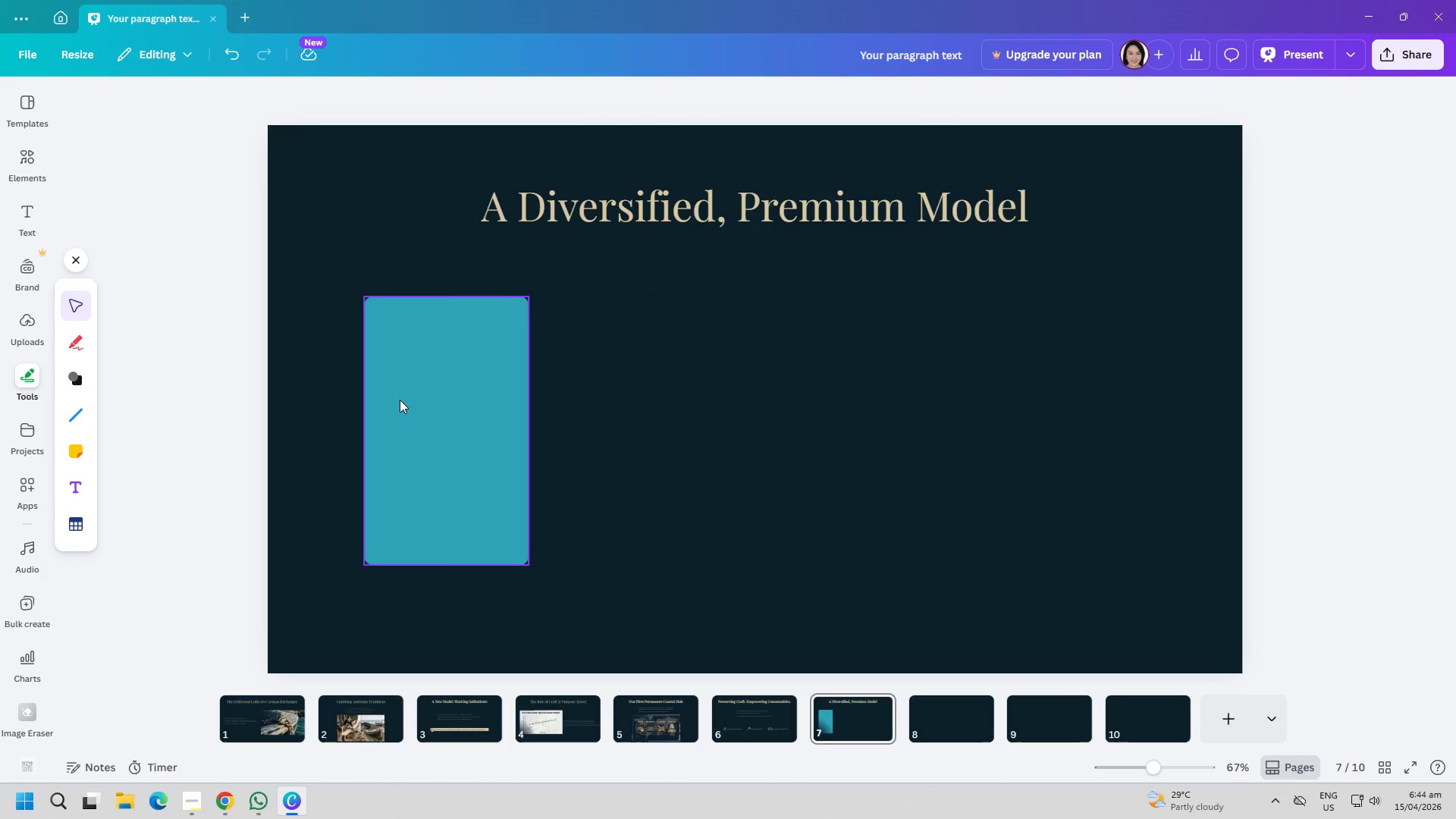 
triple_click([400, 400])
 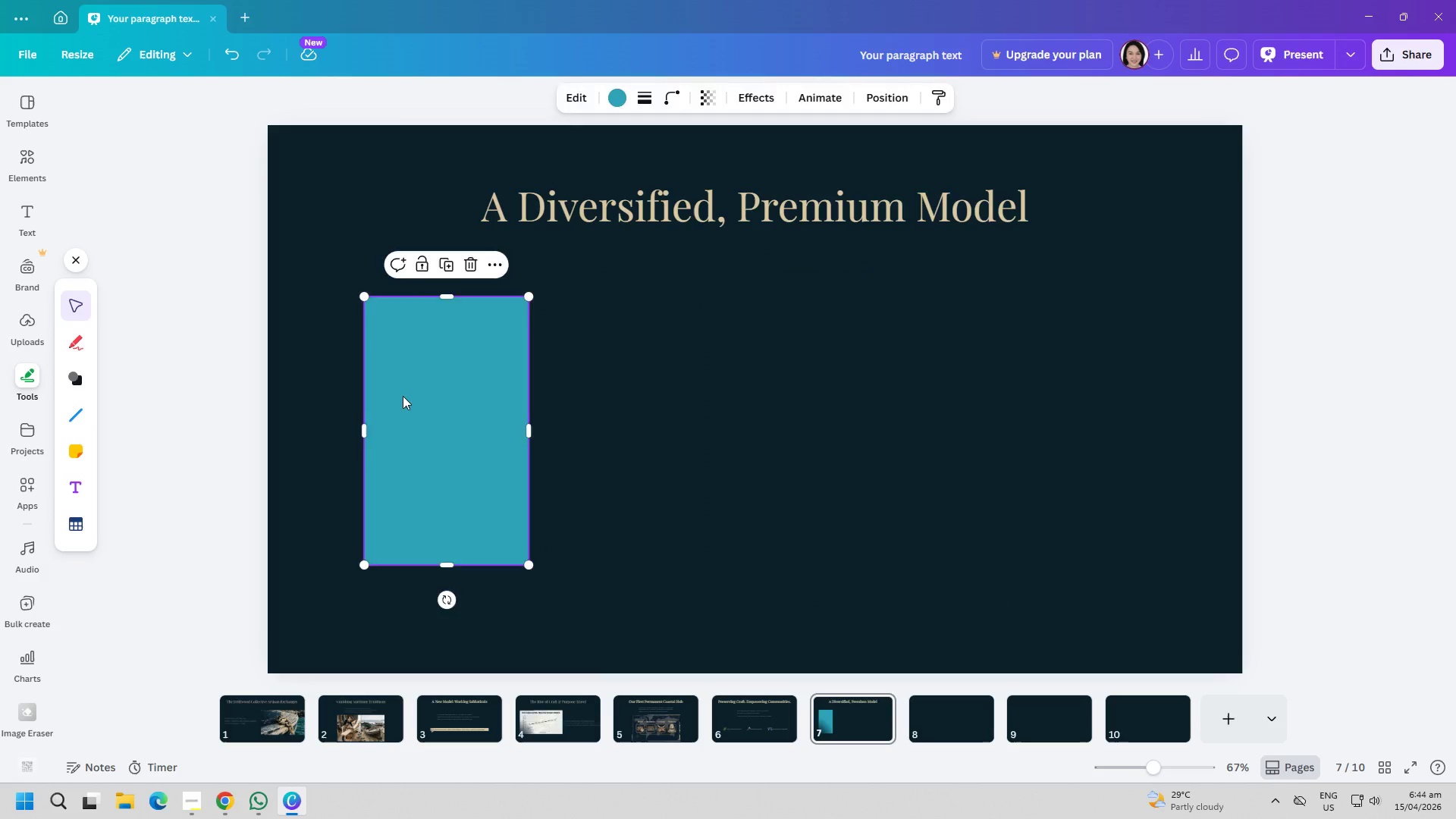 
key(Delete)
 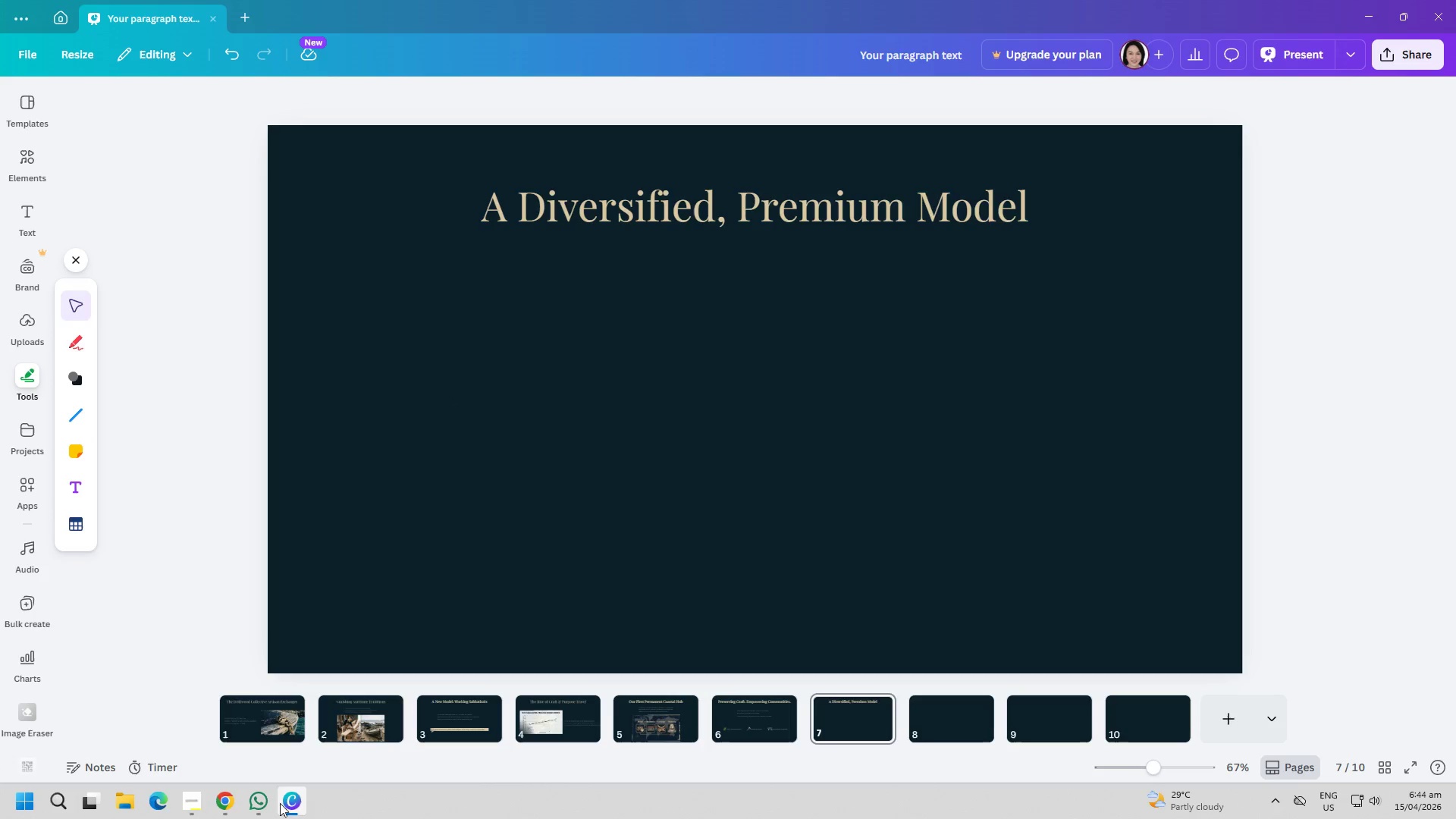 
left_click([263, 808])
 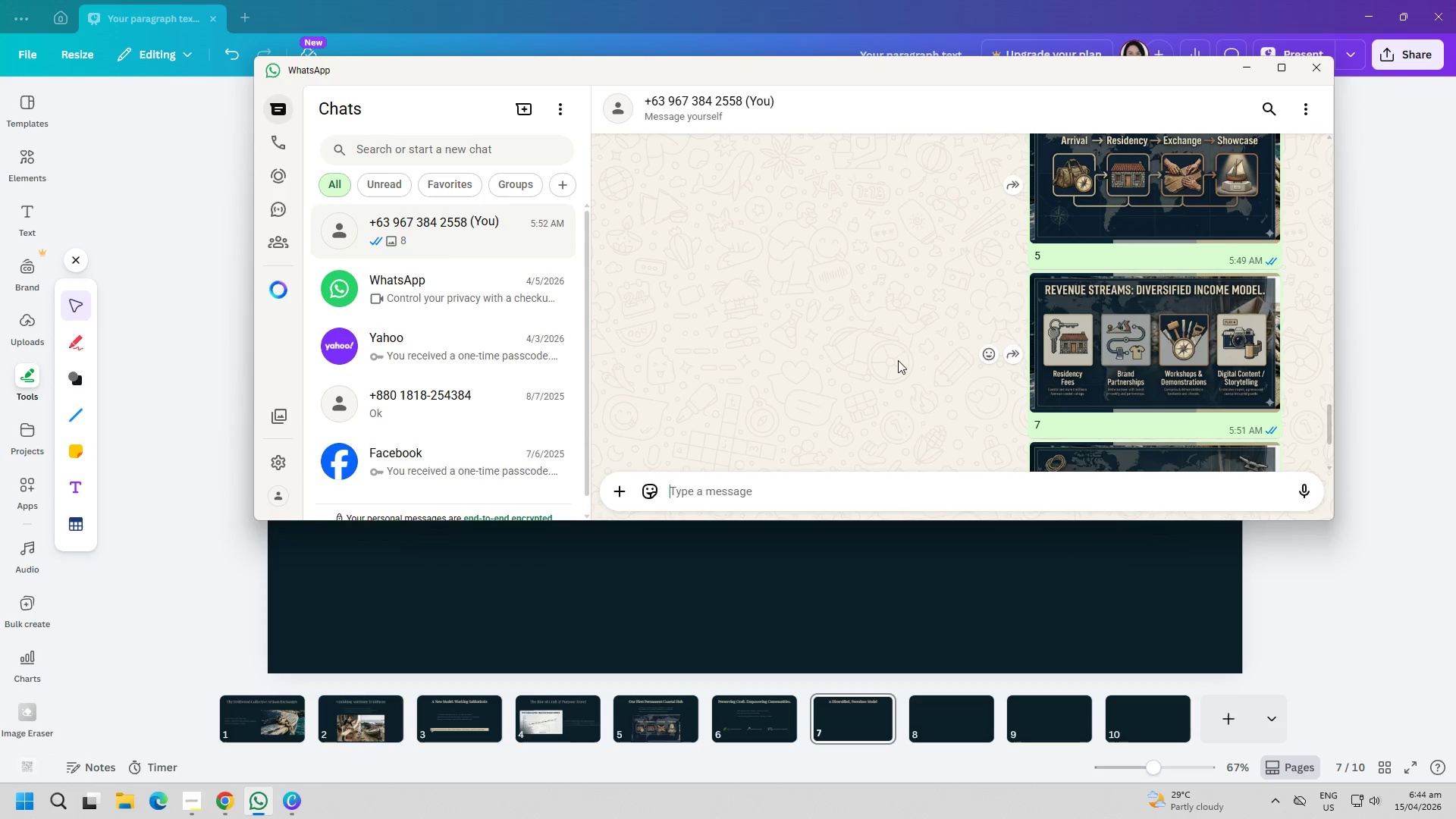 
scroll: coordinate [891, 366], scroll_direction: down, amount: 1.0
 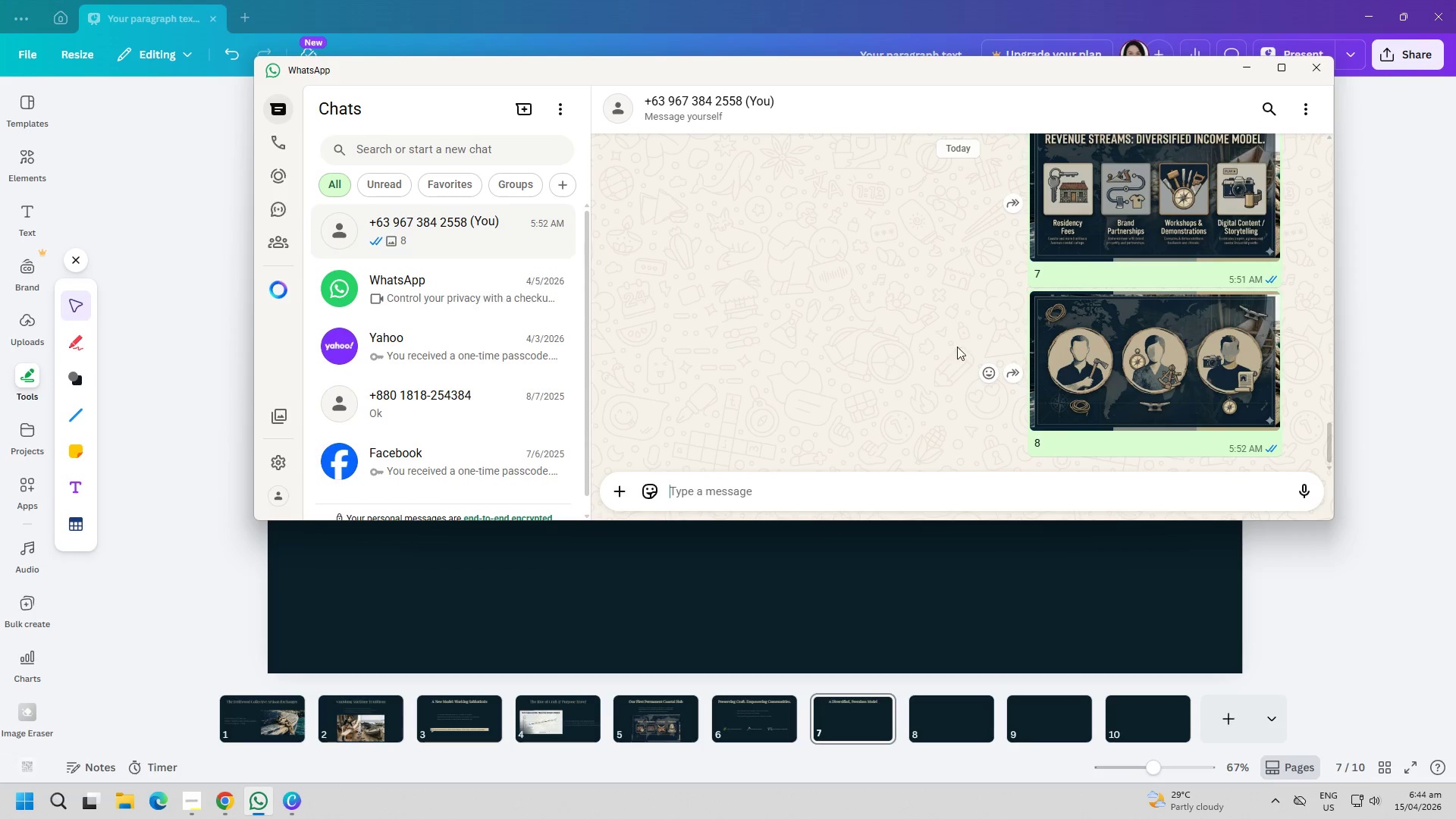 
right_click([1131, 276])
 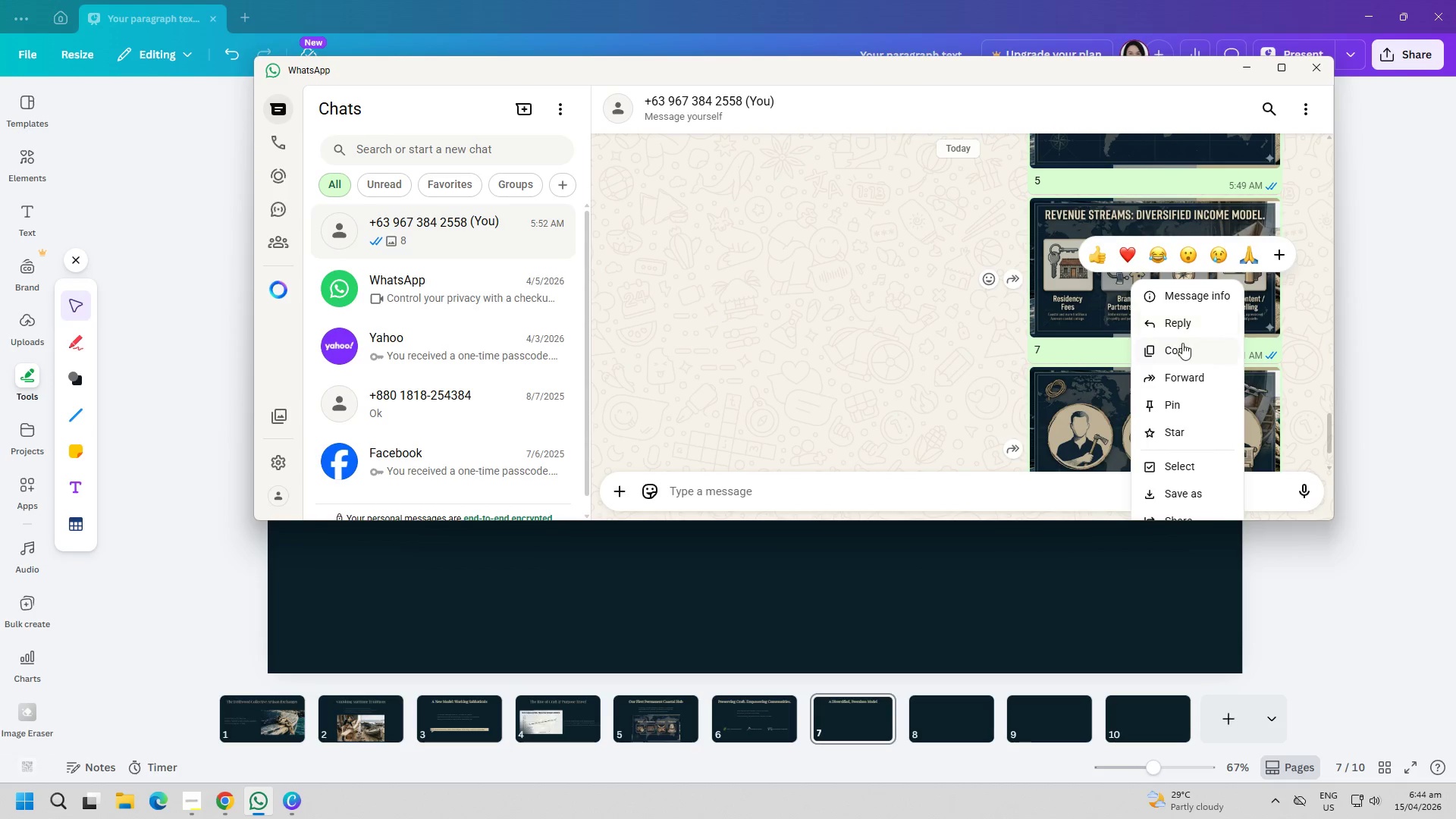 
scroll: coordinate [1095, 266], scroll_direction: up, amount: 1.0
 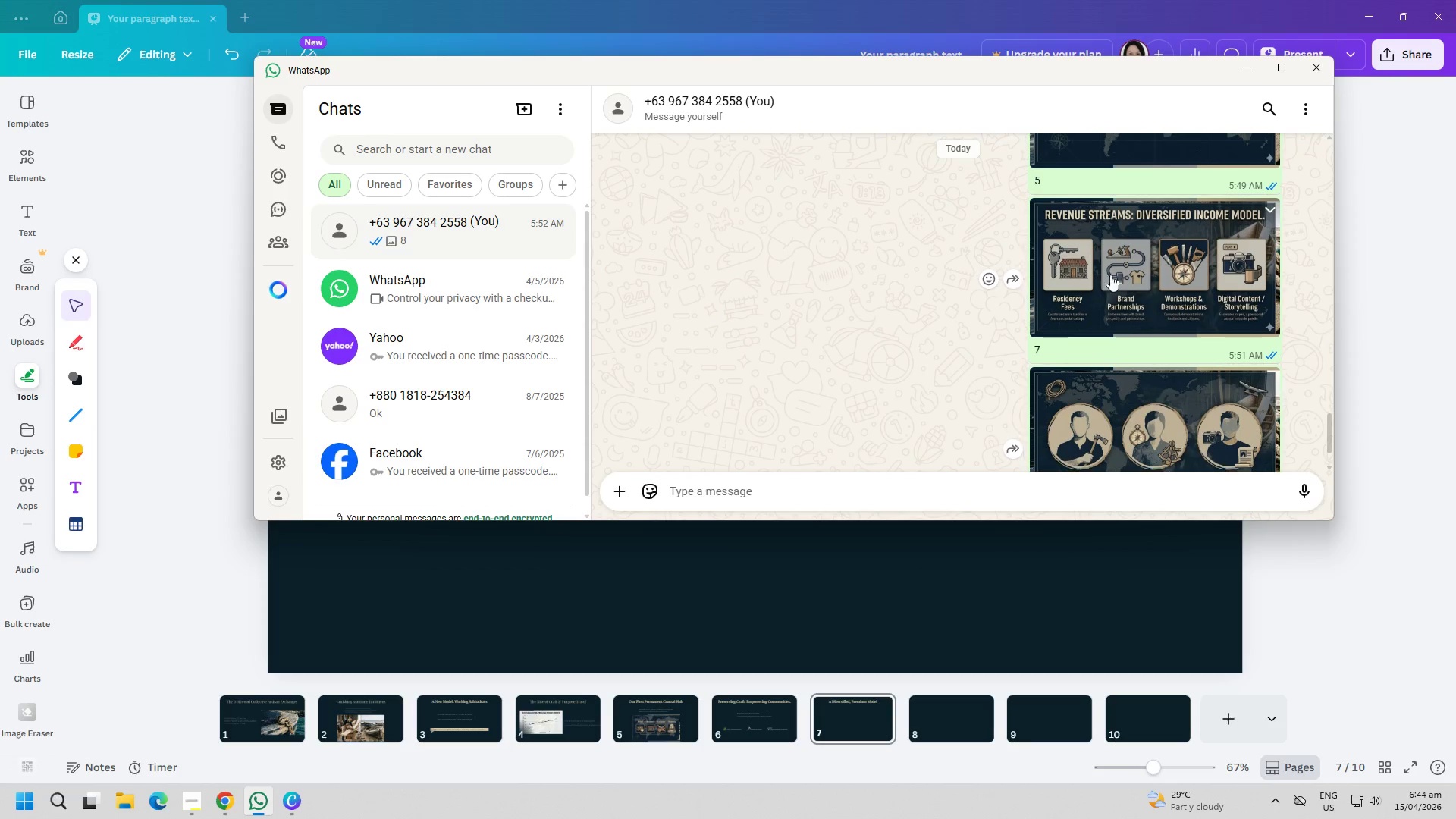 
left_click([1182, 347])
 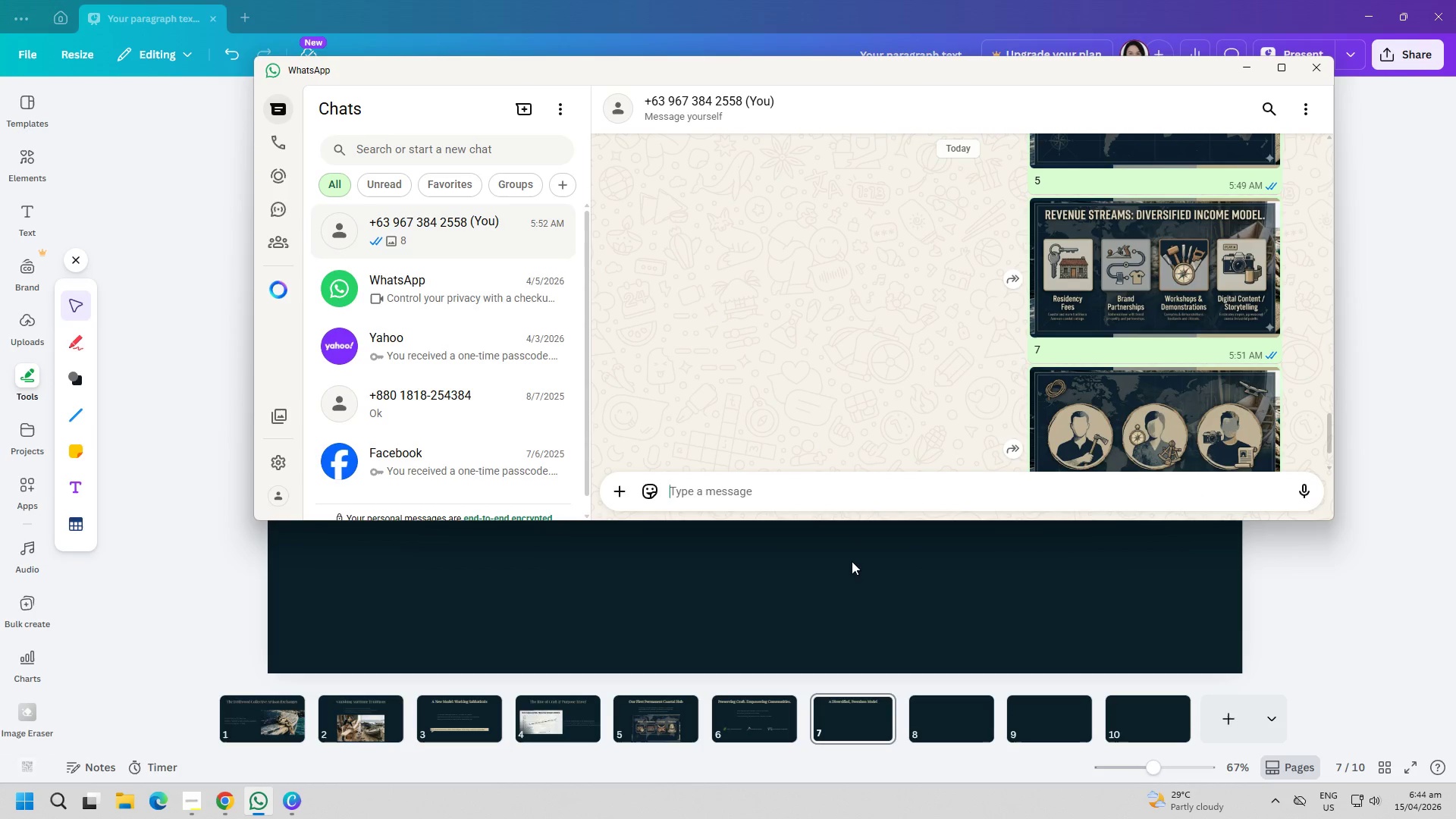 
left_click([828, 590])
 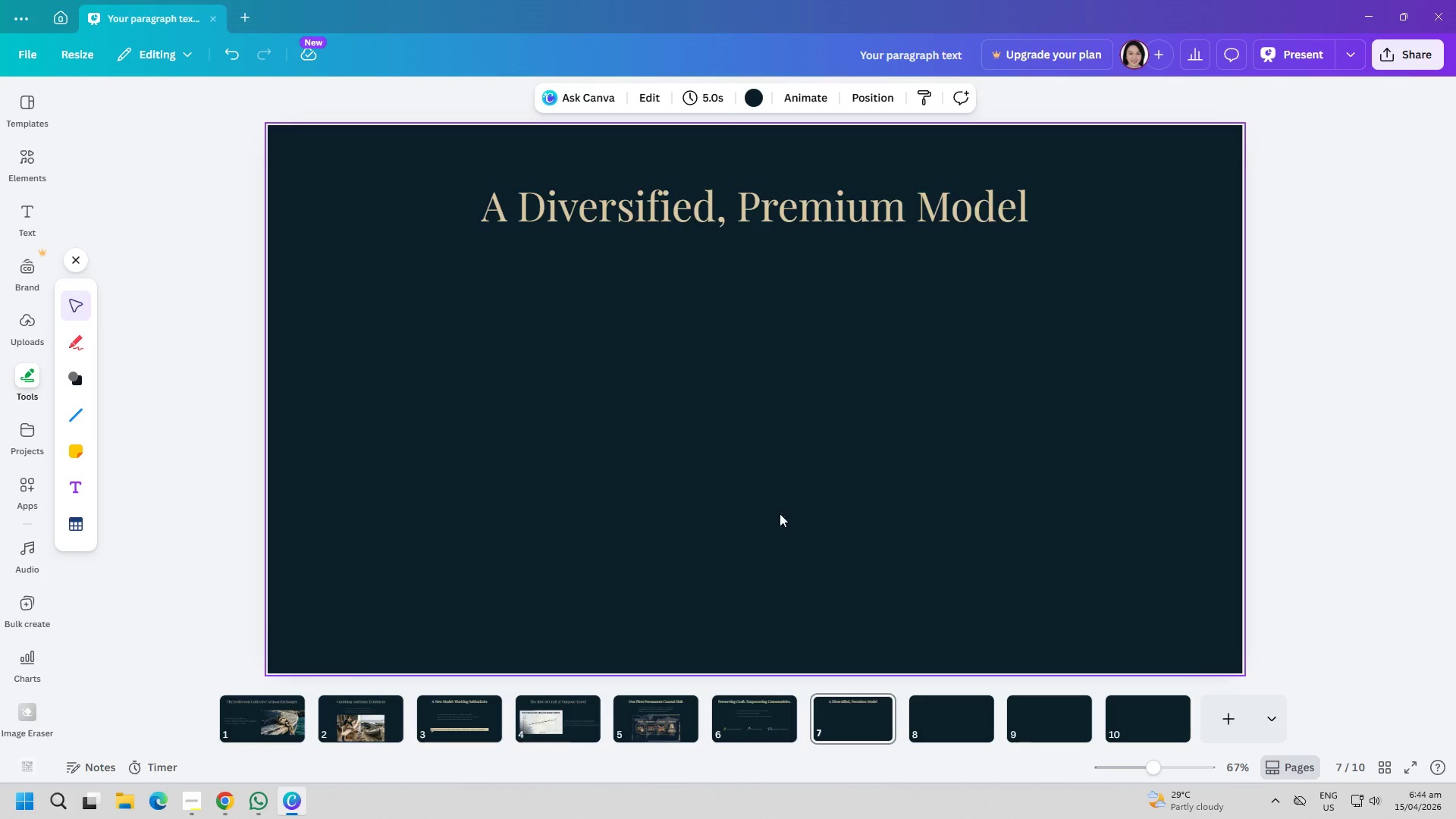 
left_click([749, 471])
 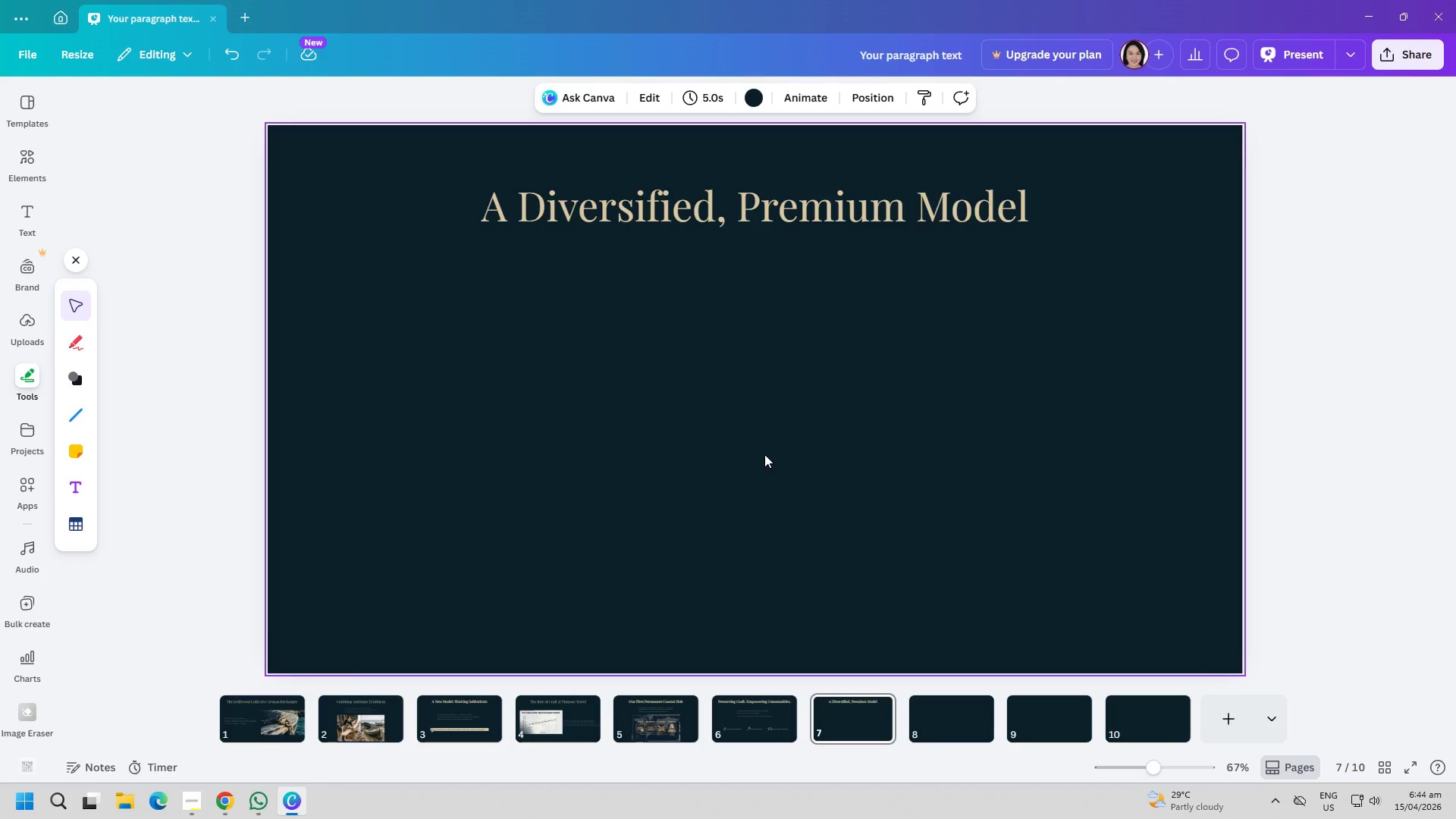 
key(Control+ControlLeft)
 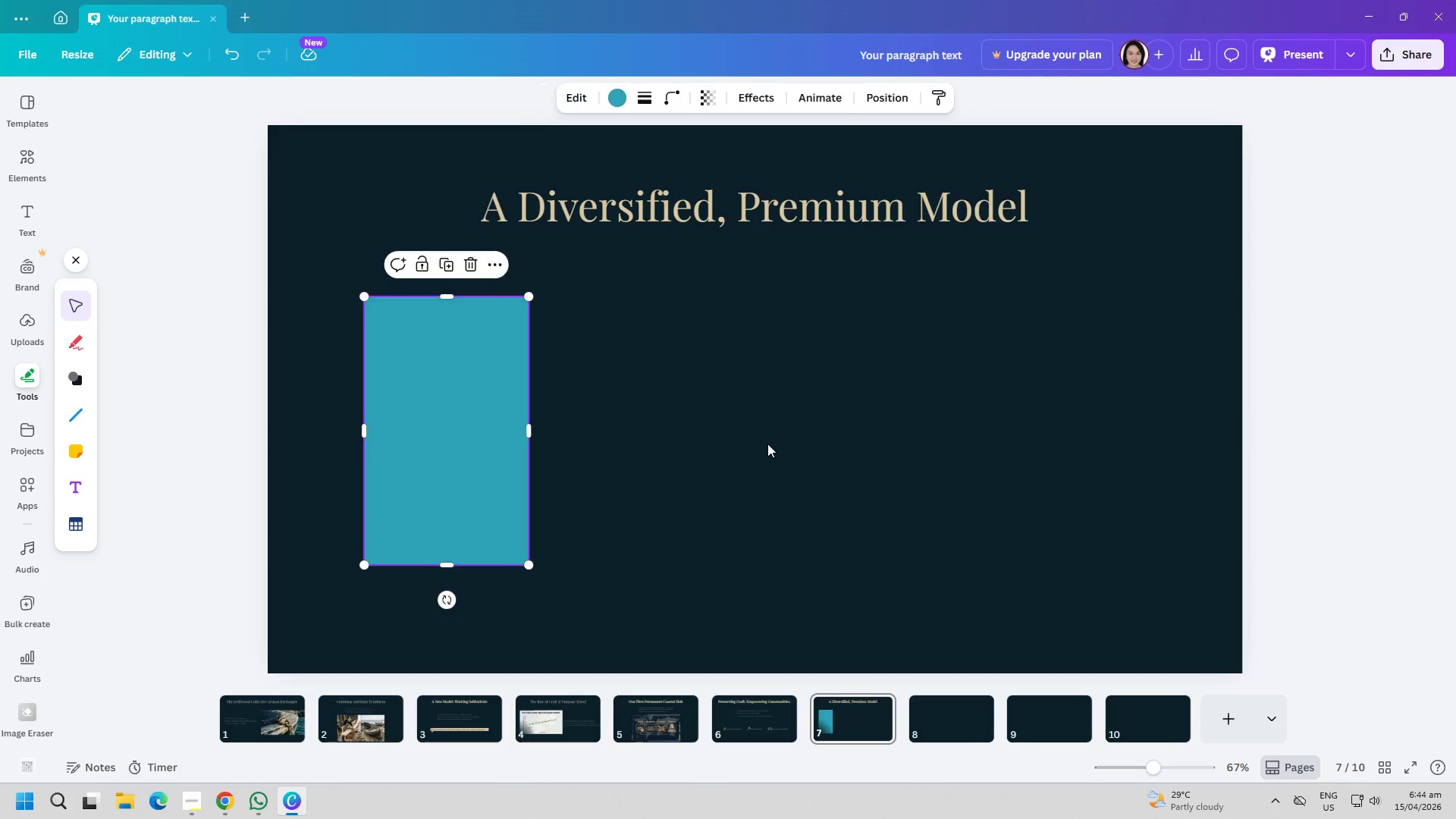 
key(Control+V)
 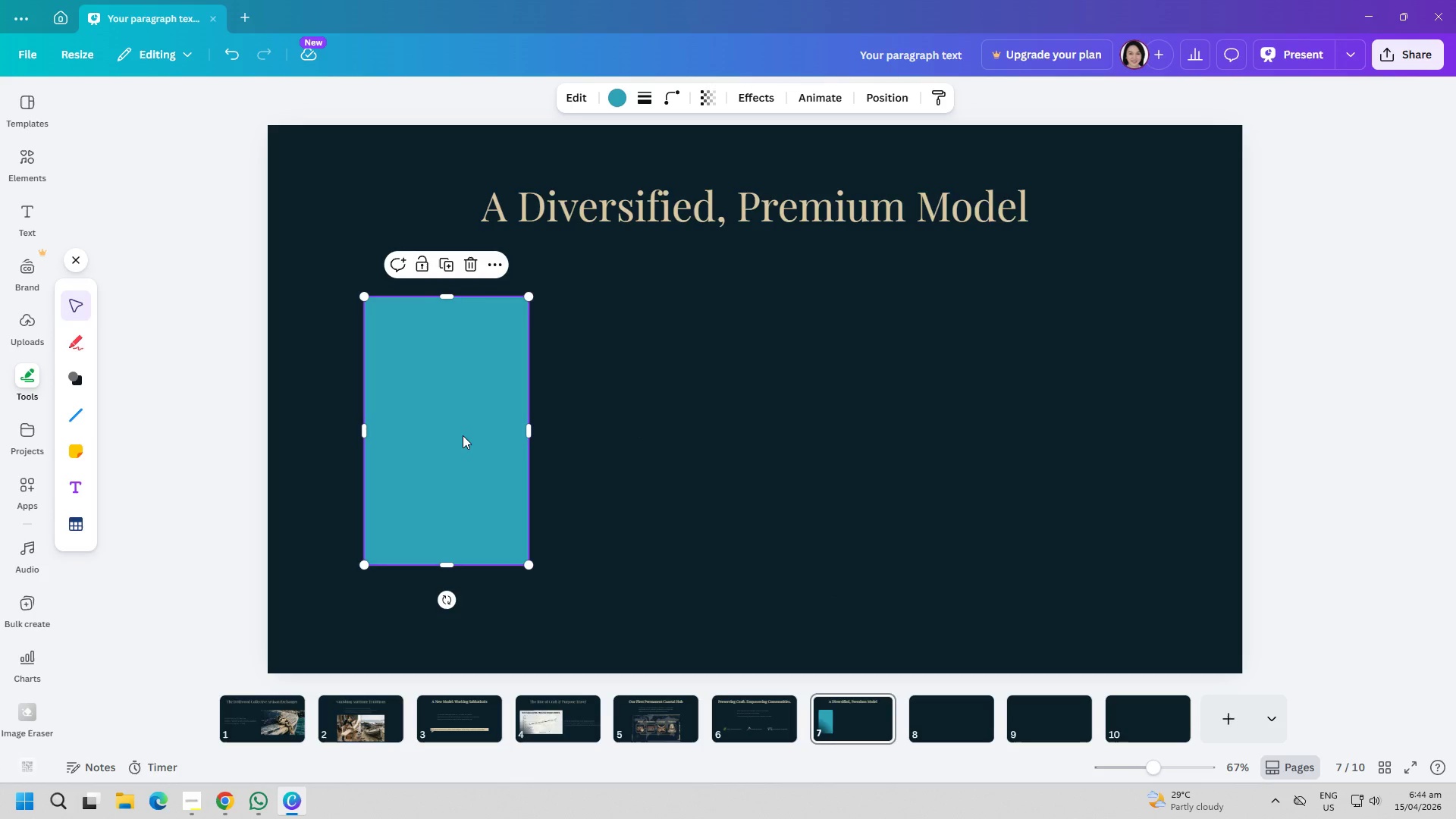 
key(Delete)
 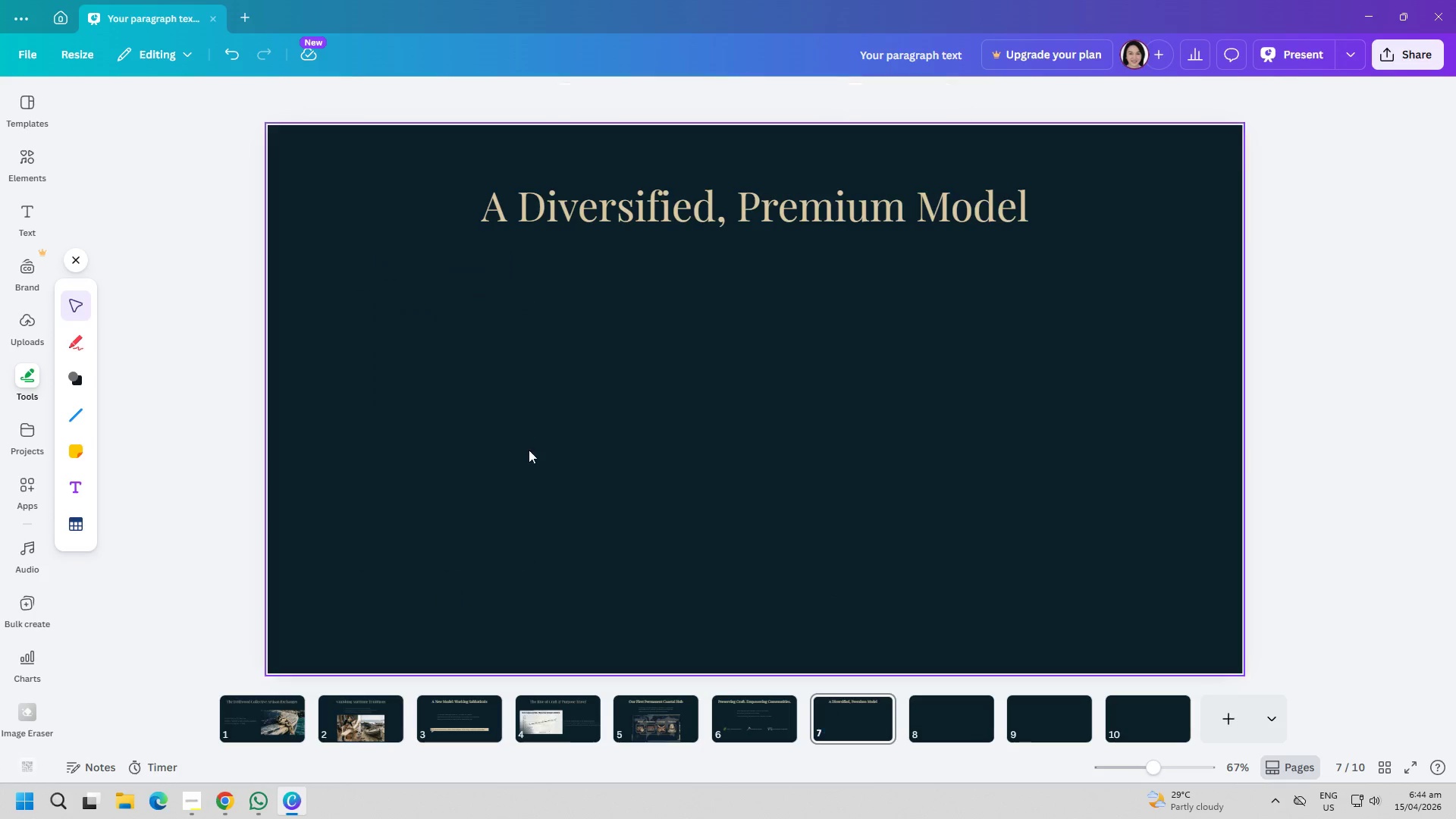 
key(Backspace)
 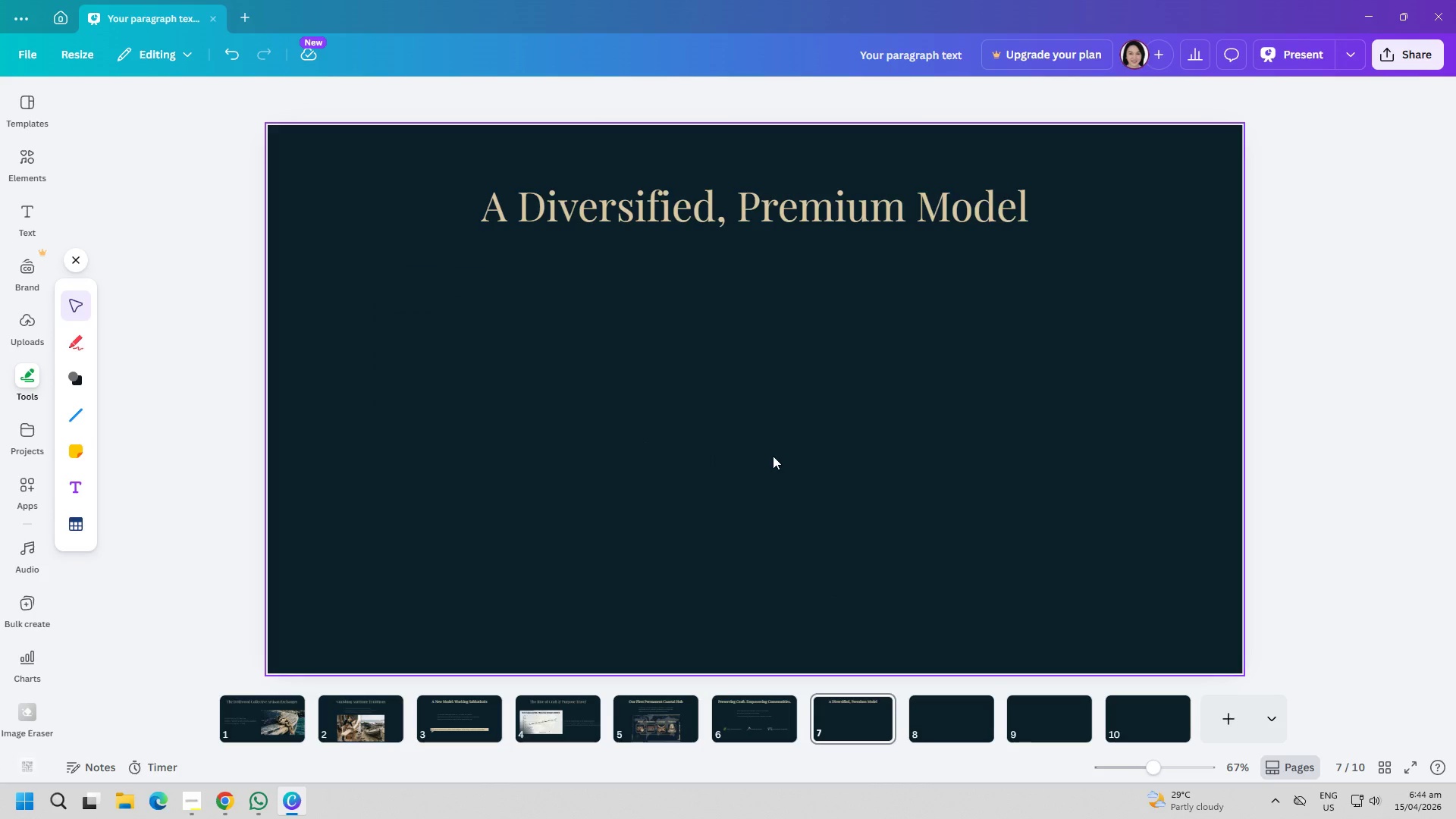 
key(Alt+AltLeft)
 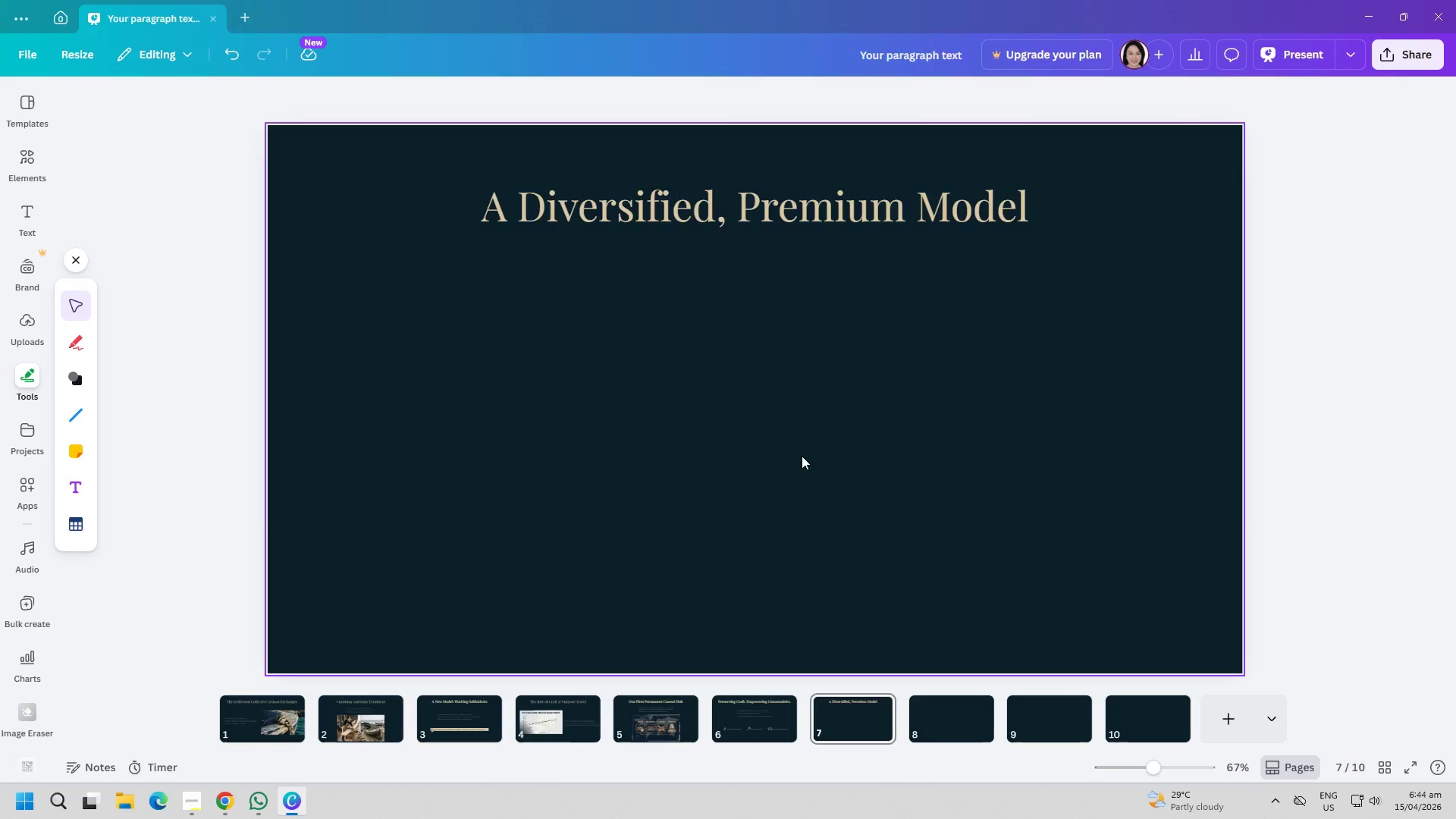 
key(Alt+Tab)
 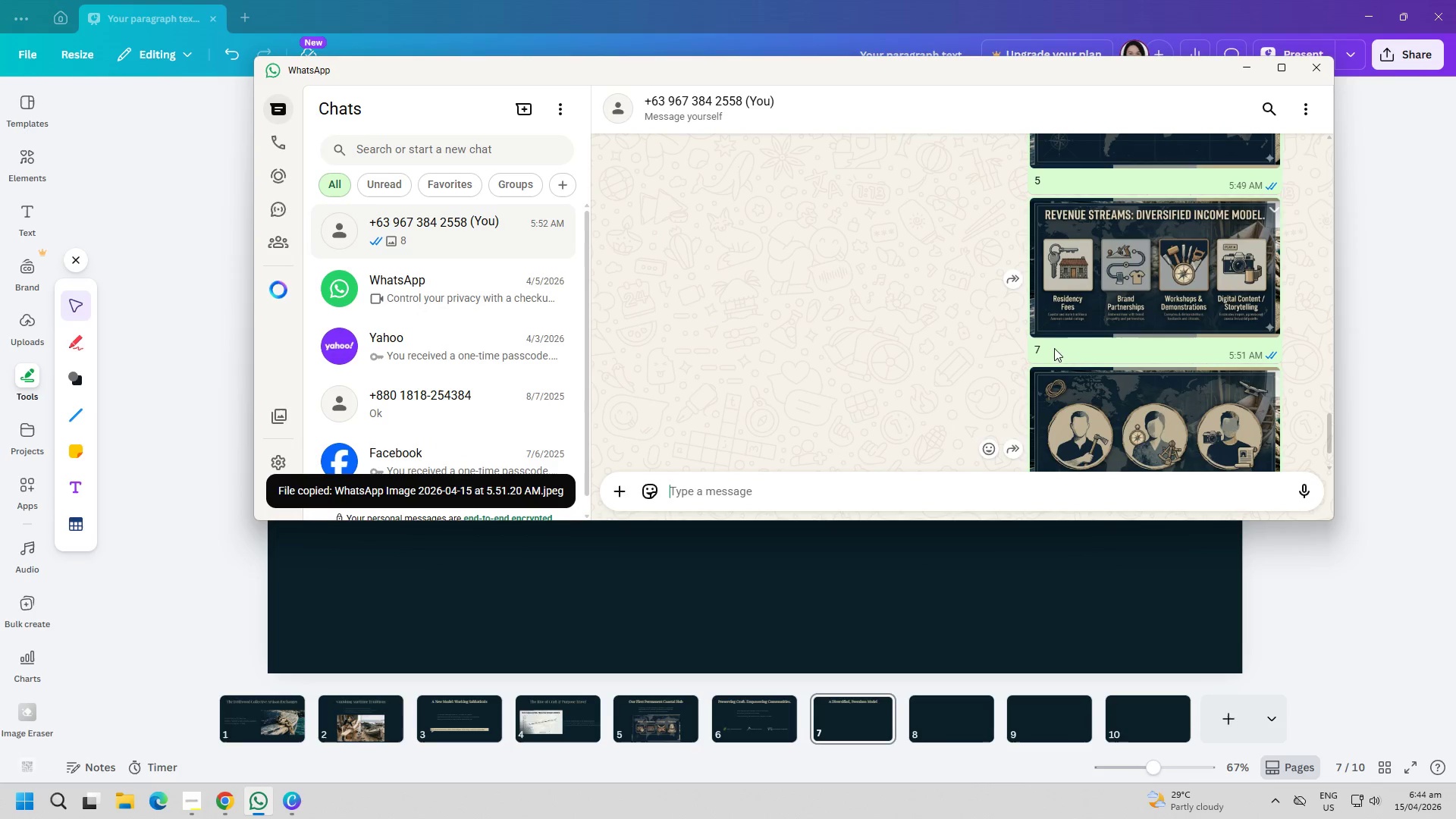 
right_click([1088, 290])
 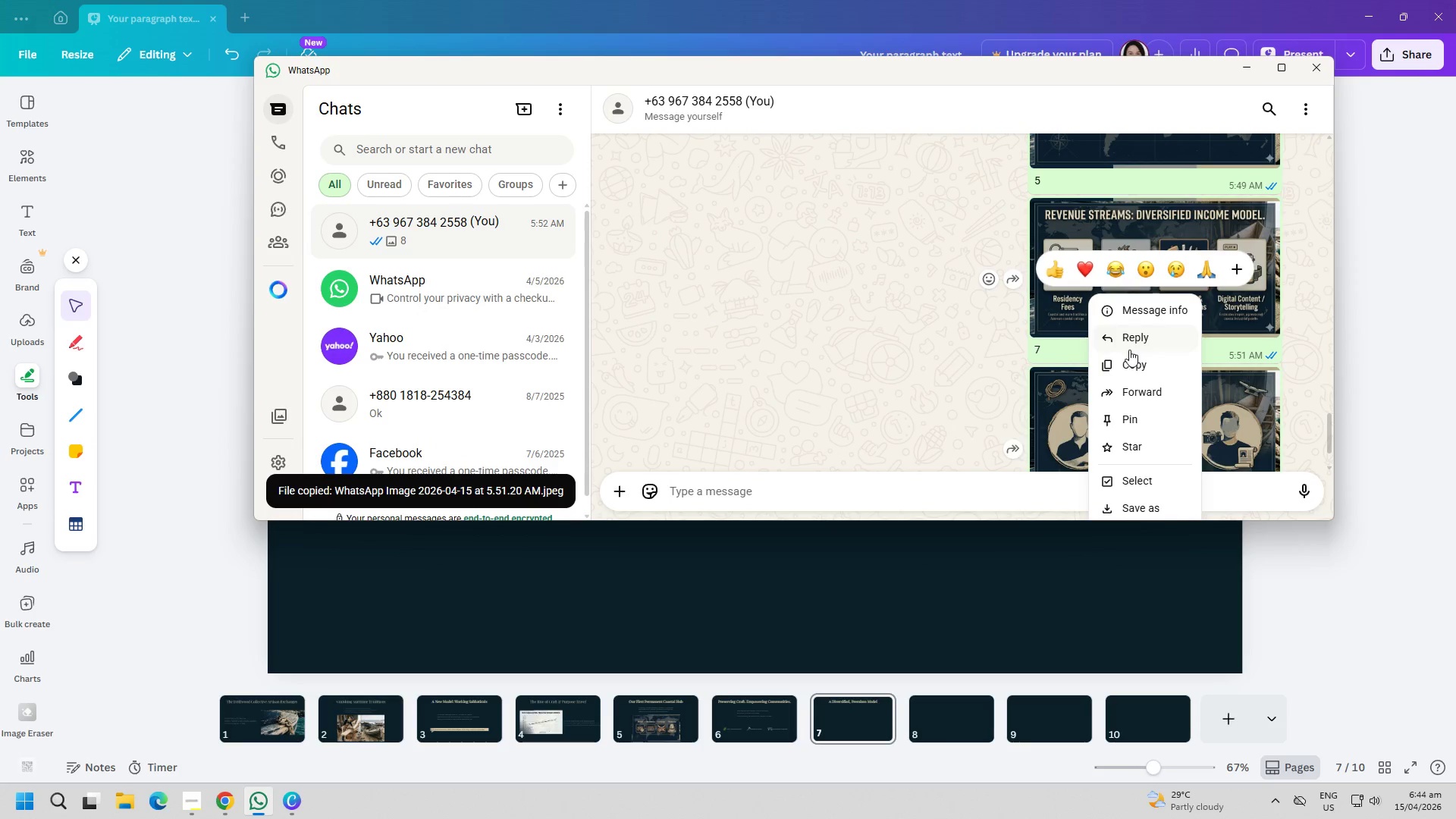 
left_click([1128, 359])
 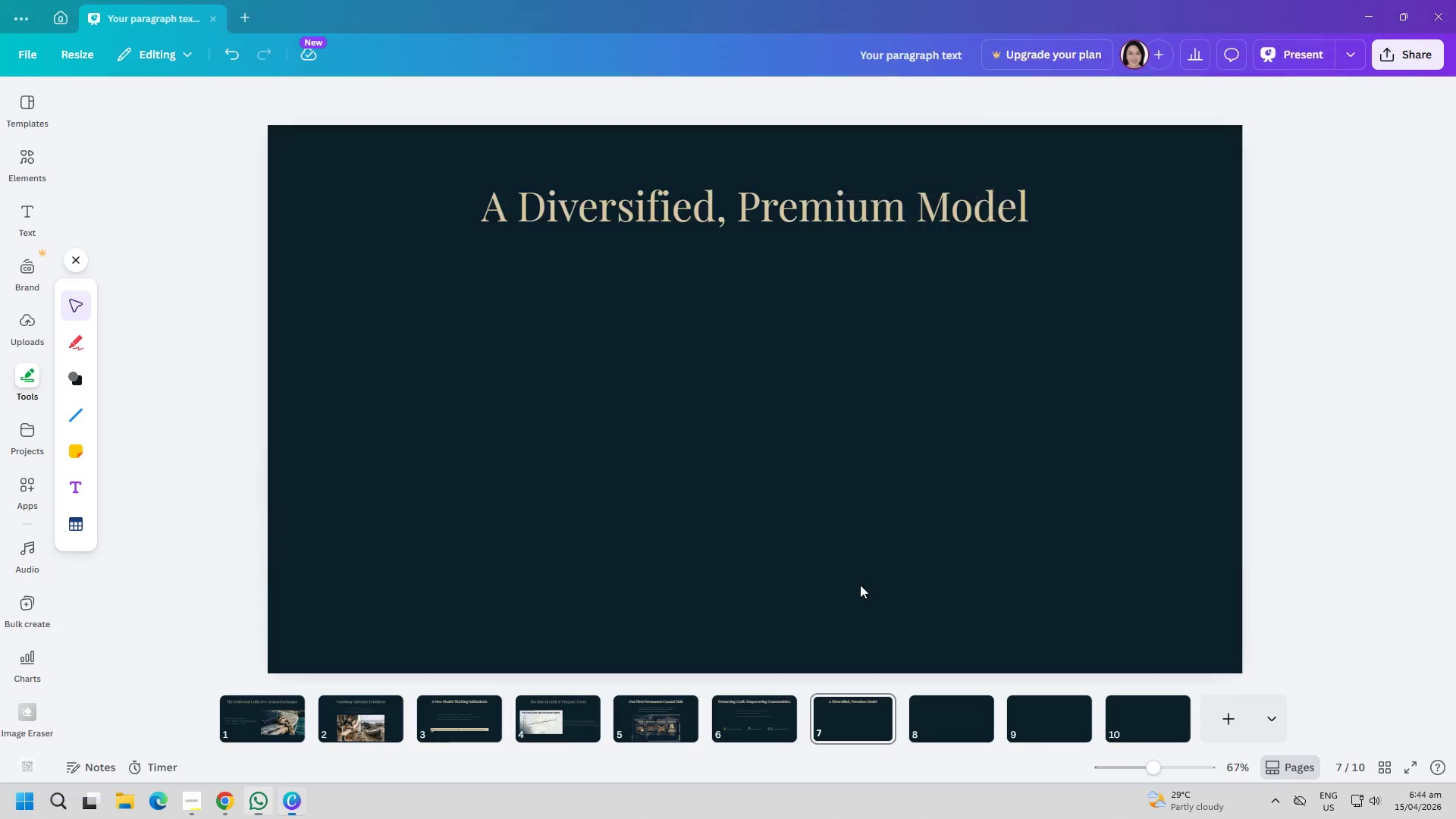 
double_click([679, 507])
 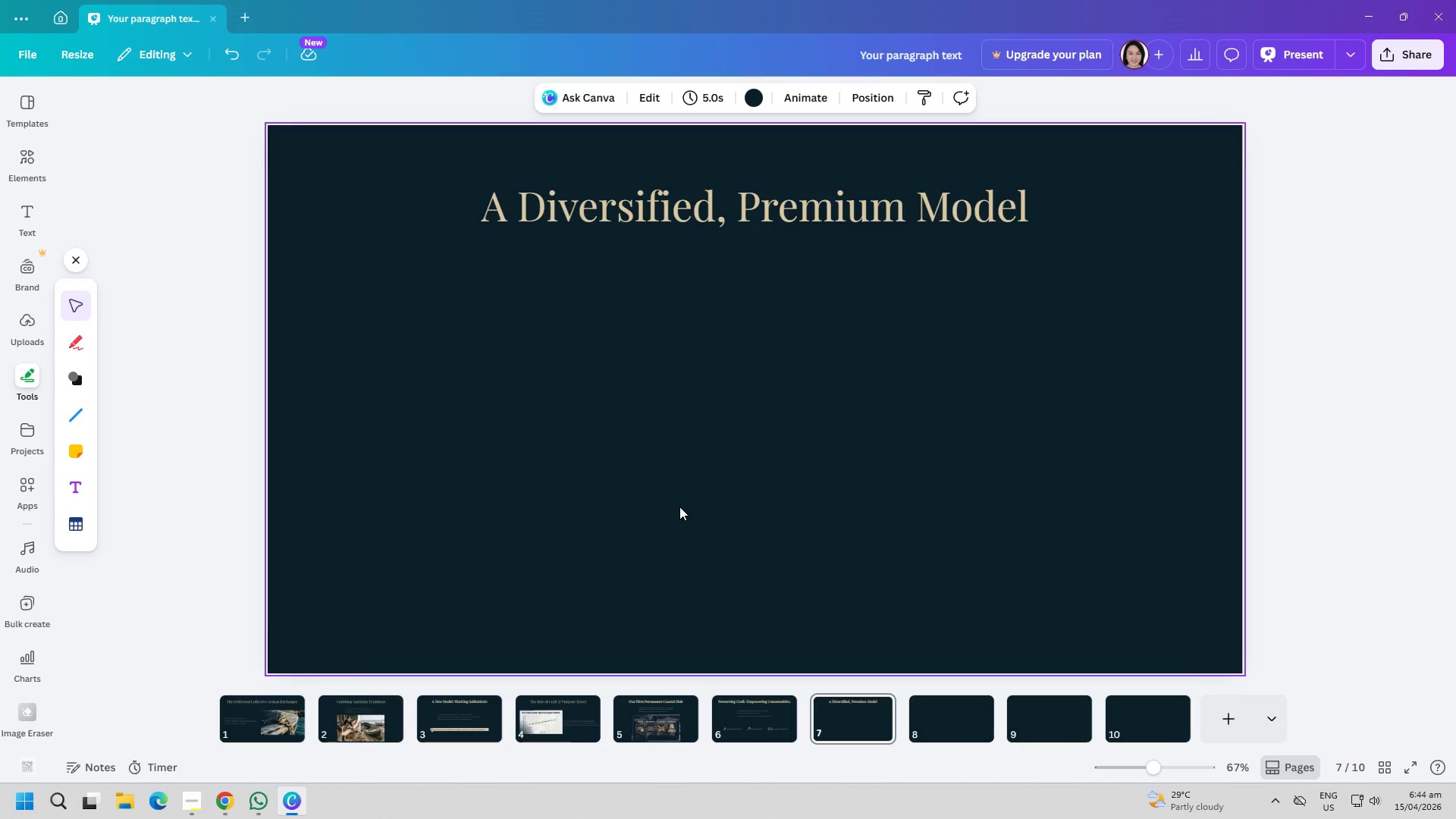 
key(Control+ControlLeft)
 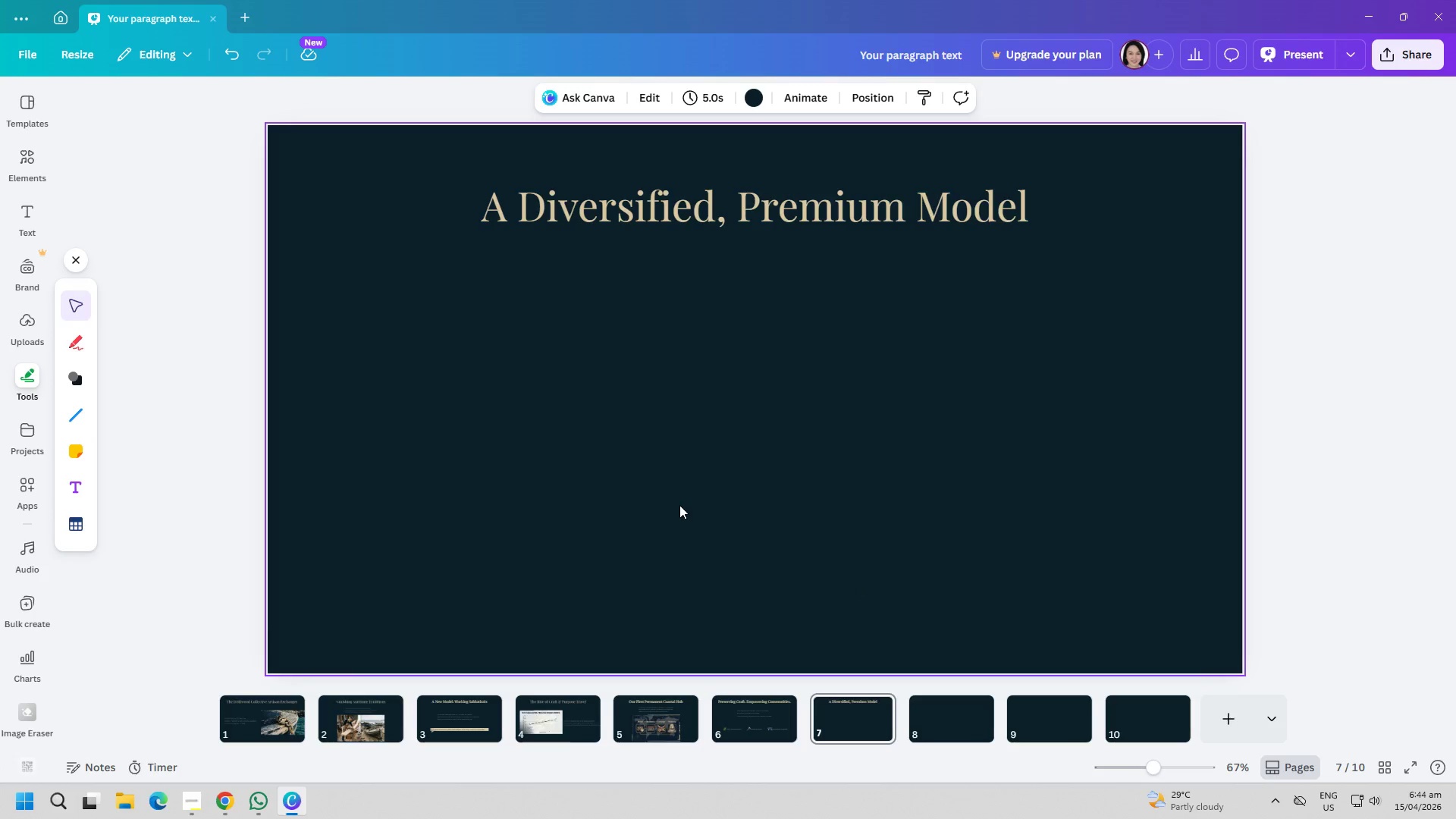 
key(Control+V)
 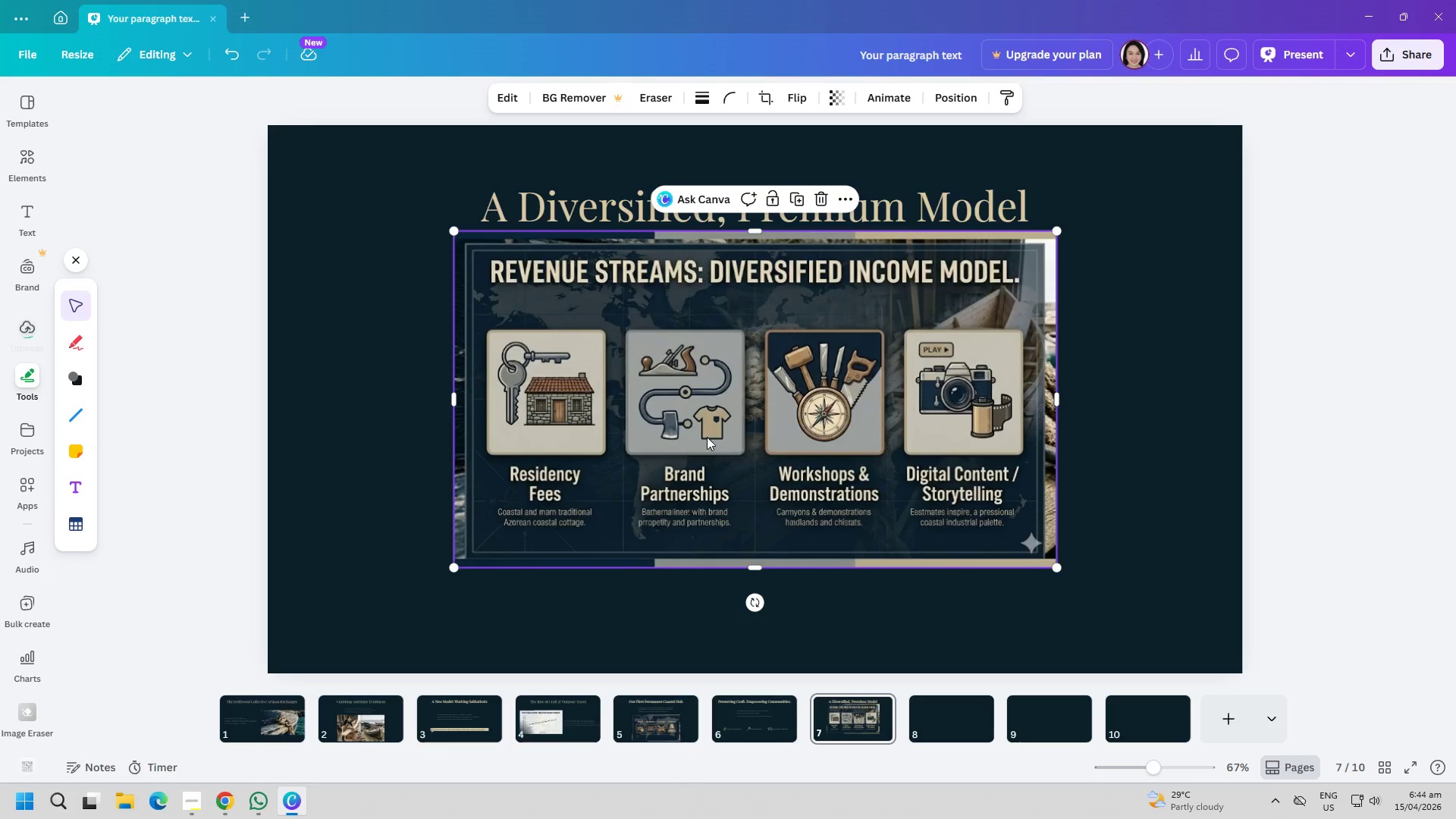 
left_click_drag(start_coordinate=[711, 431], to_coordinate=[708, 460])
 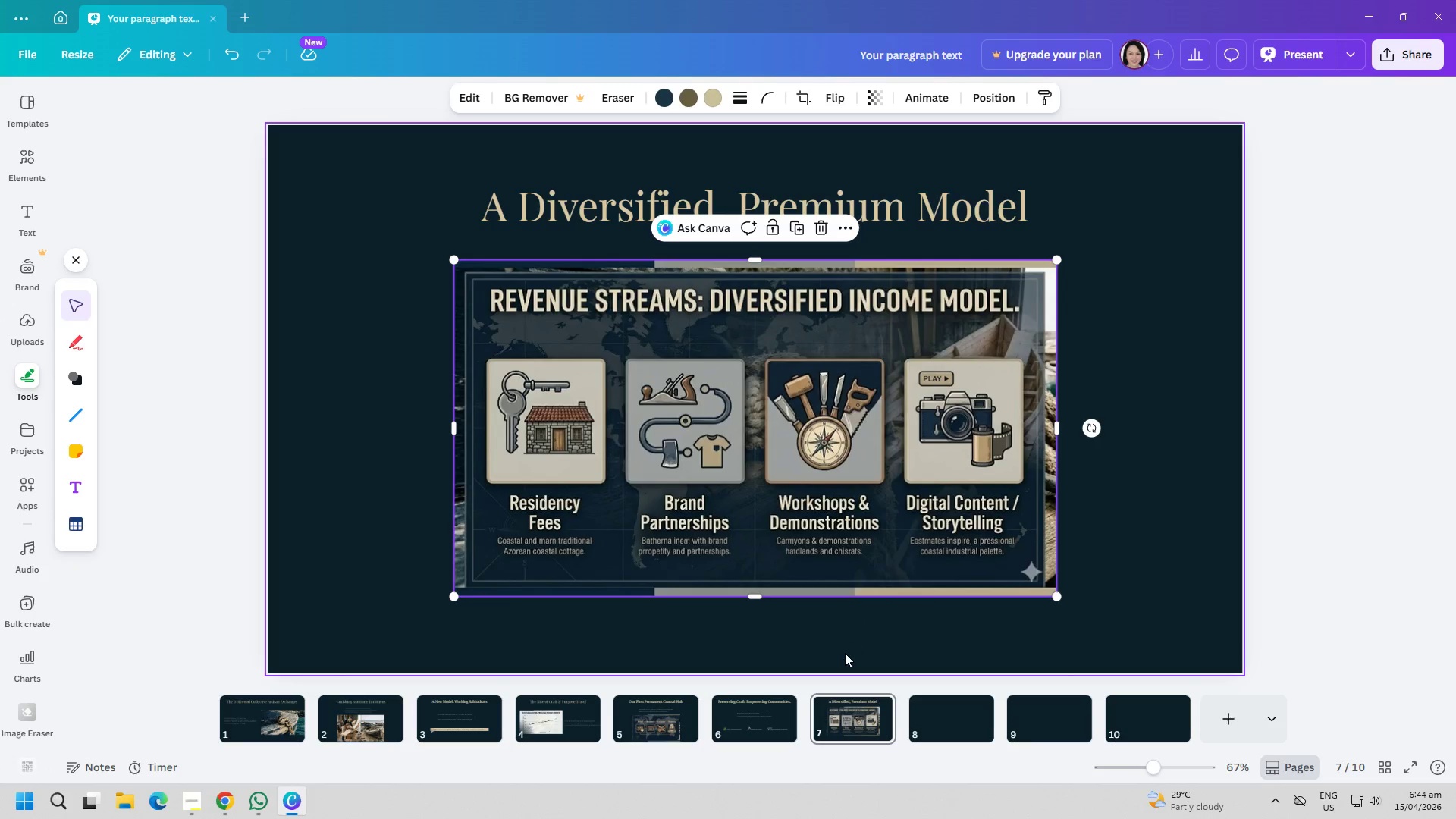 
wait(5.73)
 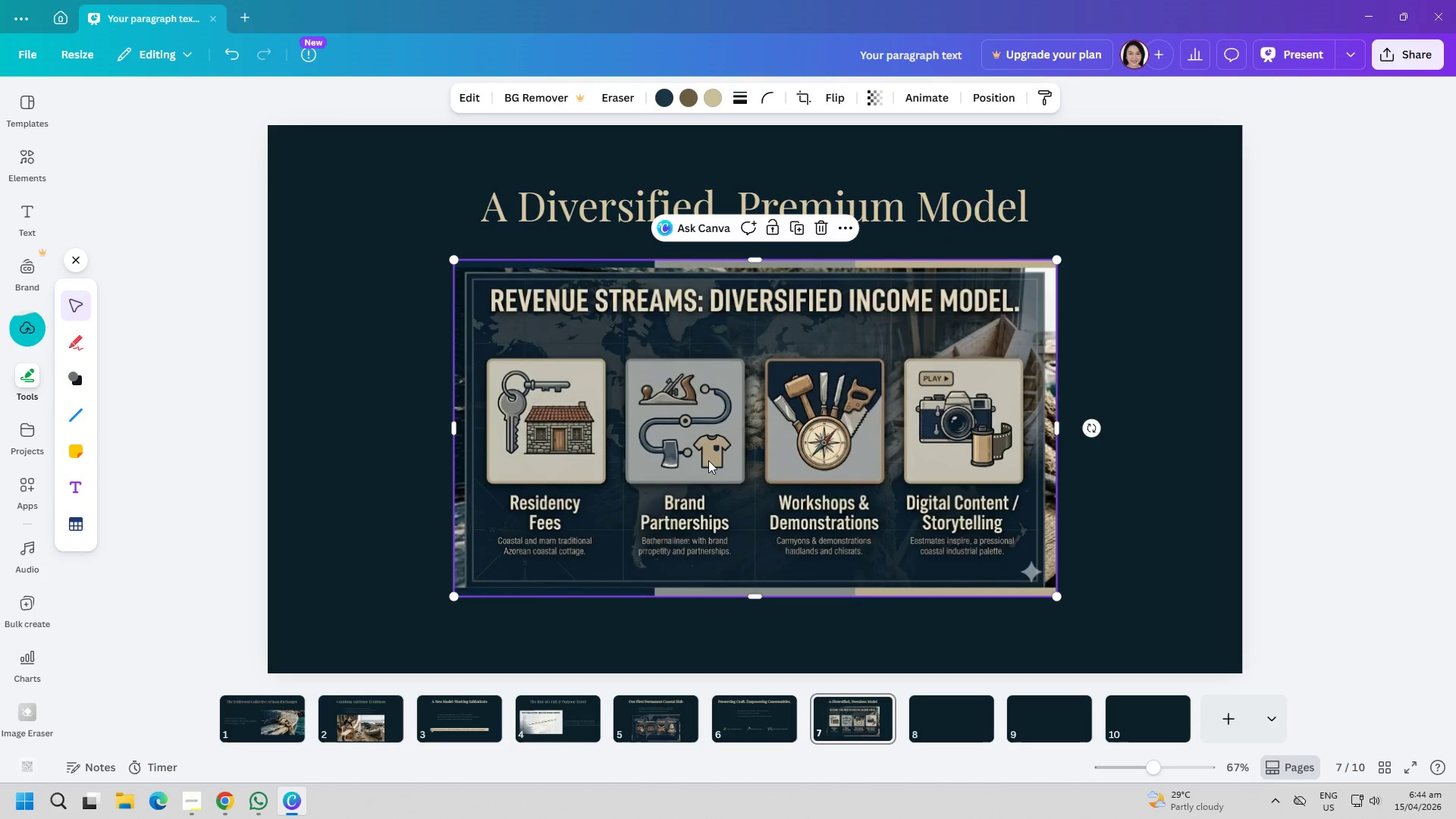 
left_click([899, 632])
 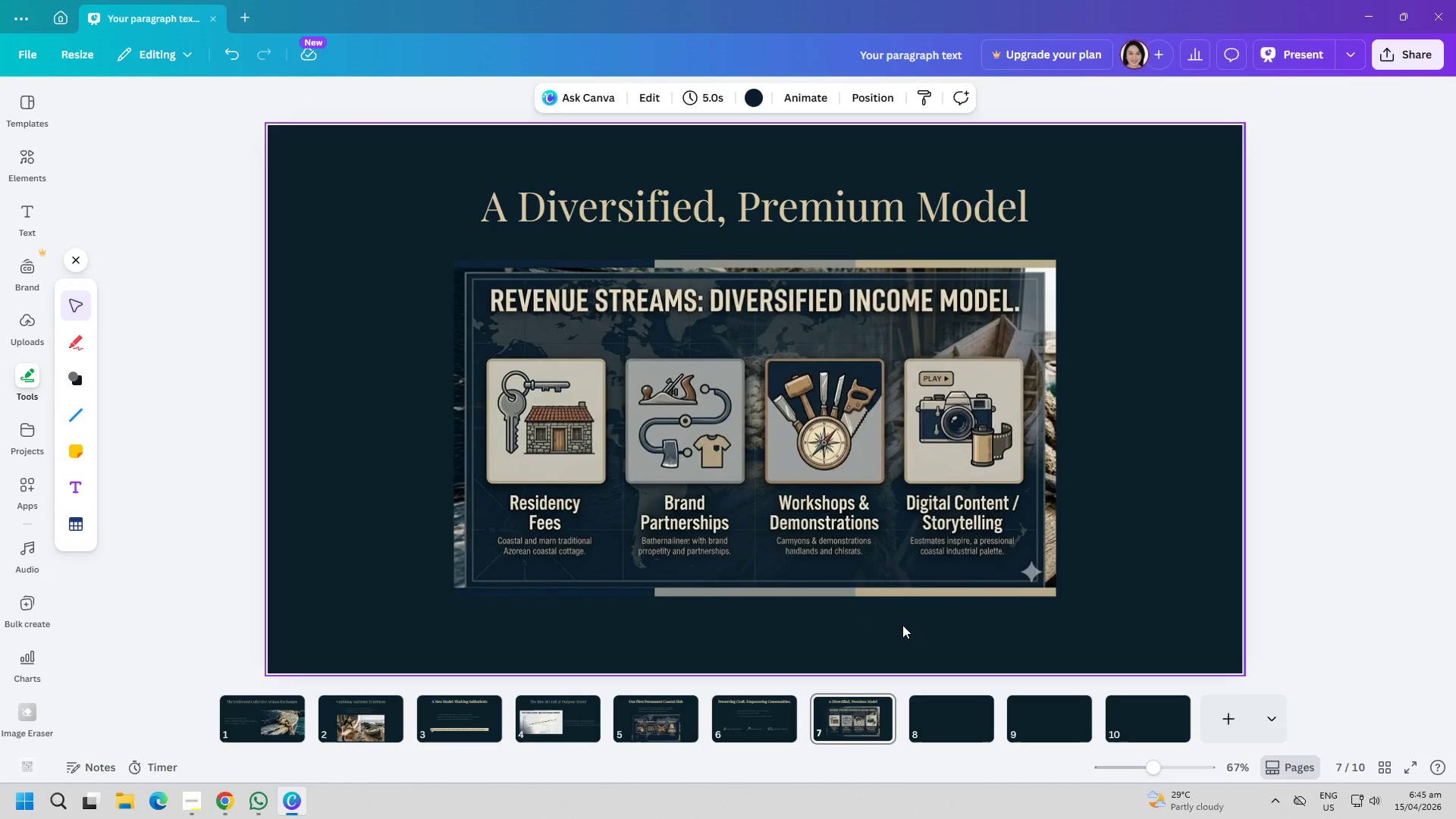 
left_click_drag(start_coordinate=[857, 469], to_coordinate=[858, 489])
 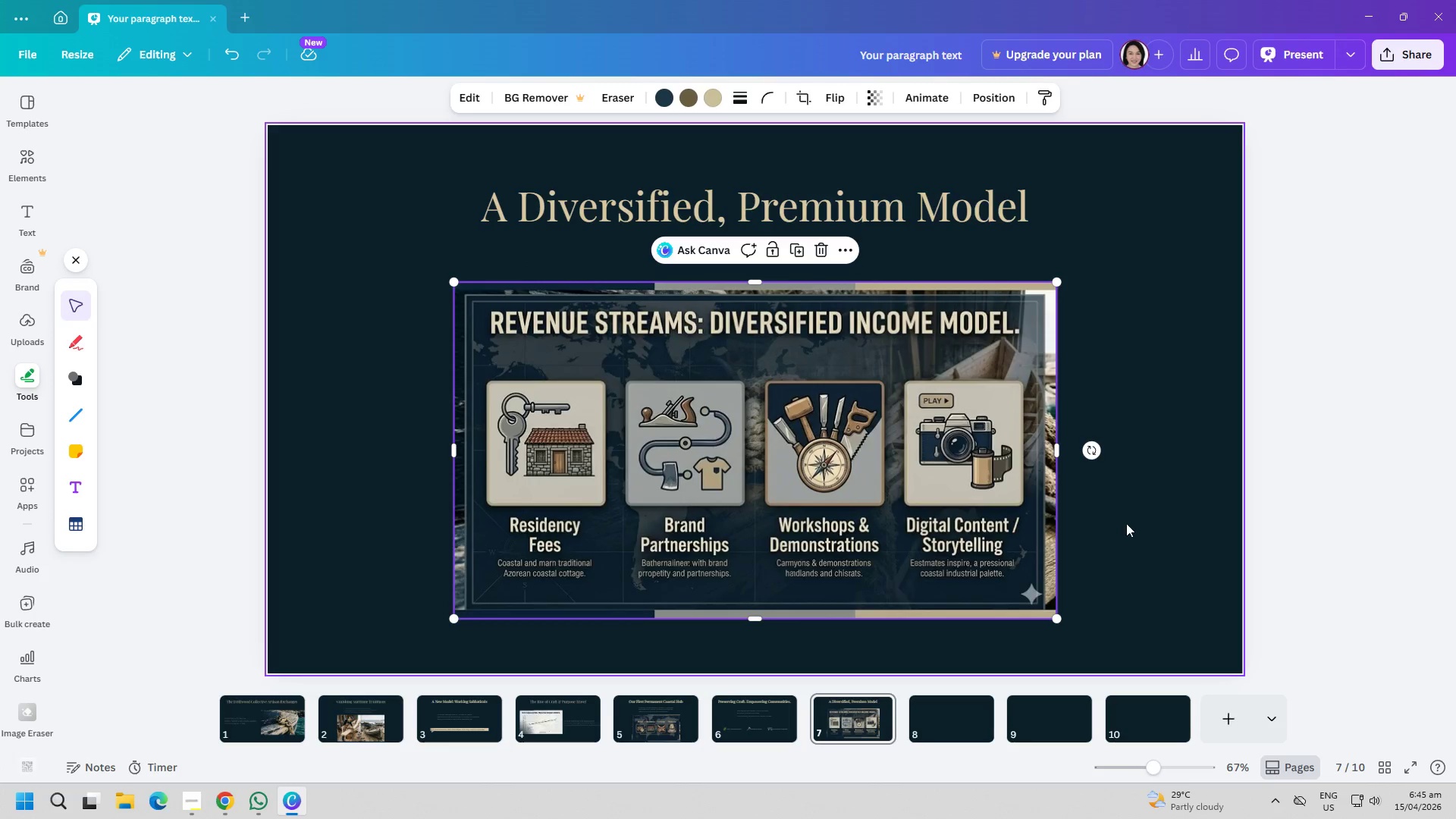 
left_click([1126, 525])
 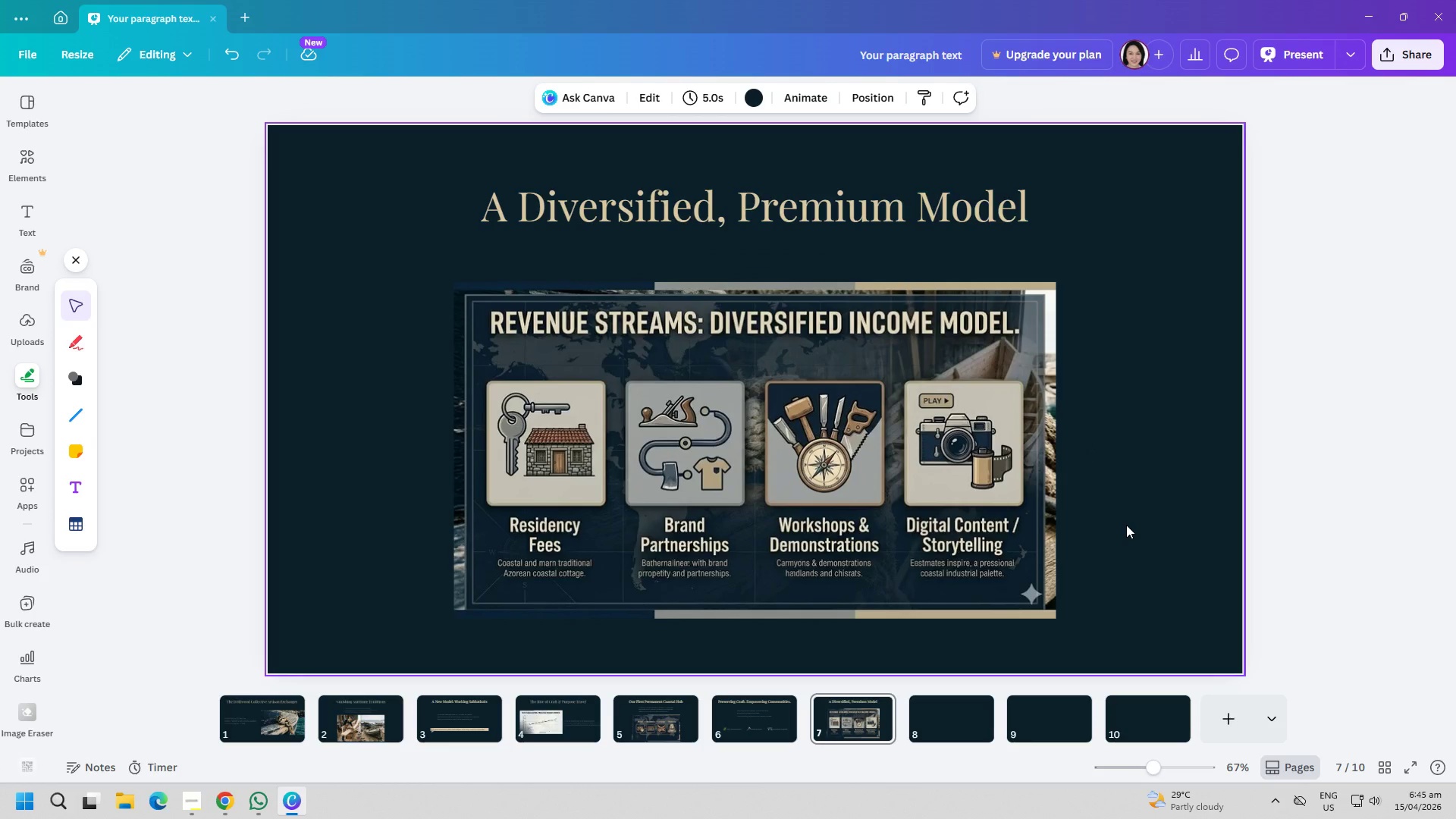 
wait(7.86)
 